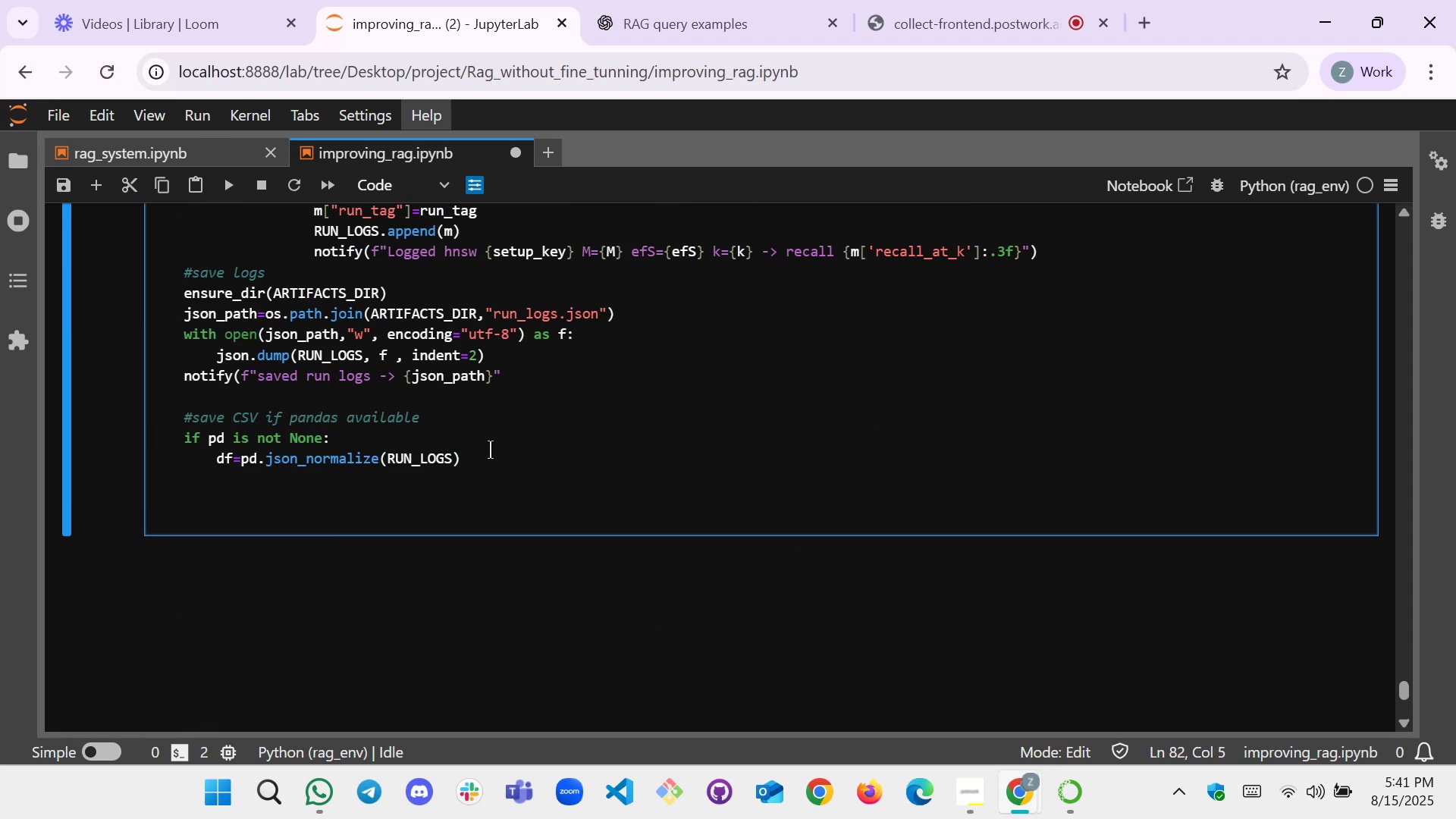 
key(Tab)
 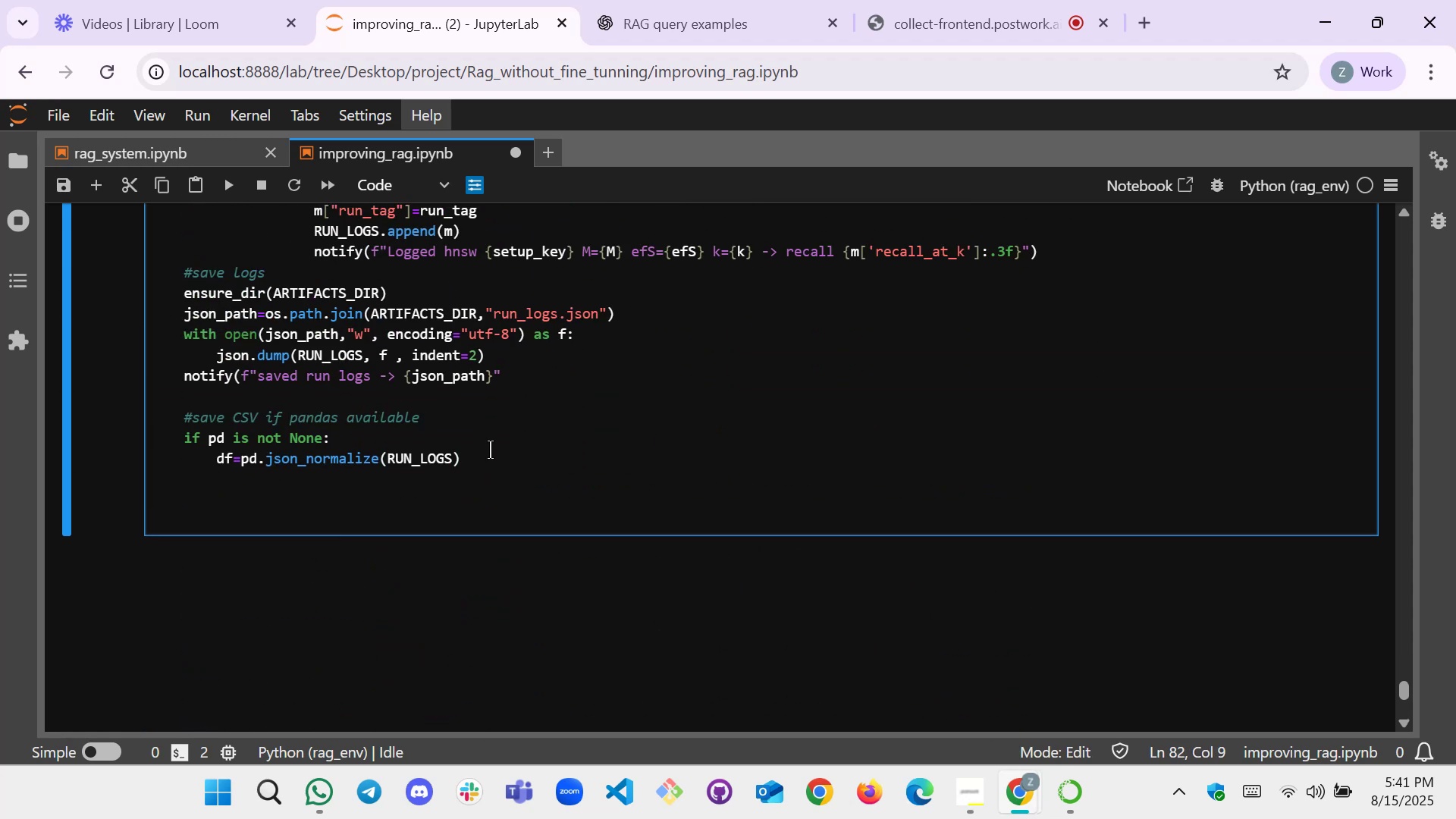 
wait(8.14)
 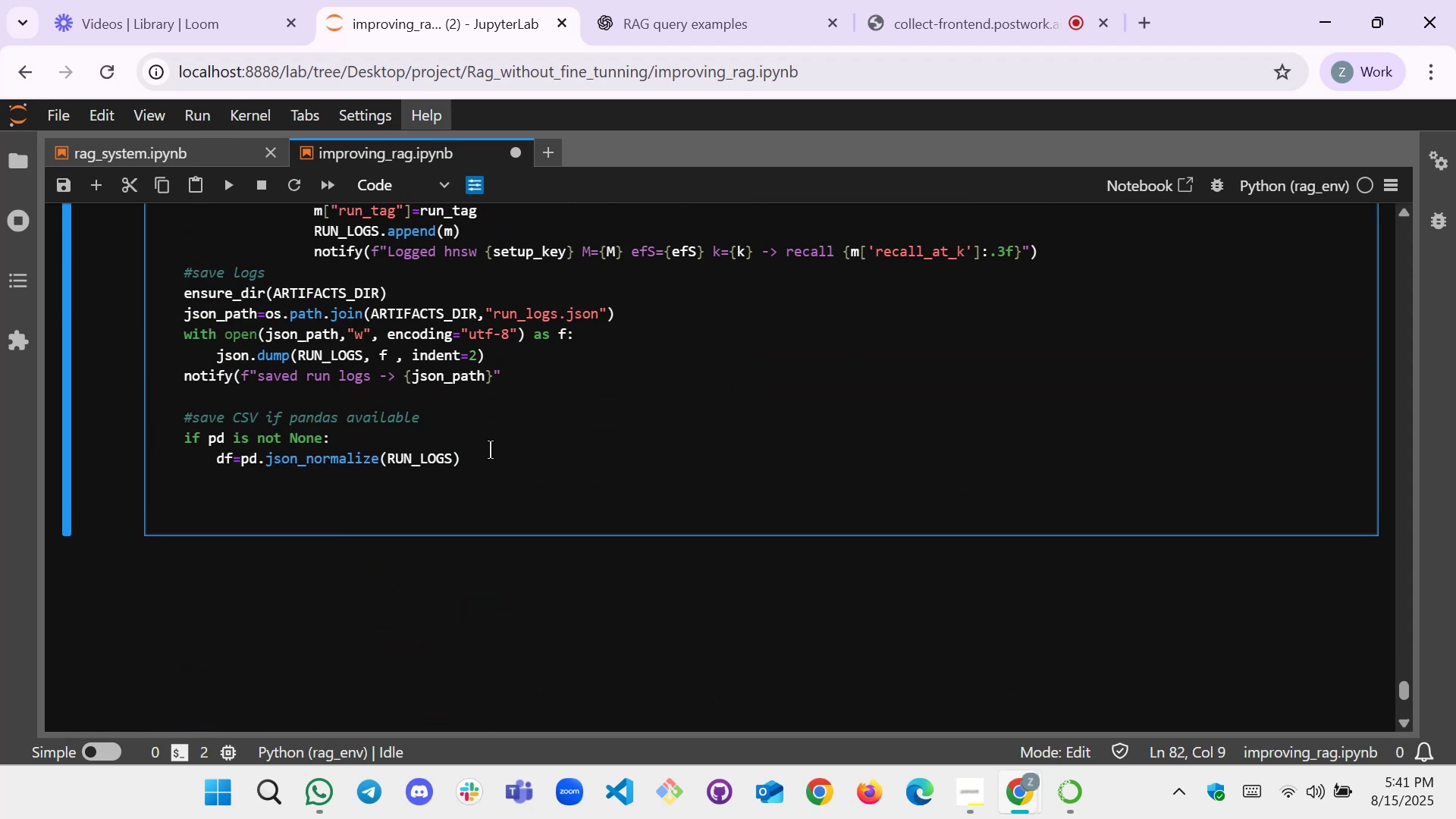 
type(csv_path=os.path.join )
key(Backspace)
type((A)
key(Tab)
 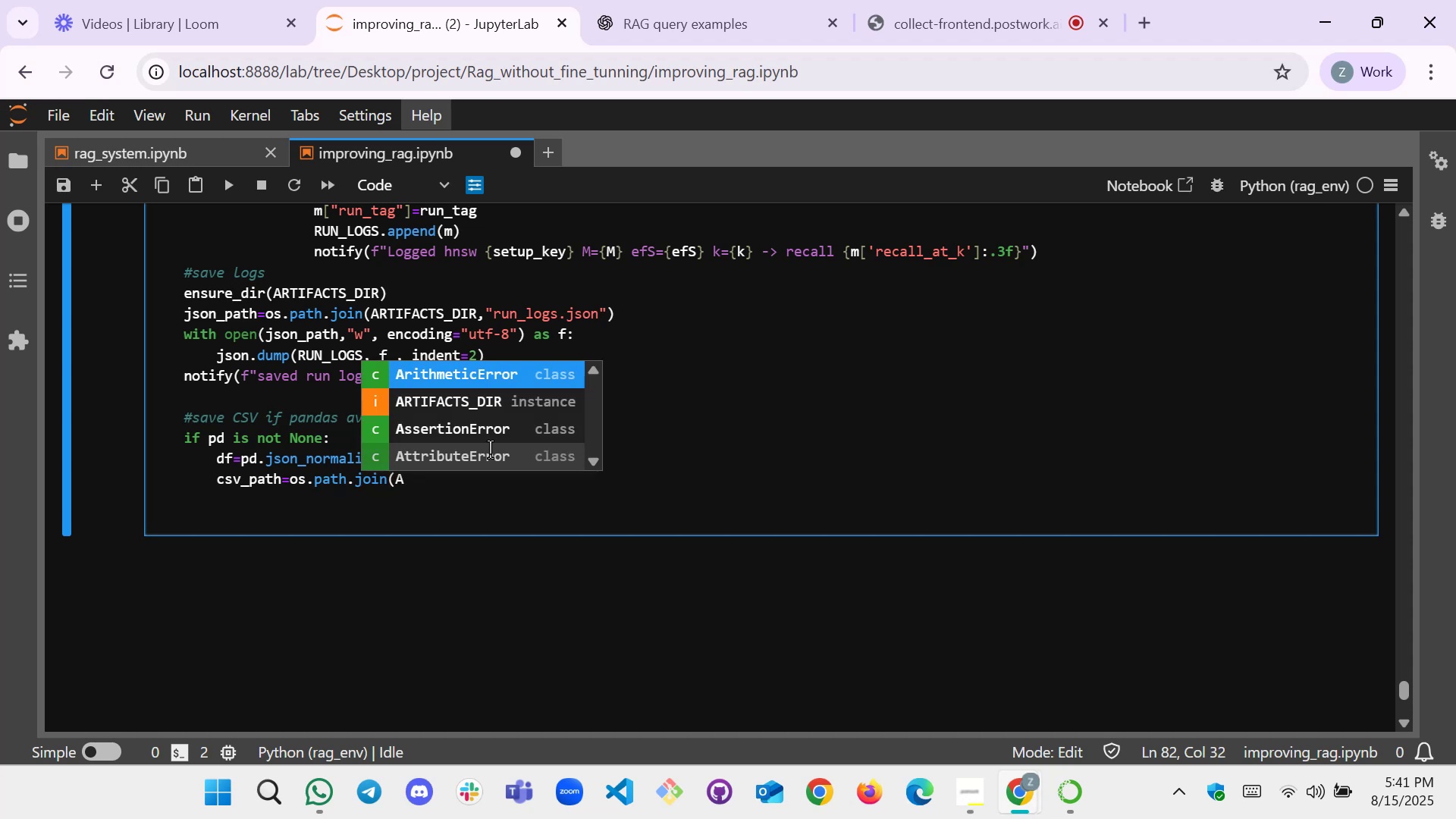 
key(ArrowDown)
 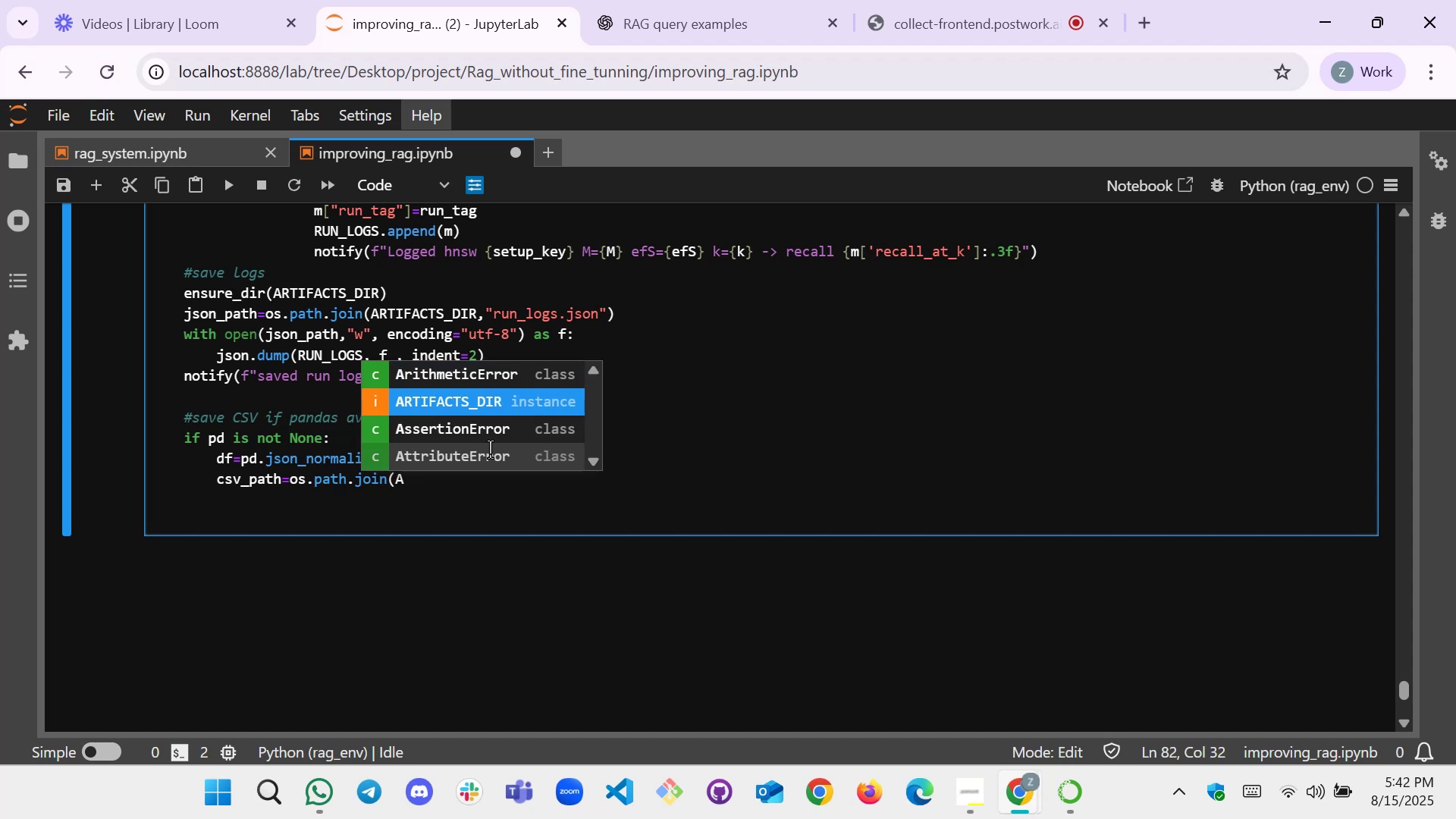 
key(Enter)
 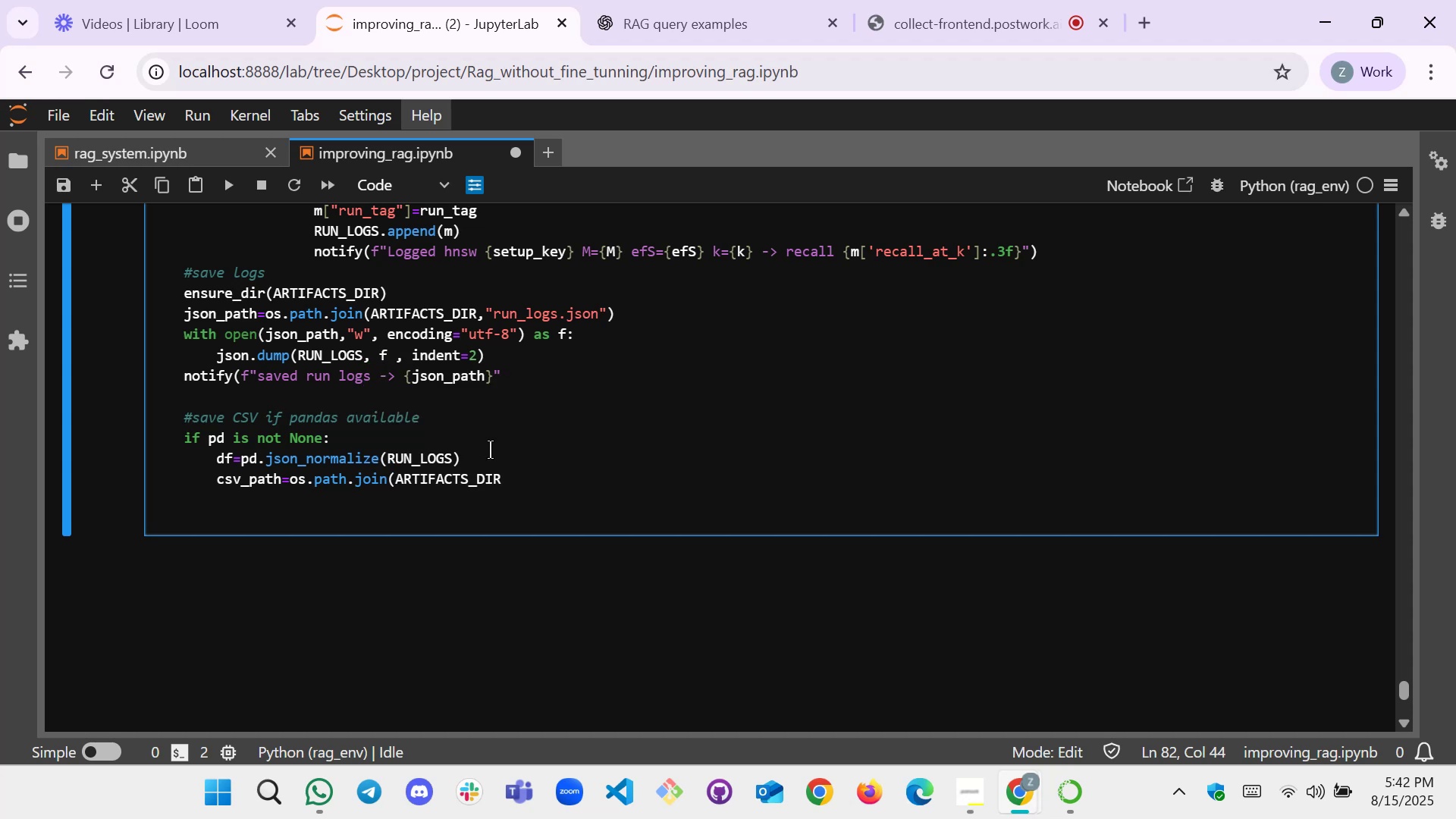 
key(Space)
 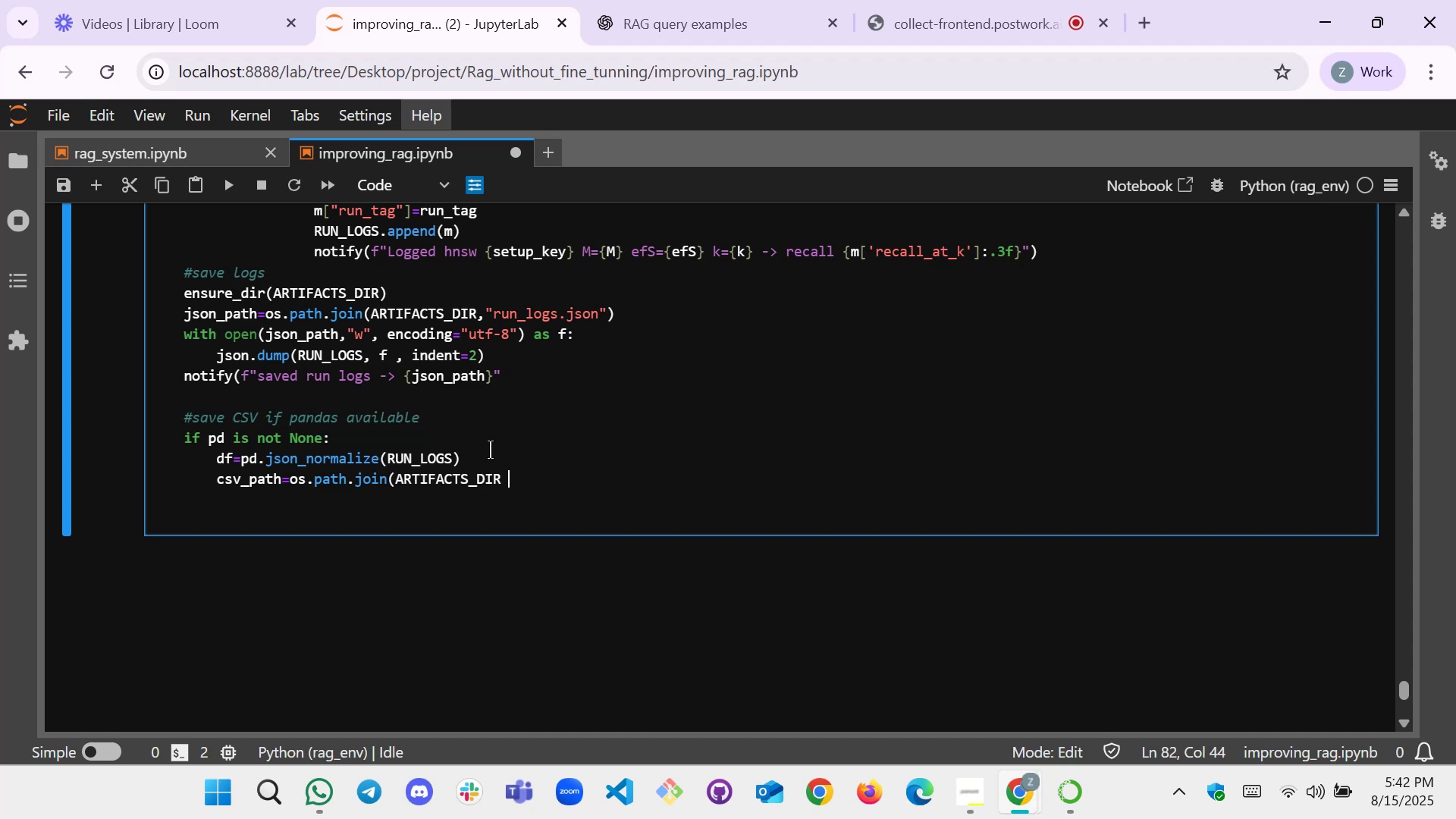 
key(Comma)
 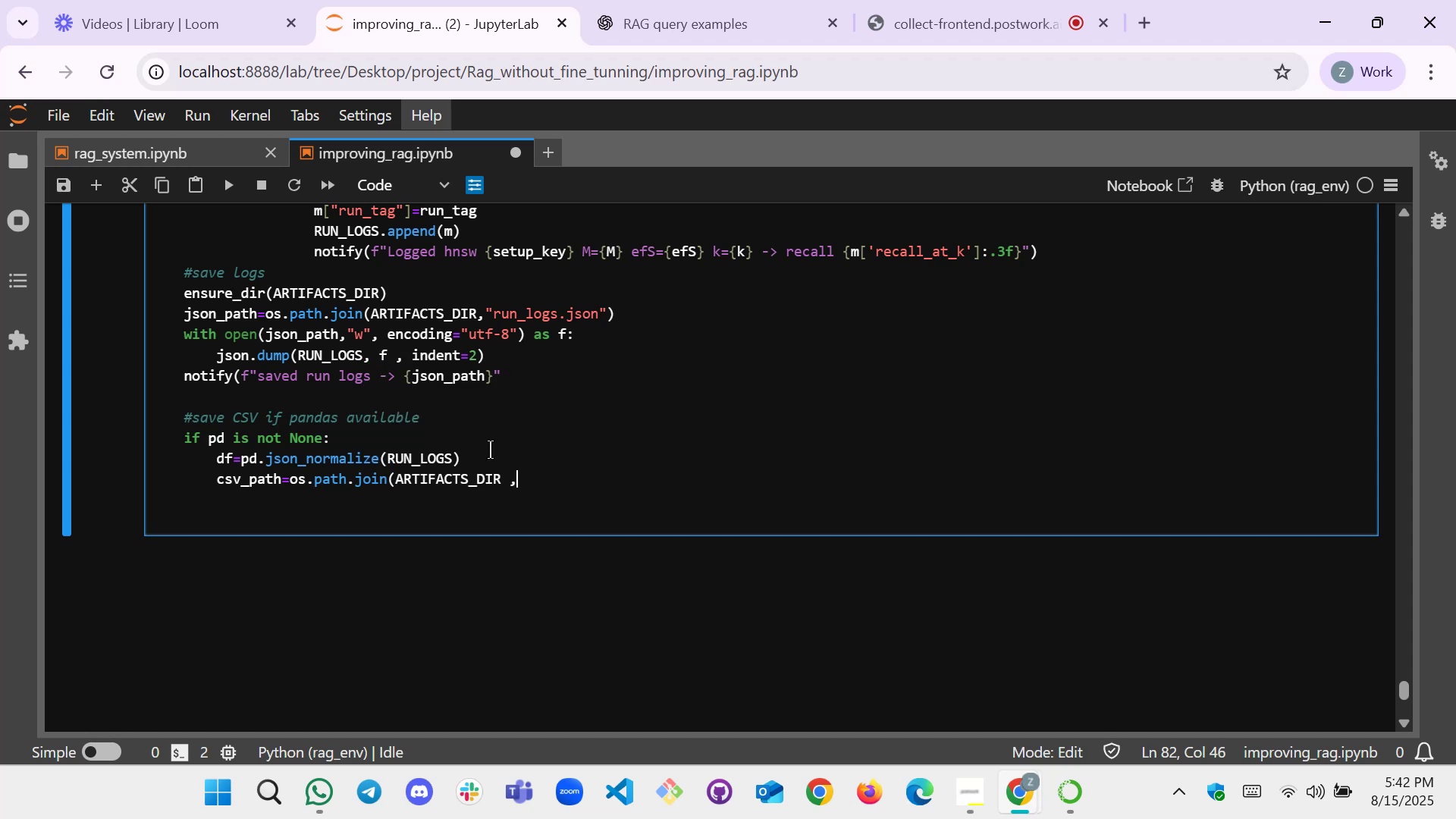 
key(Shift+Semicolon)
 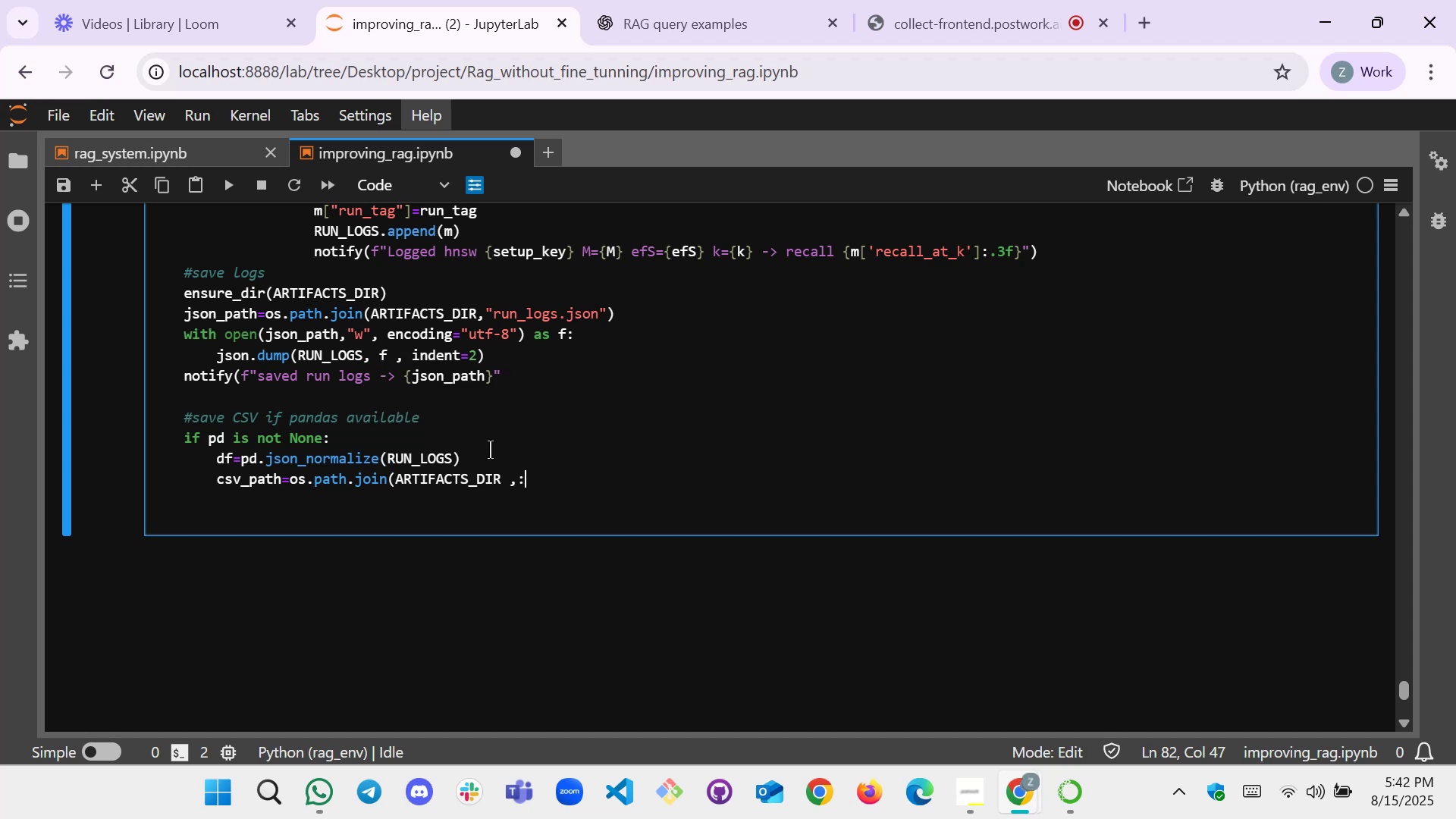 
key(Shift+Backspace)
 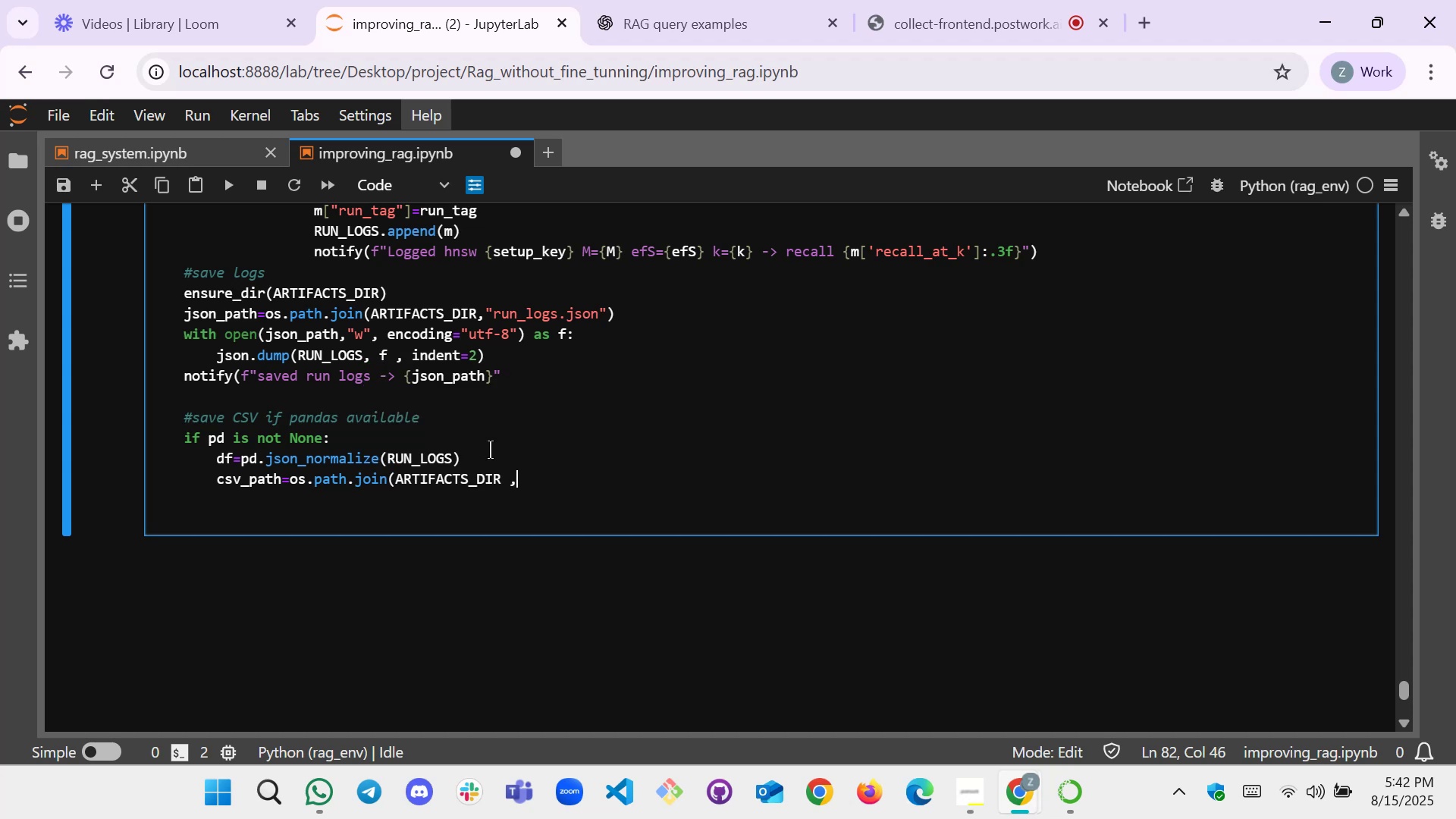 
key(Shift+Quote)
 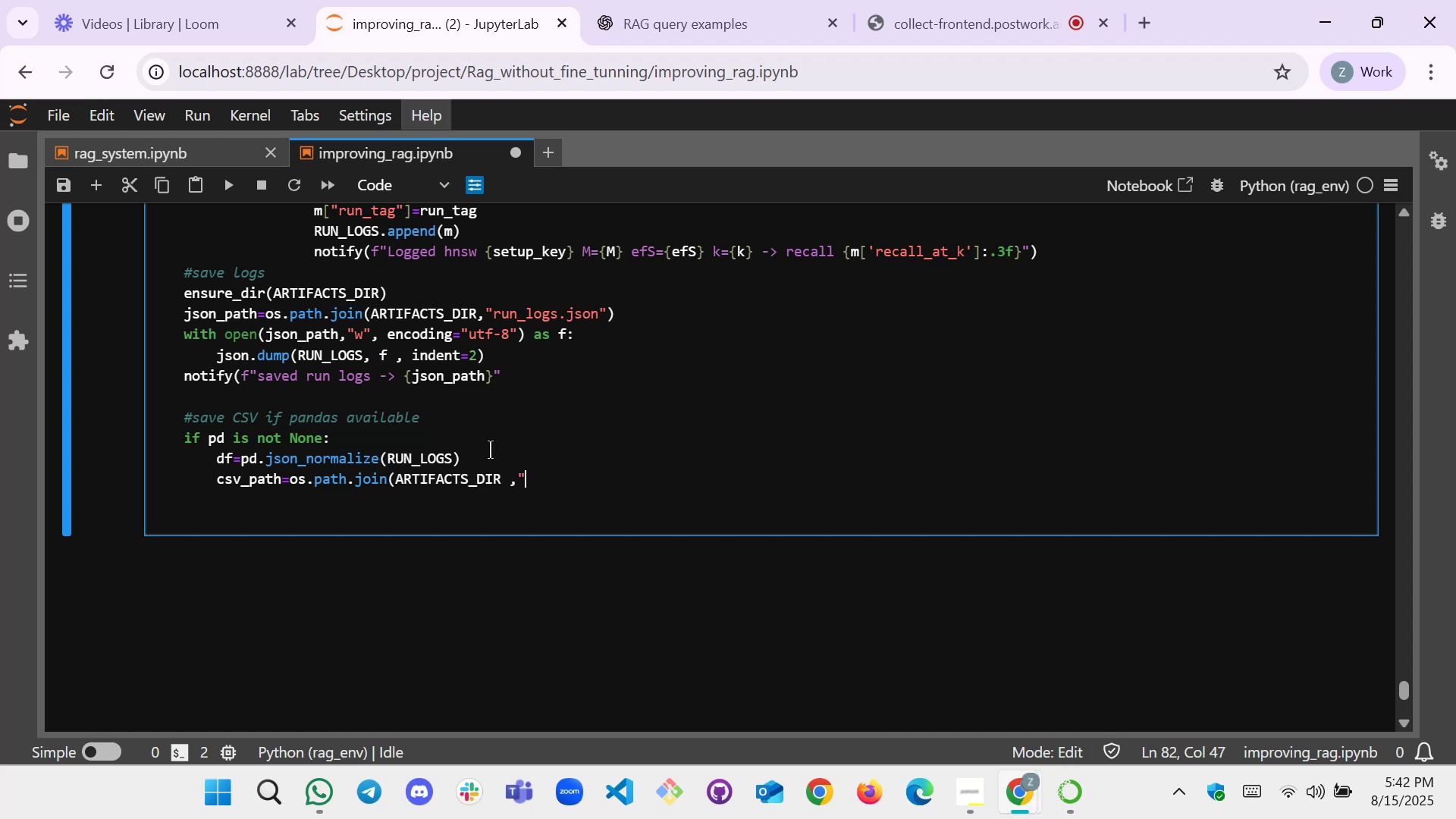 
key(Shift+Quote)
 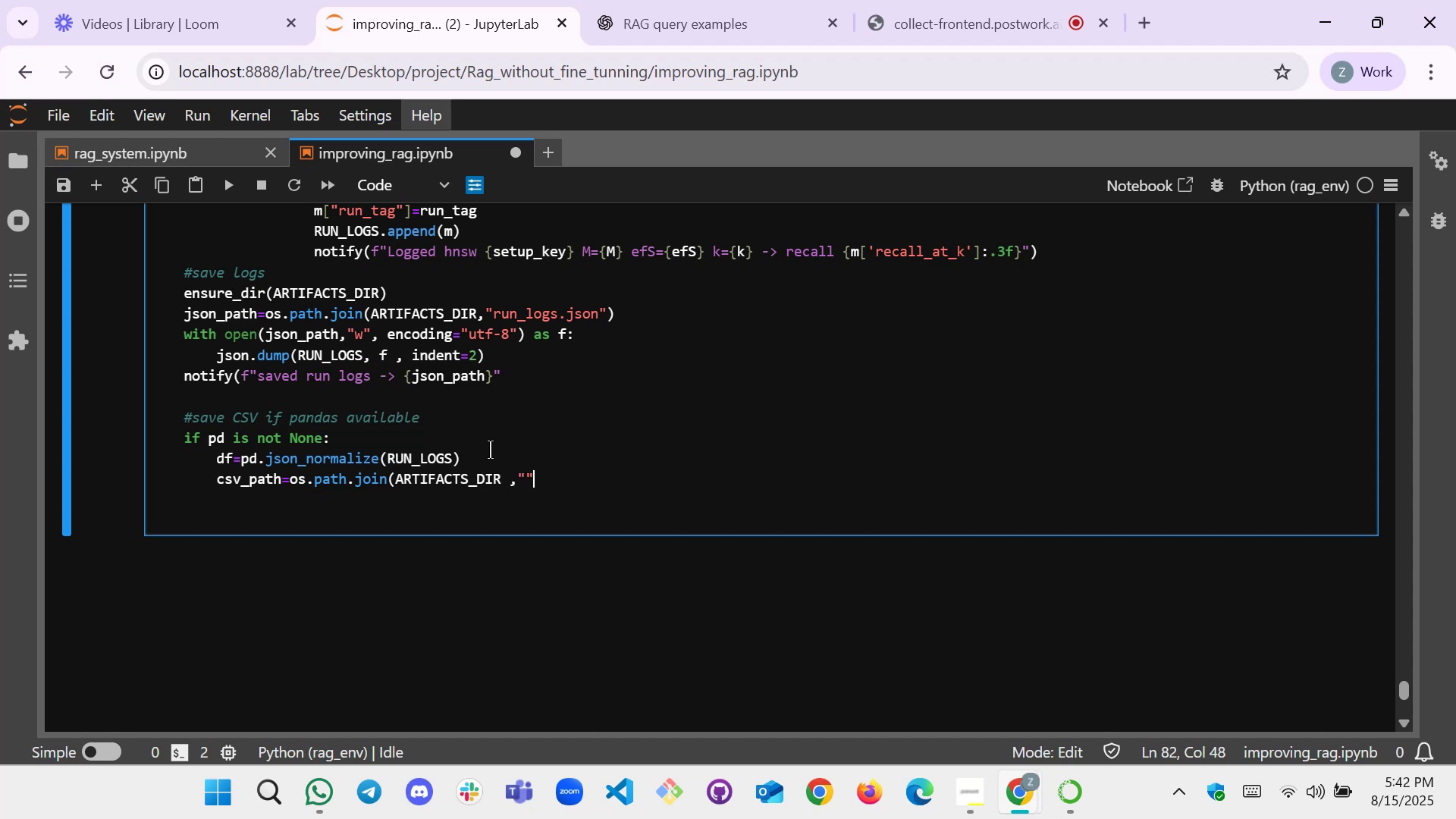 
key(ArrowLeft)
 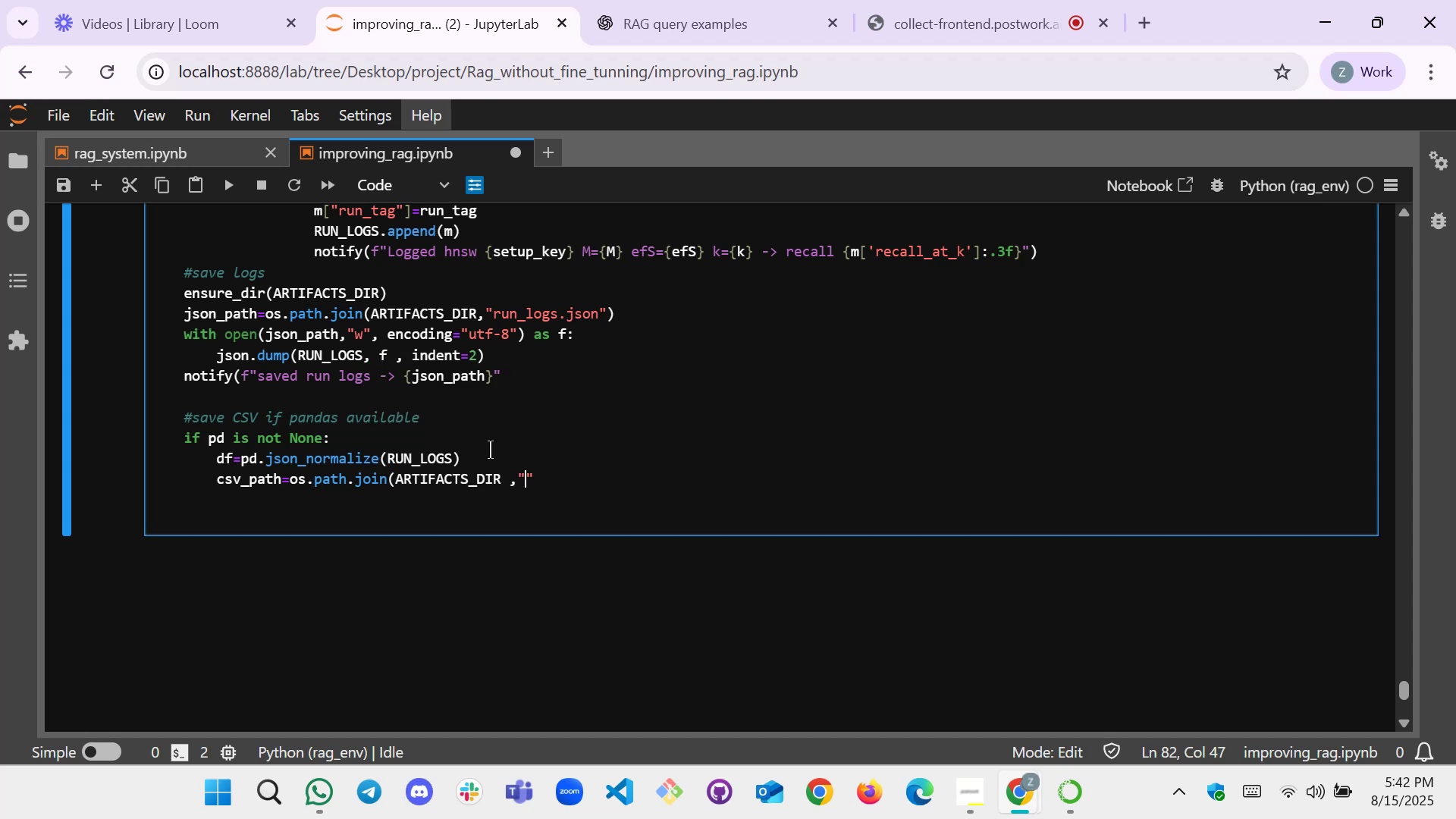 
type(run_logs.csv[End]))
 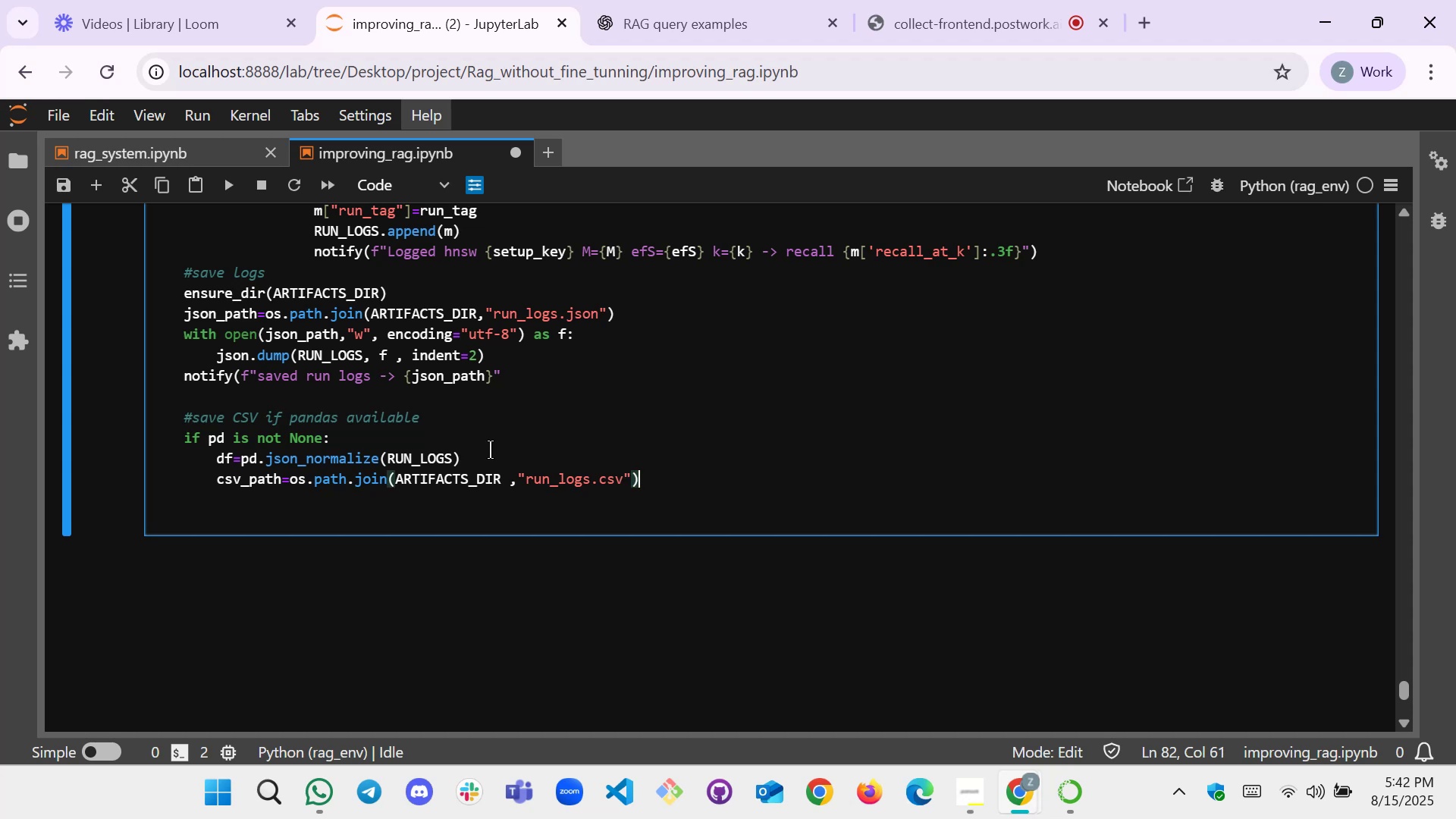 
key(Enter)
 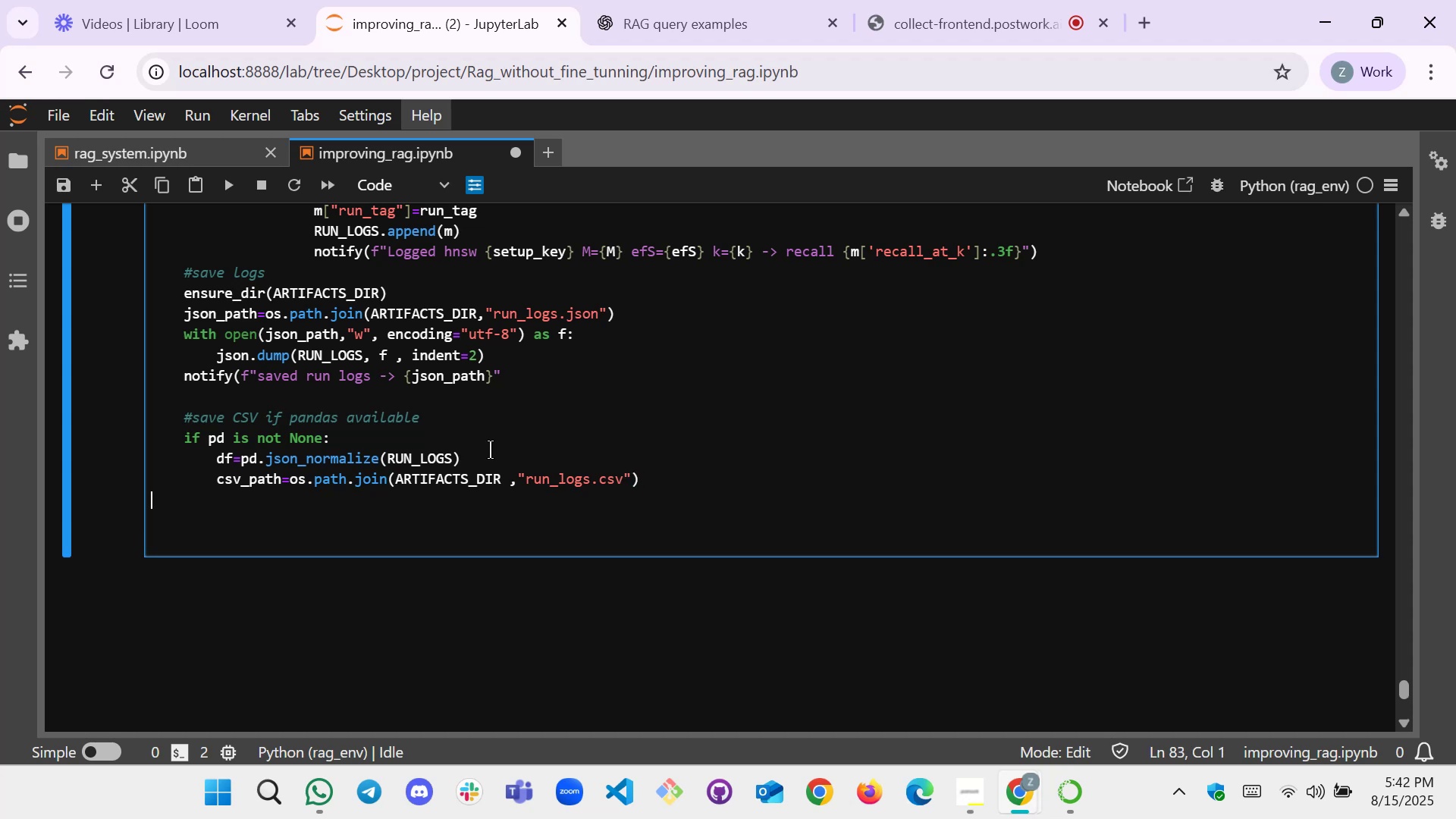 
type(df)
key(Backspace)
key(Backspace)
key(Backspace)
 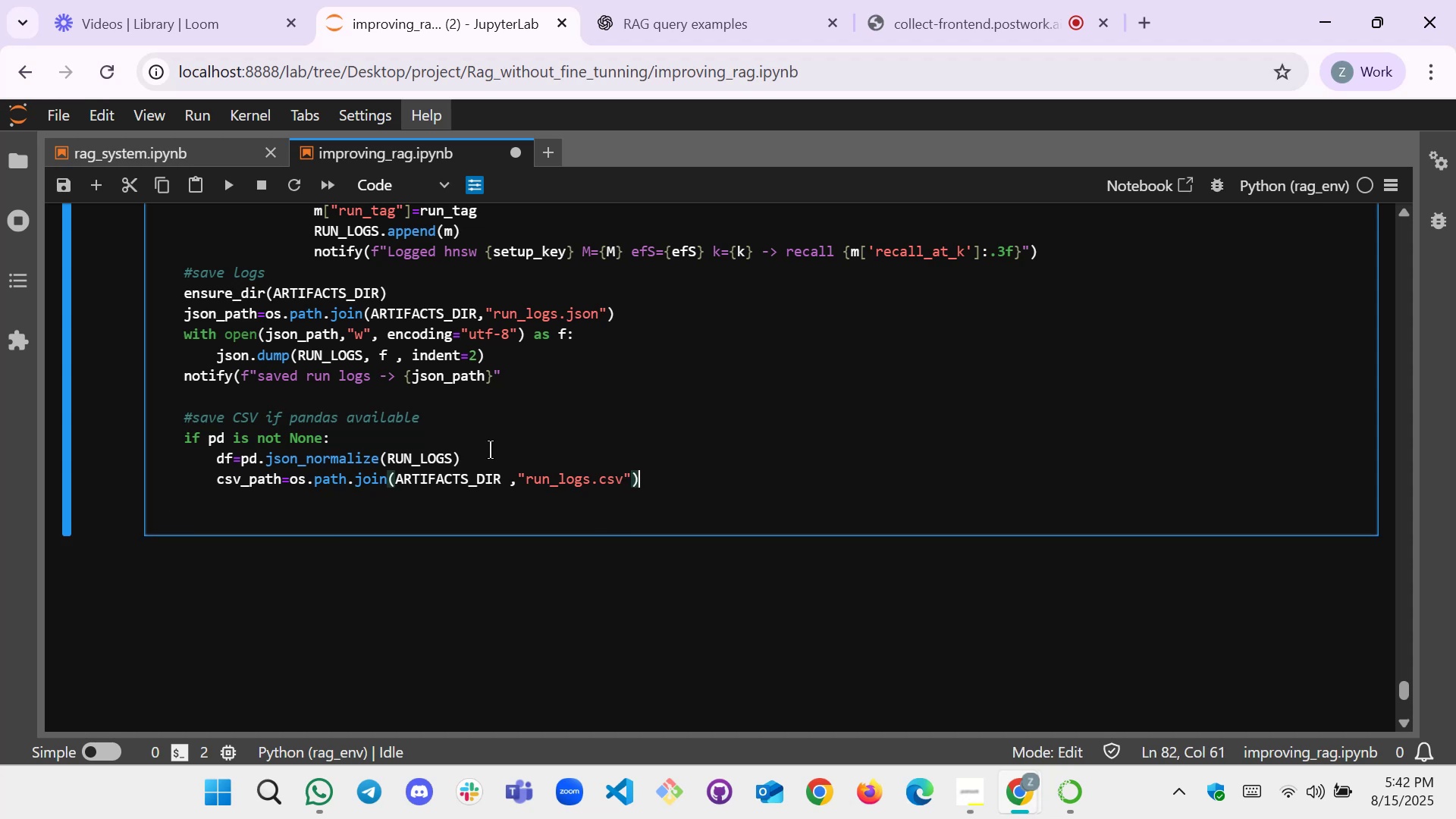 
key(Enter)
 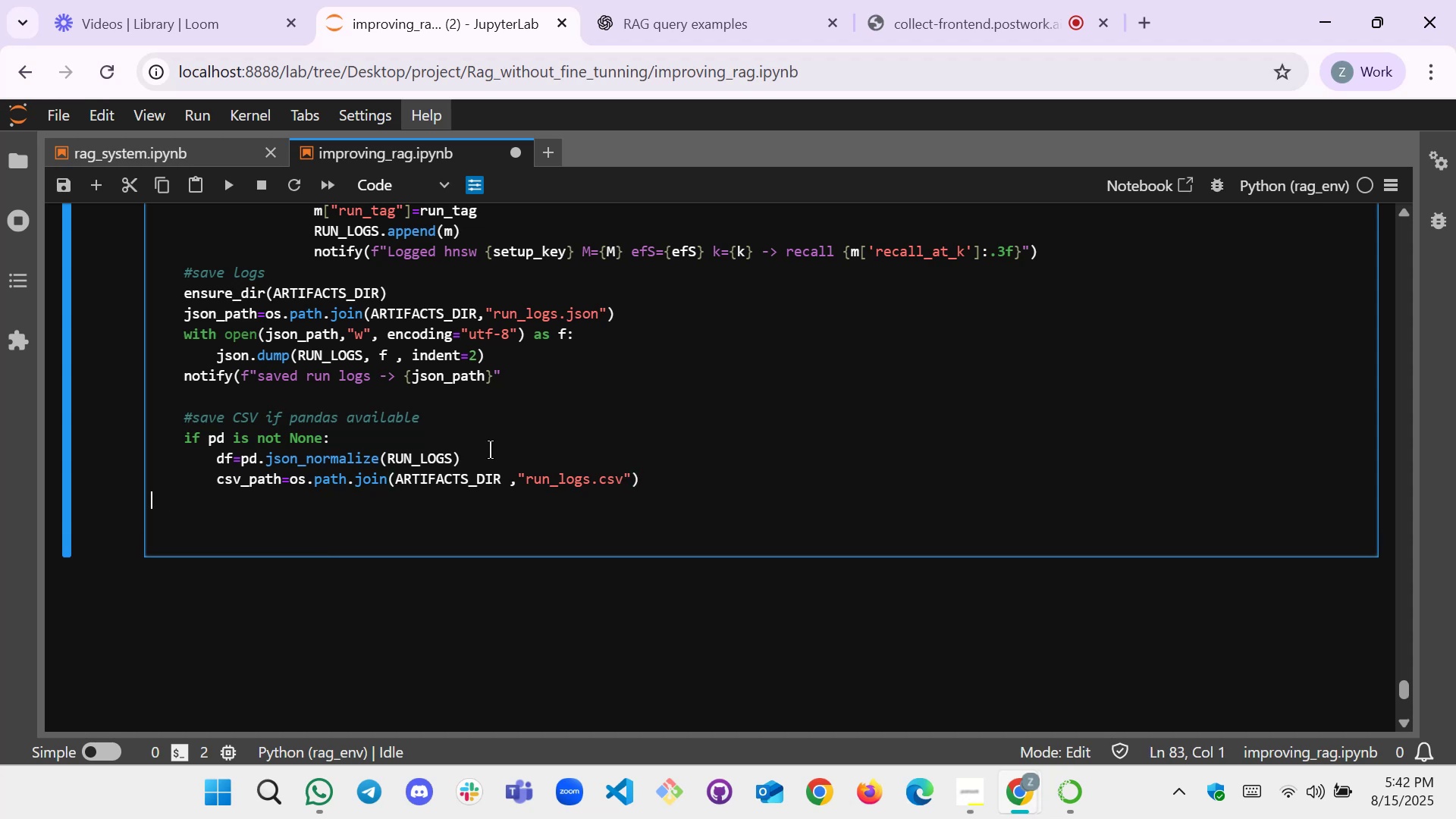 
key(Tab)
key(Tab)
type(df.)
 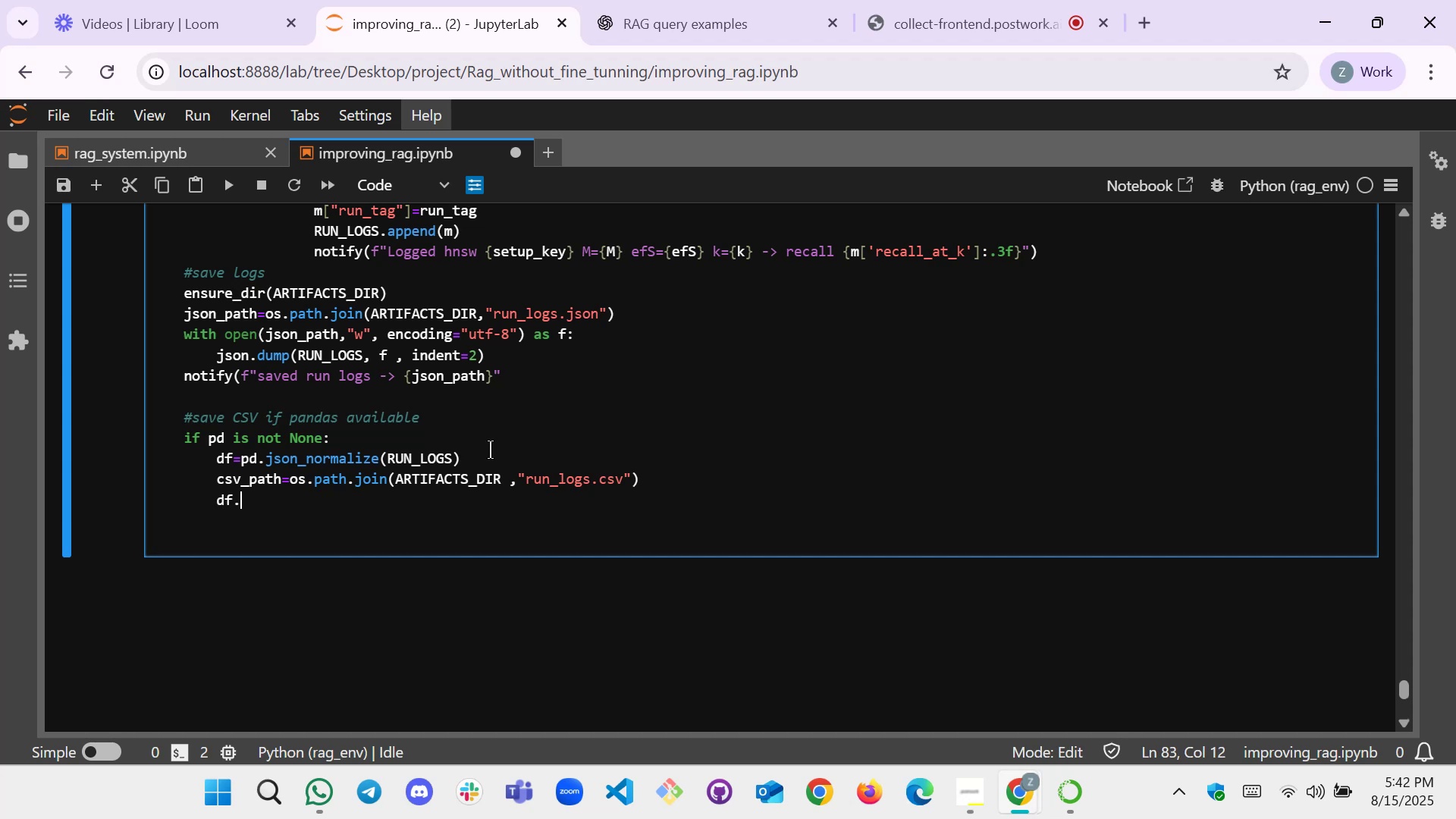 
type(to_csv(csv_path, index=False_)
key(Backspace)
type())
 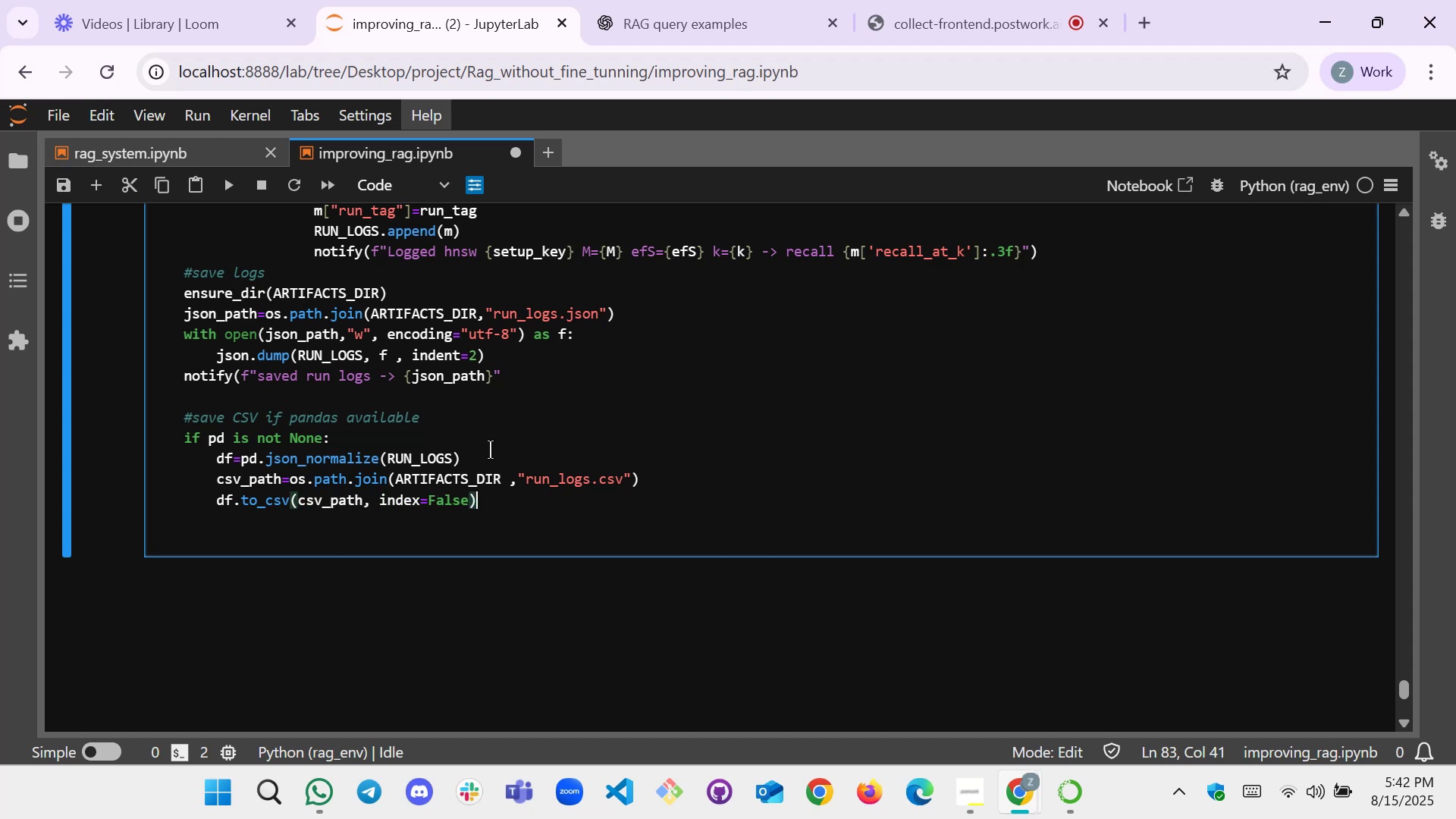 
key(Enter)
 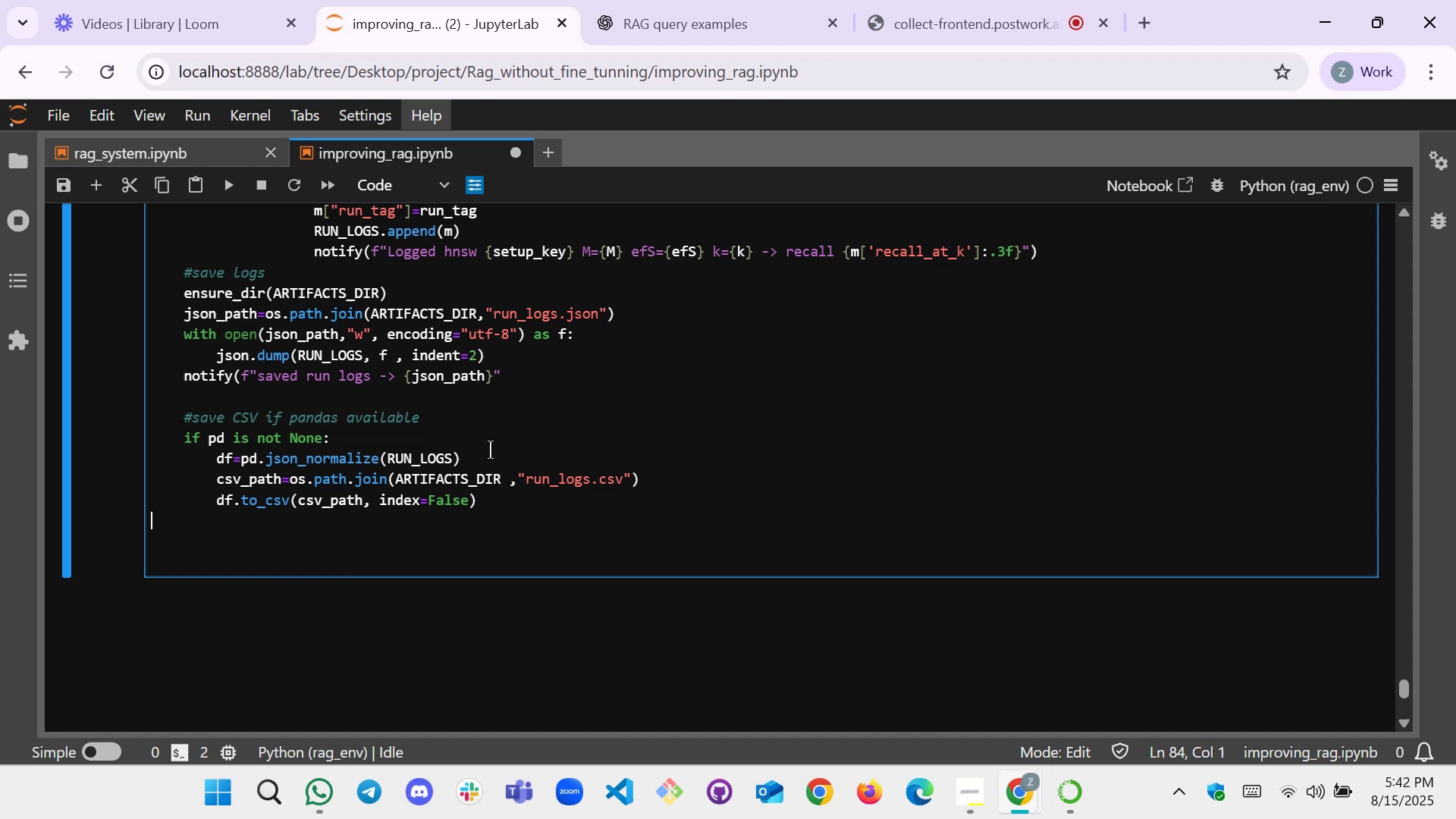 
type(notif)
key(Backspace)
key(Backspace)
key(Backspace)
key(Backspace)
key(Backspace)
key(Backspace)
 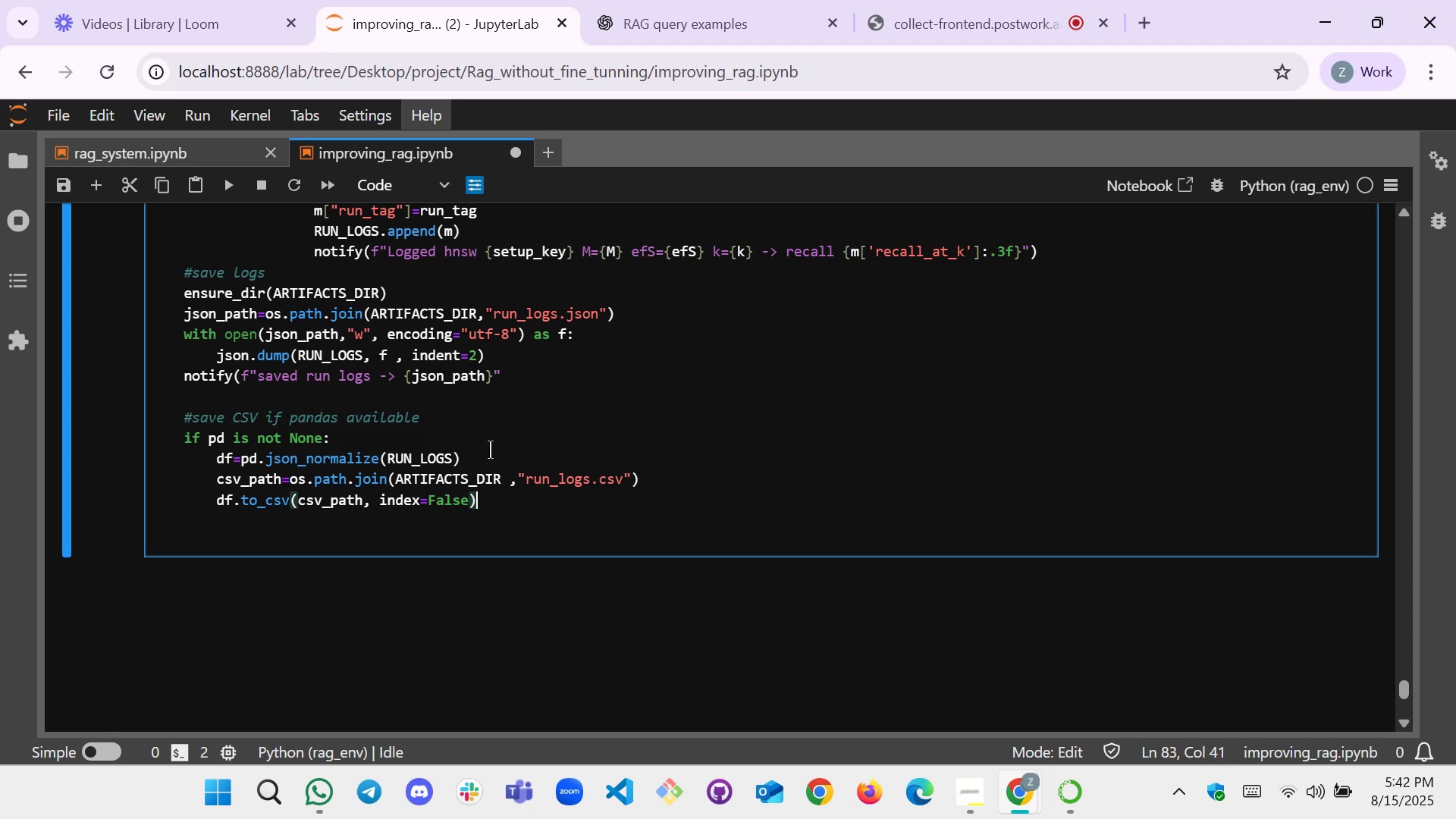 
key(Enter)
 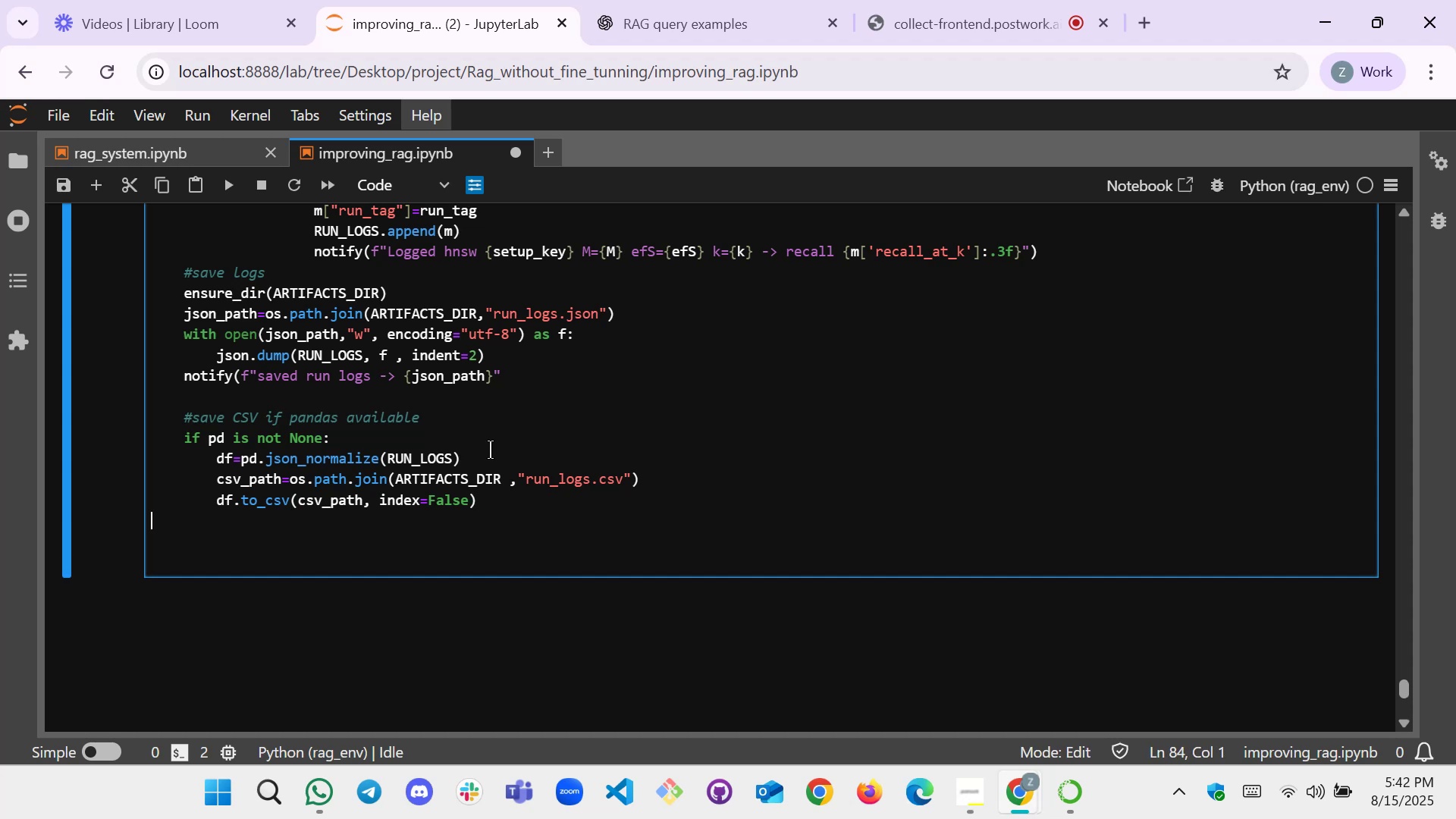 
key(Tab)
 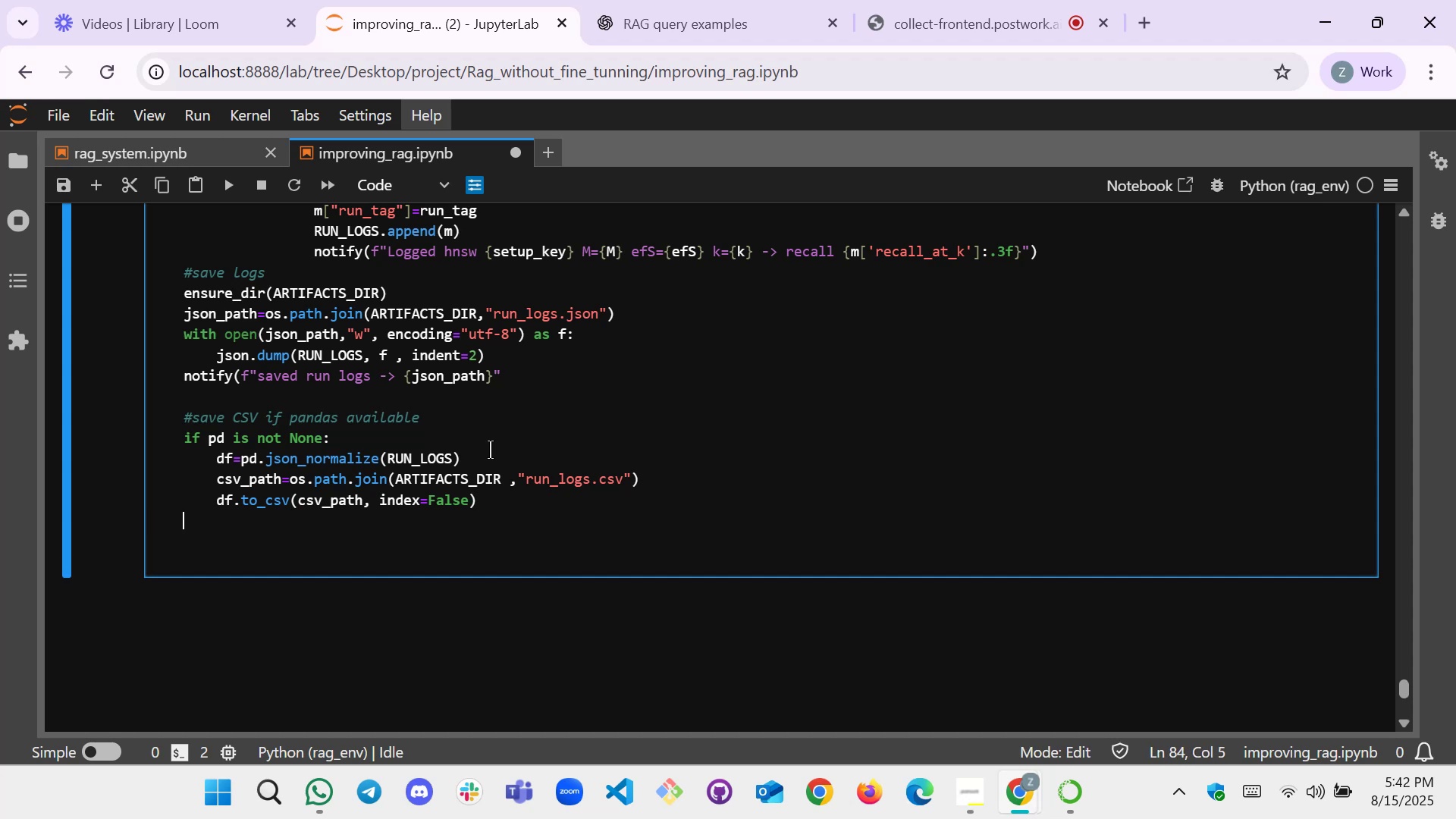 
key(Tab)
 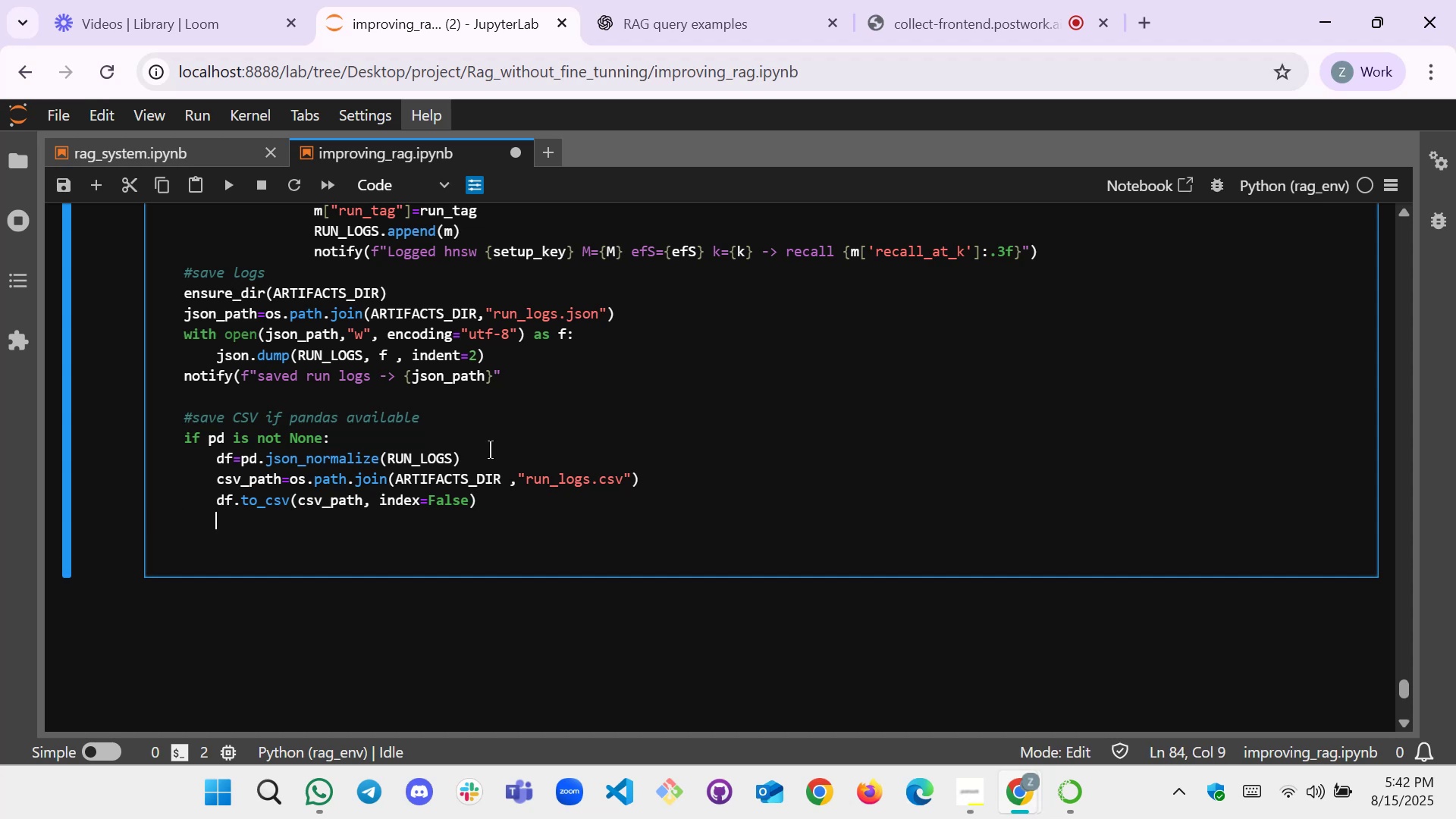 
key(Tab)
 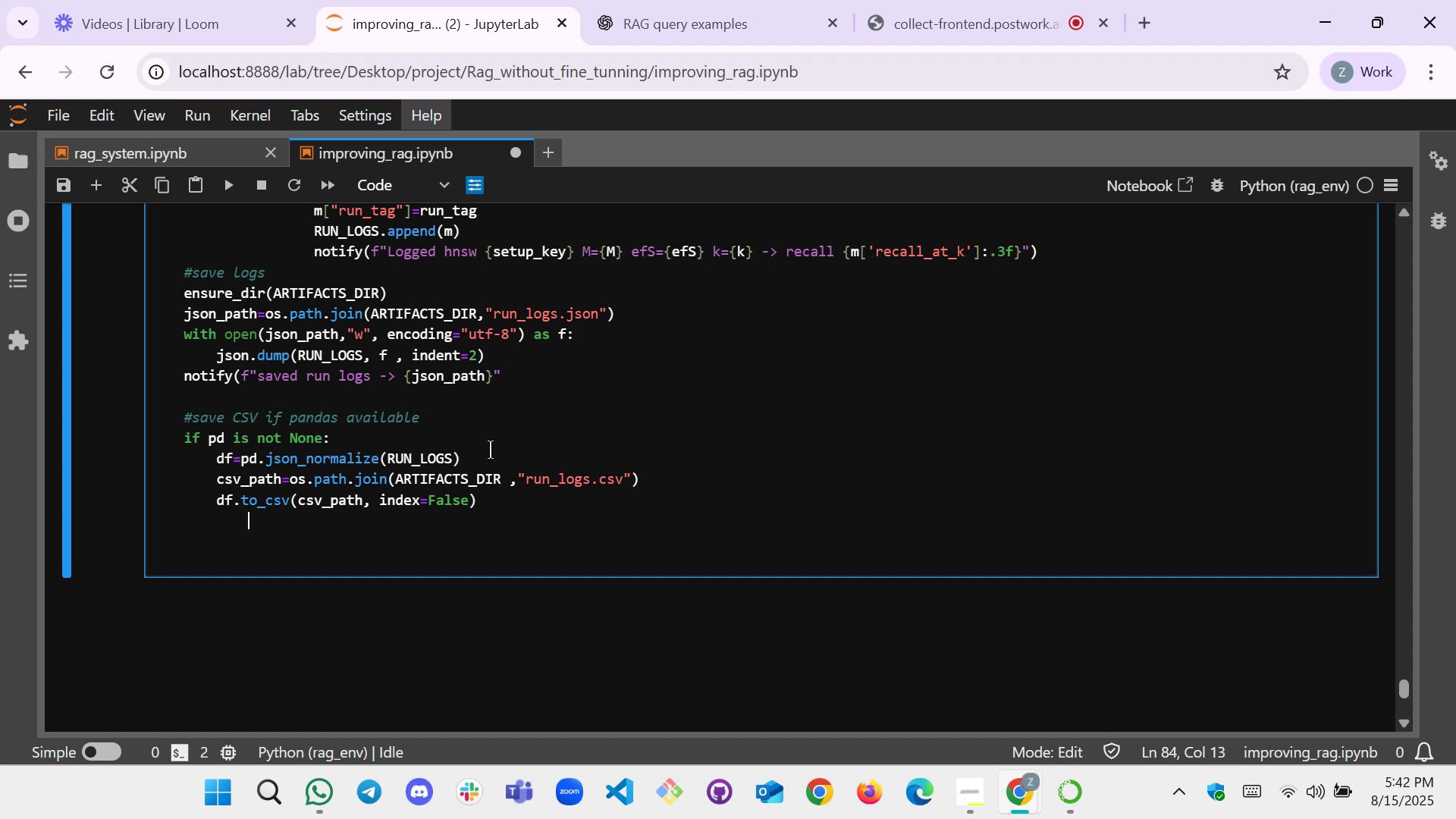 
key(Backspace)
 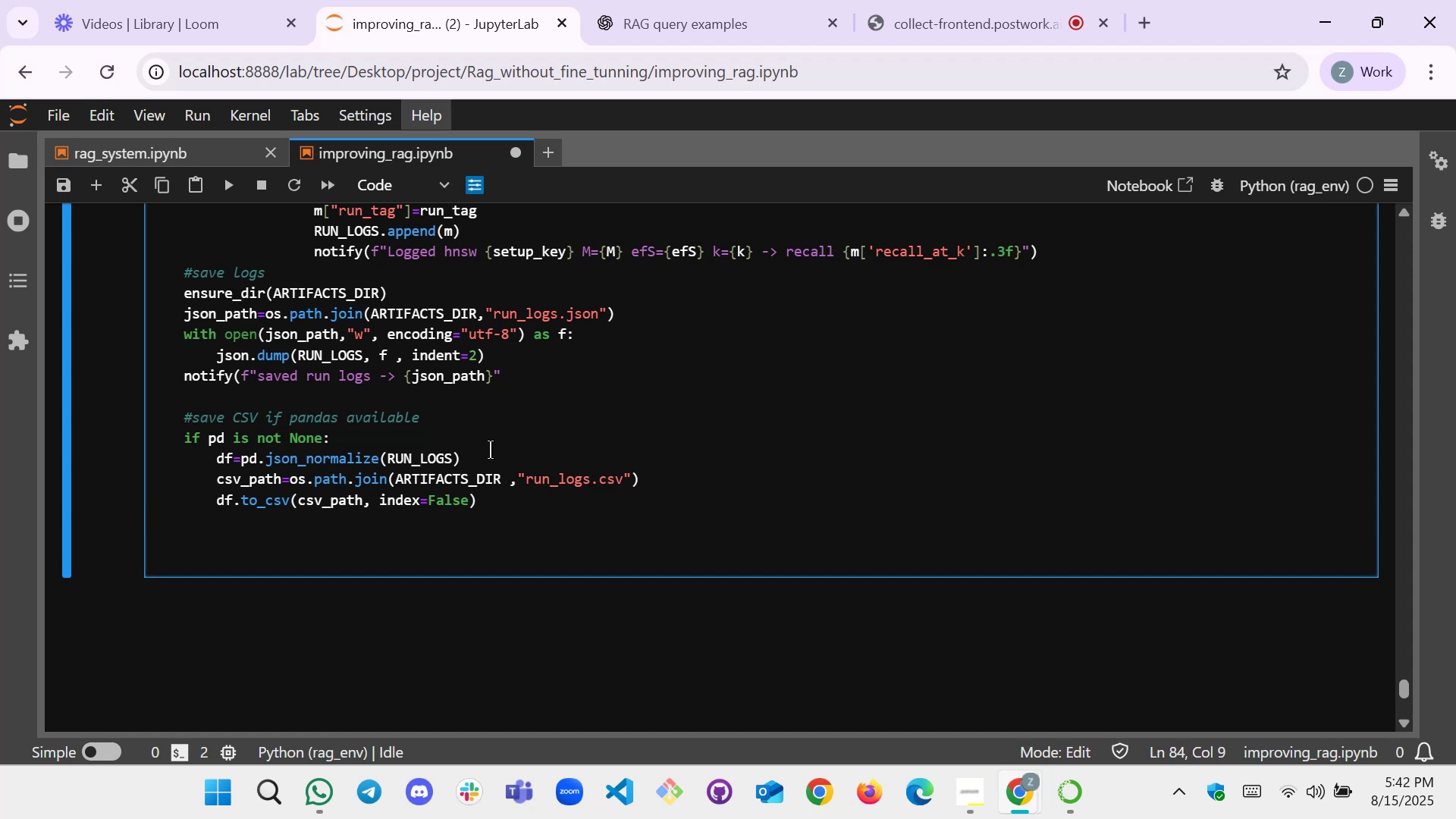 
scroll: coordinate [266, 442], scroll_direction: up, amount: 16.0
 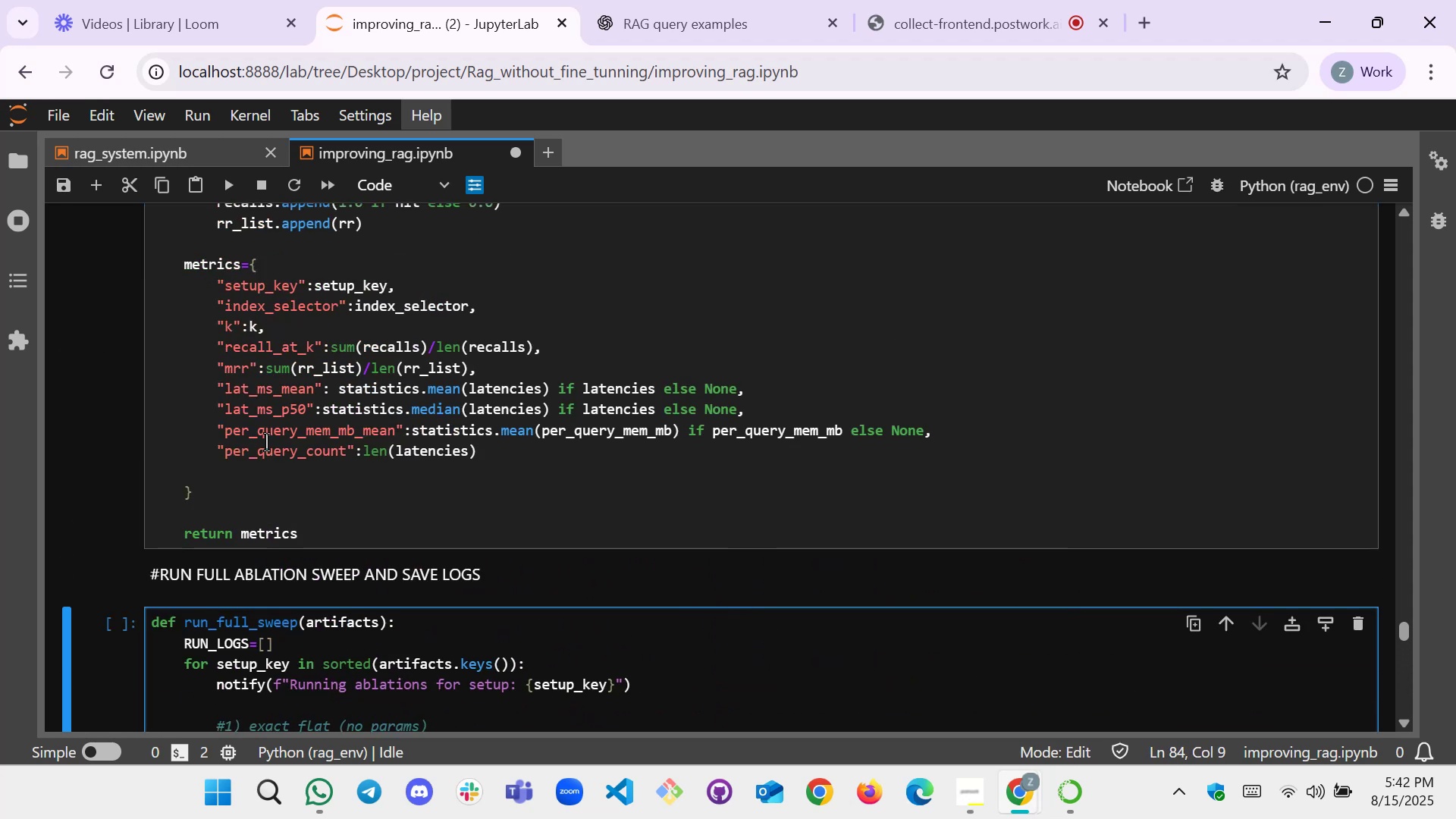 
scroll: coordinate [266, 442], scroll_direction: down, amount: 15.0
 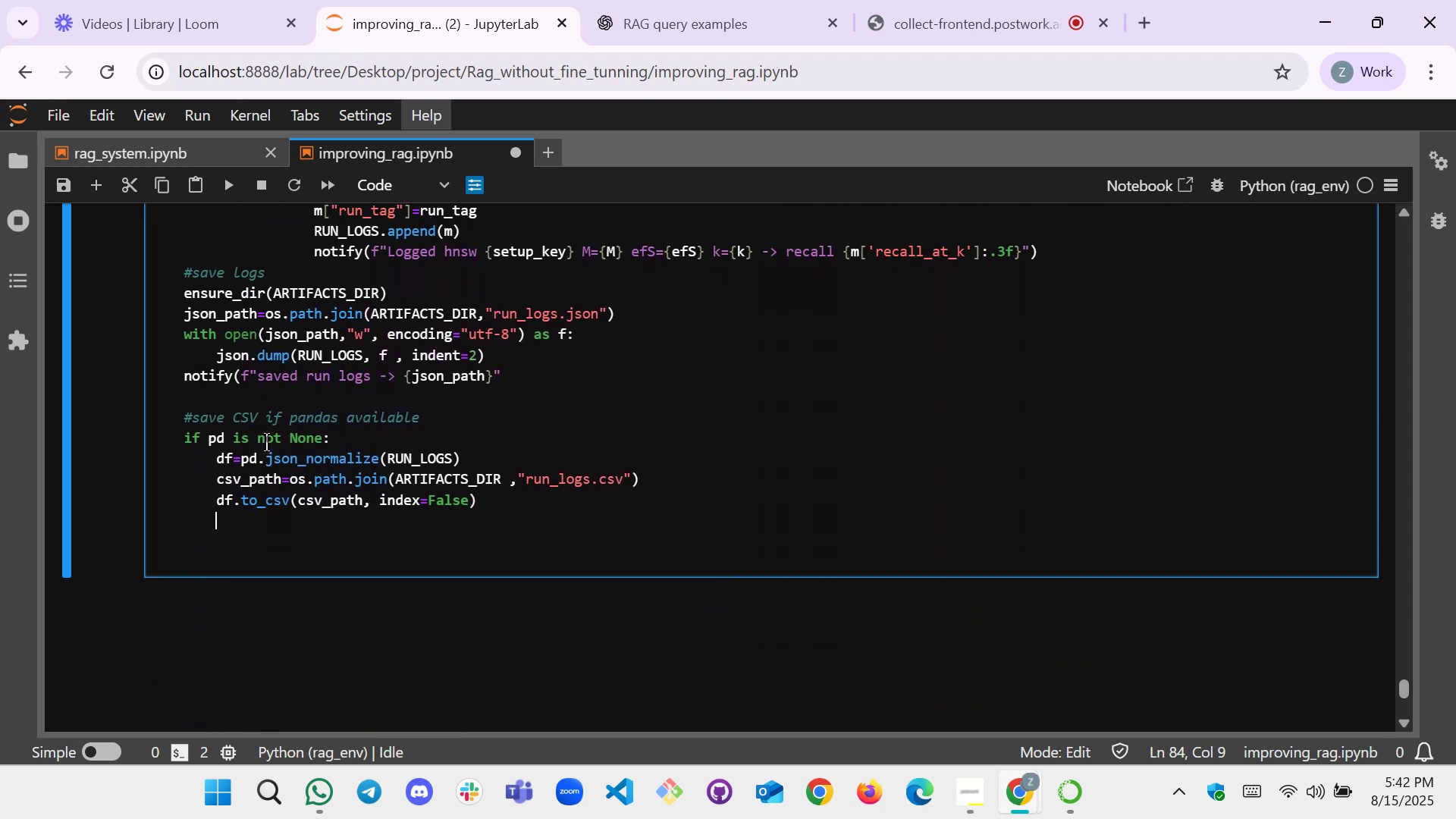 
wait(5.64)
 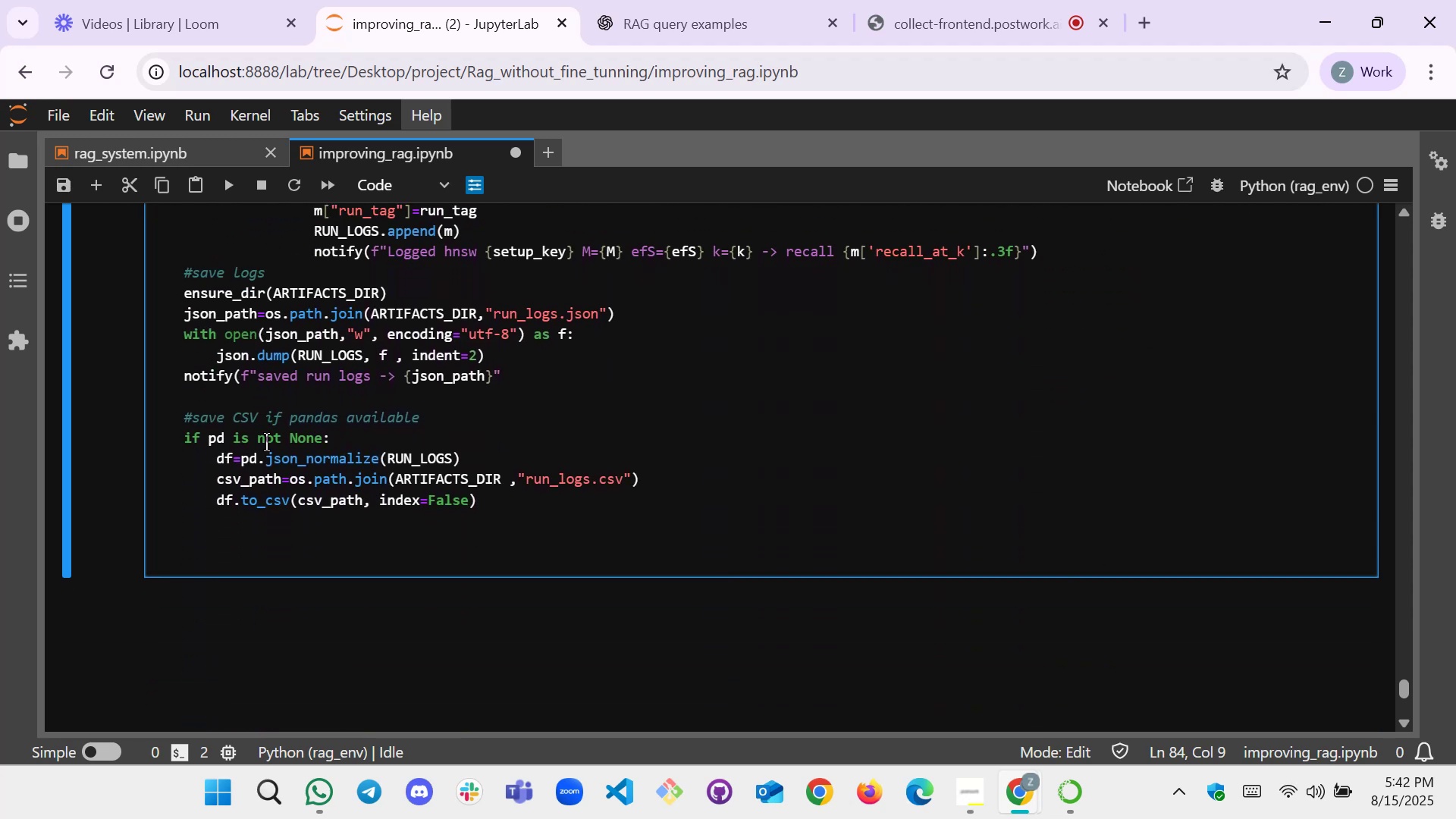 
type(notify )
key(Backspace)
type(())
 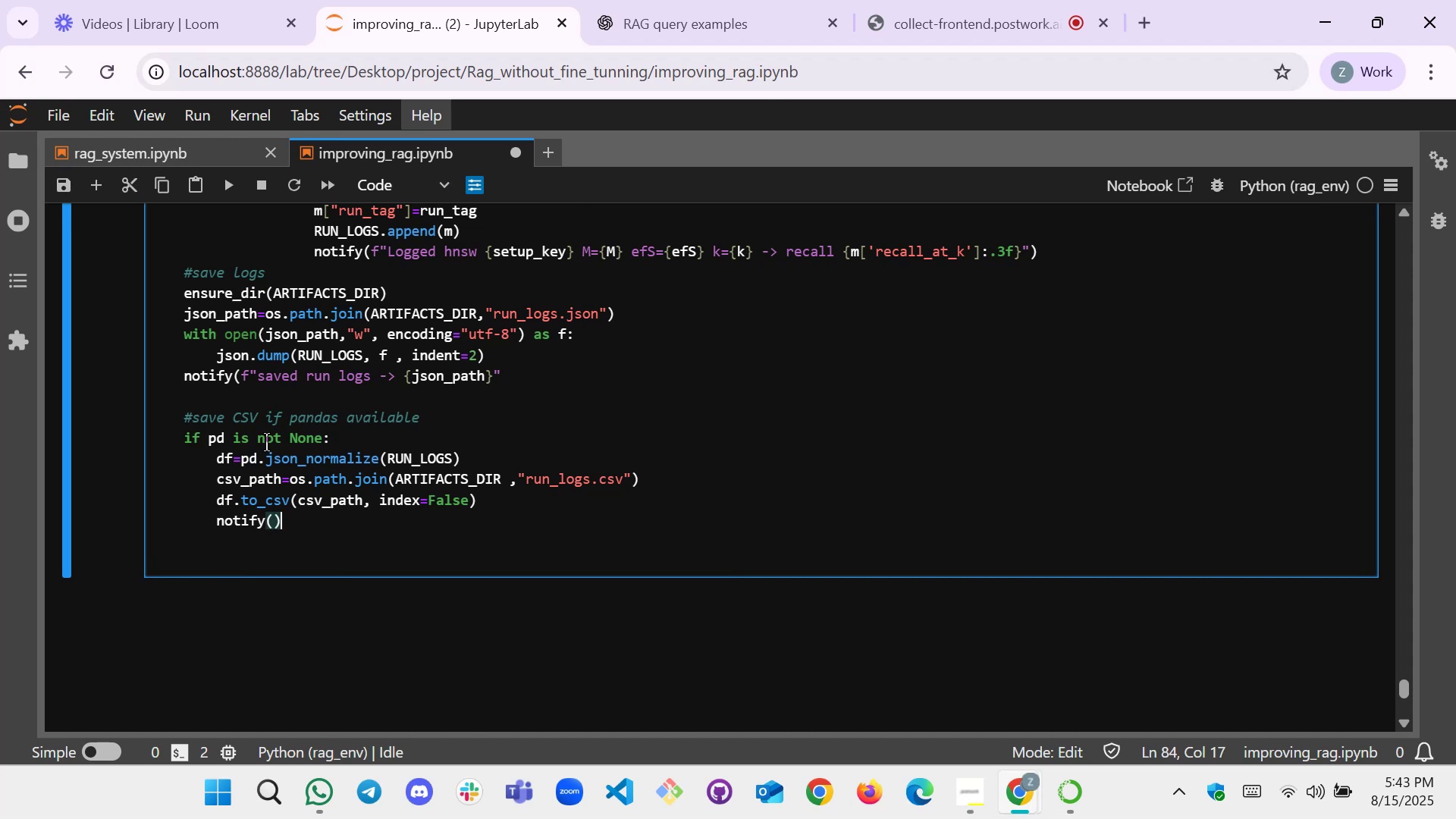 
key(ArrowLeft)
 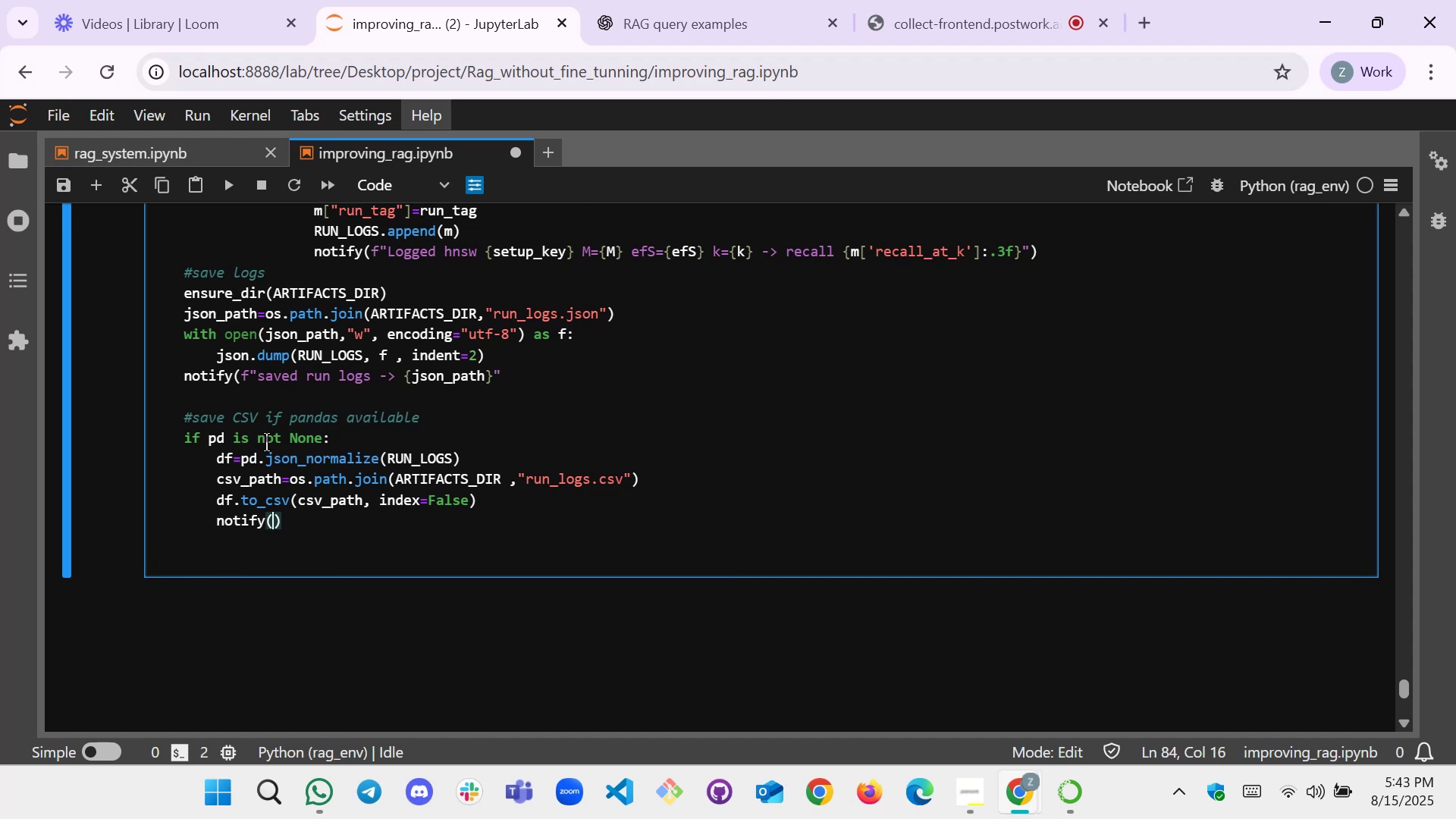 
key(Shift+F)
 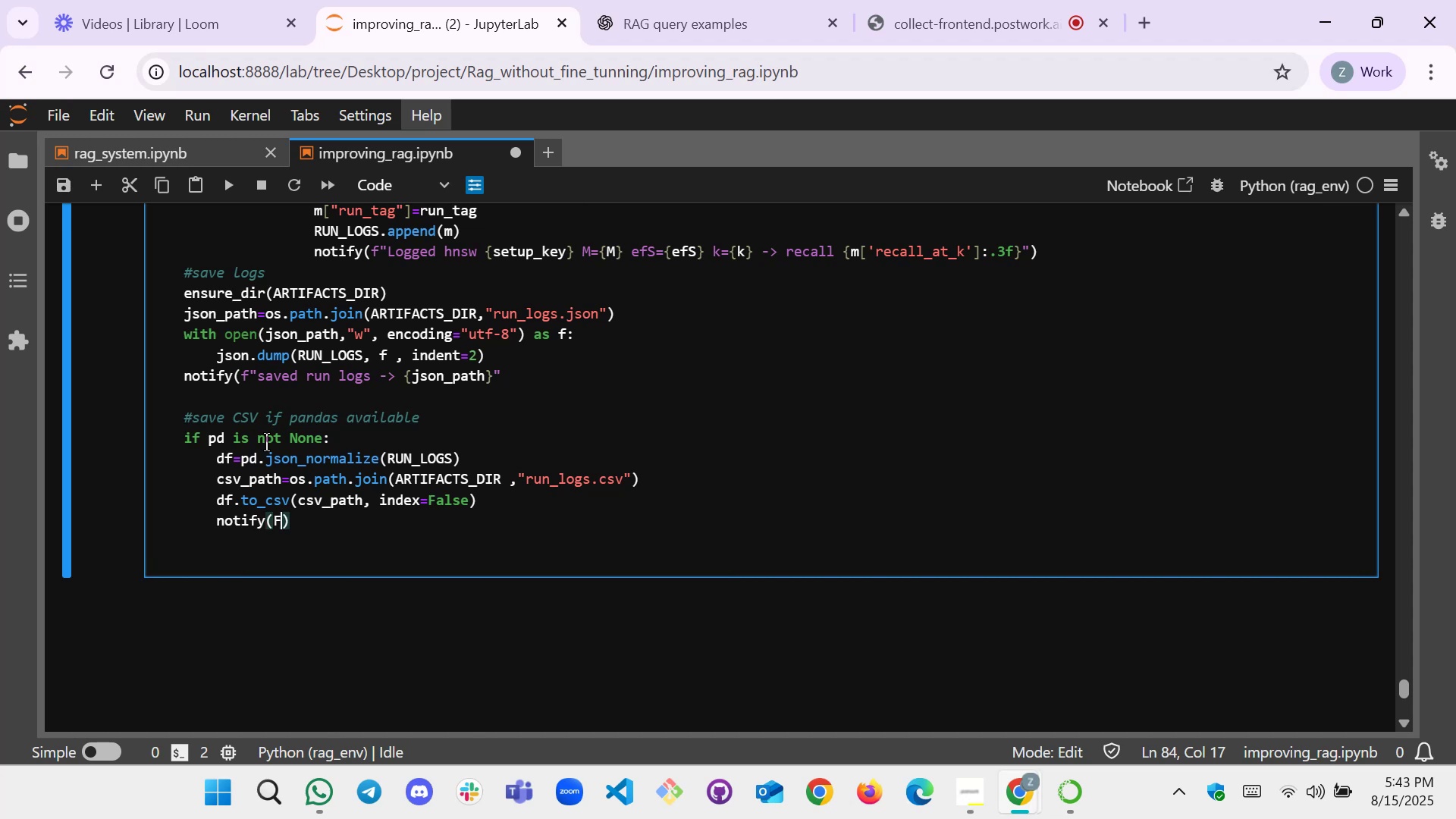 
key(Shift+Quote)
 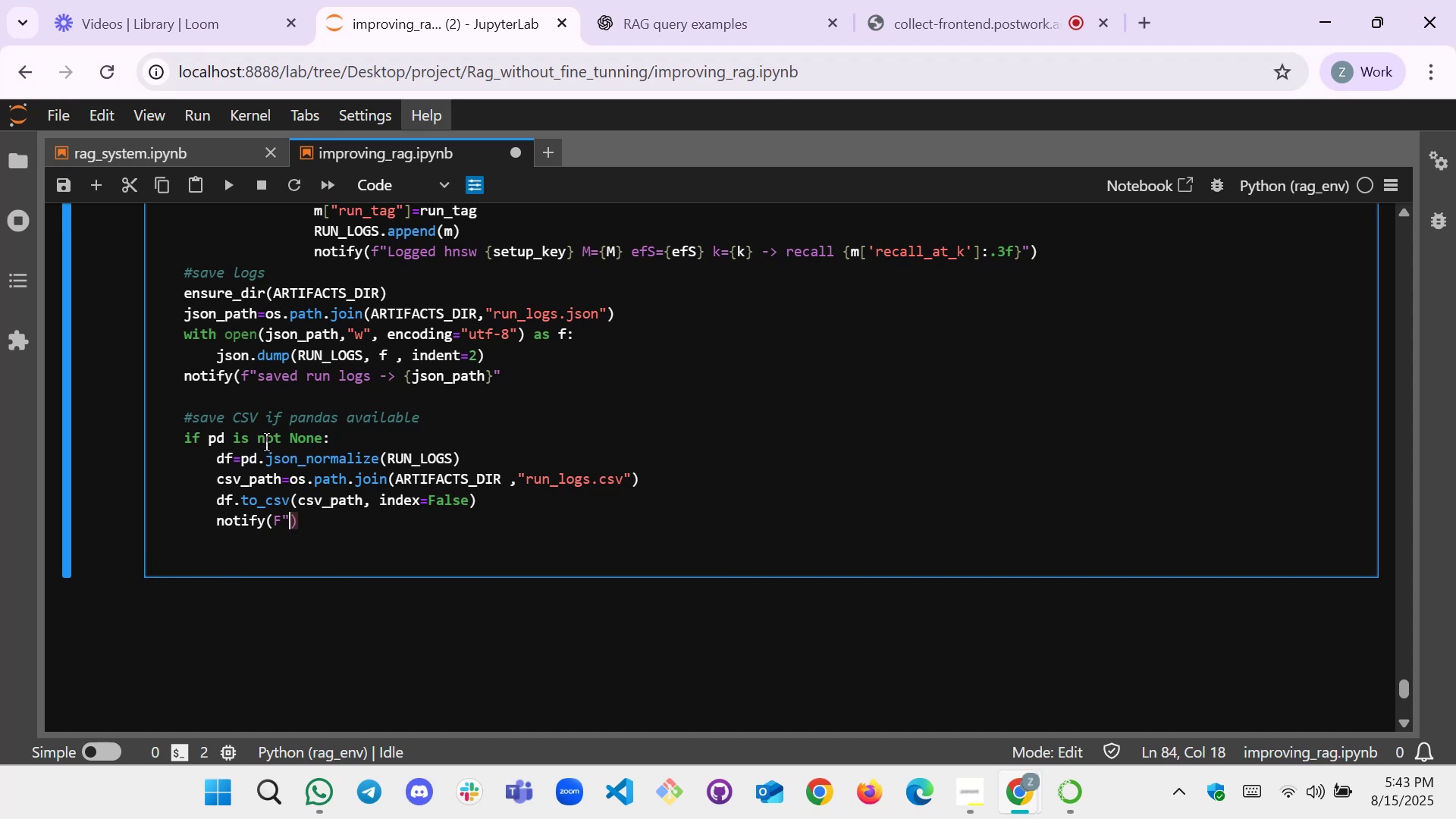 
key(Shift+Quote)
 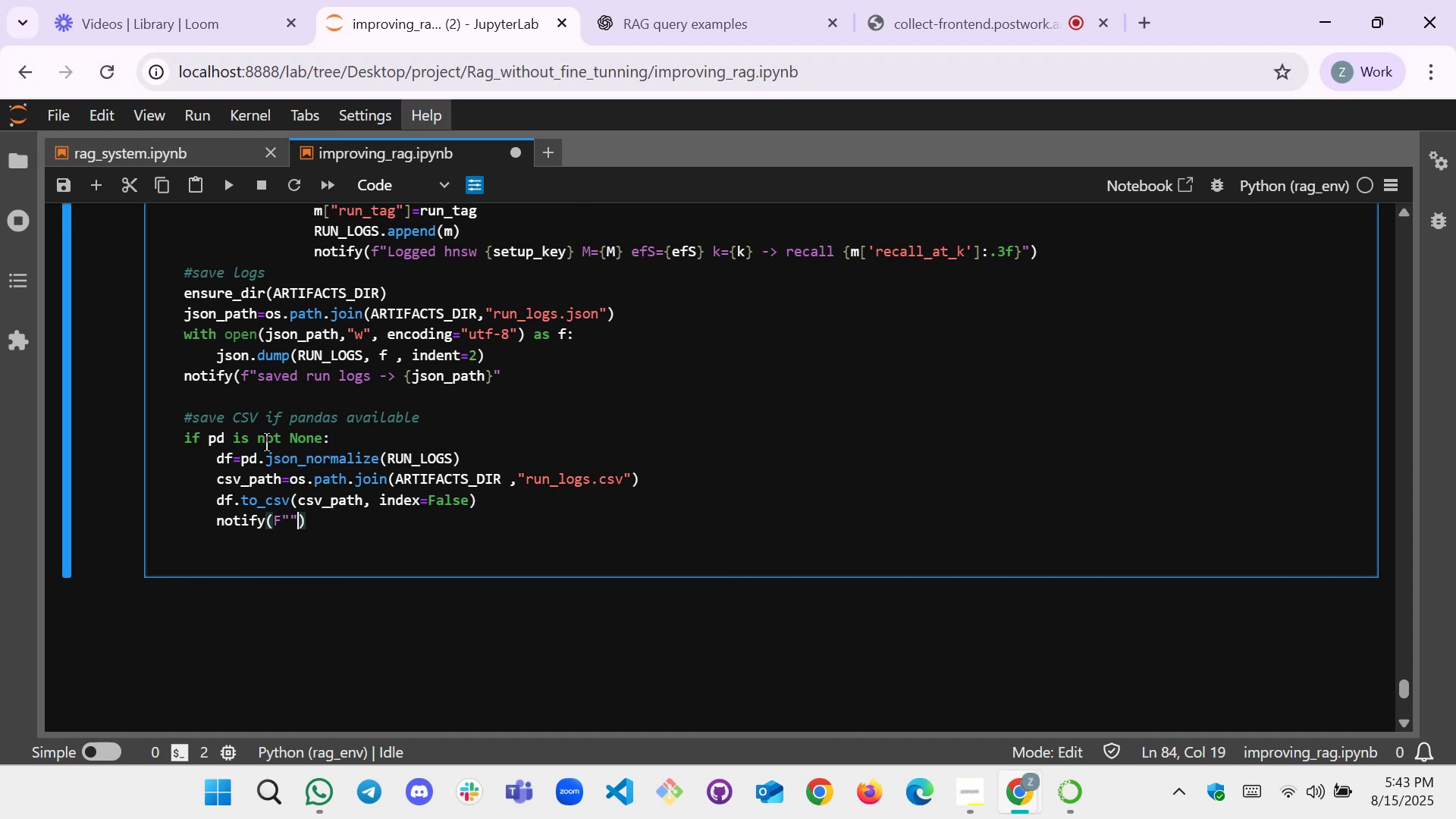 
key(Backspace)
 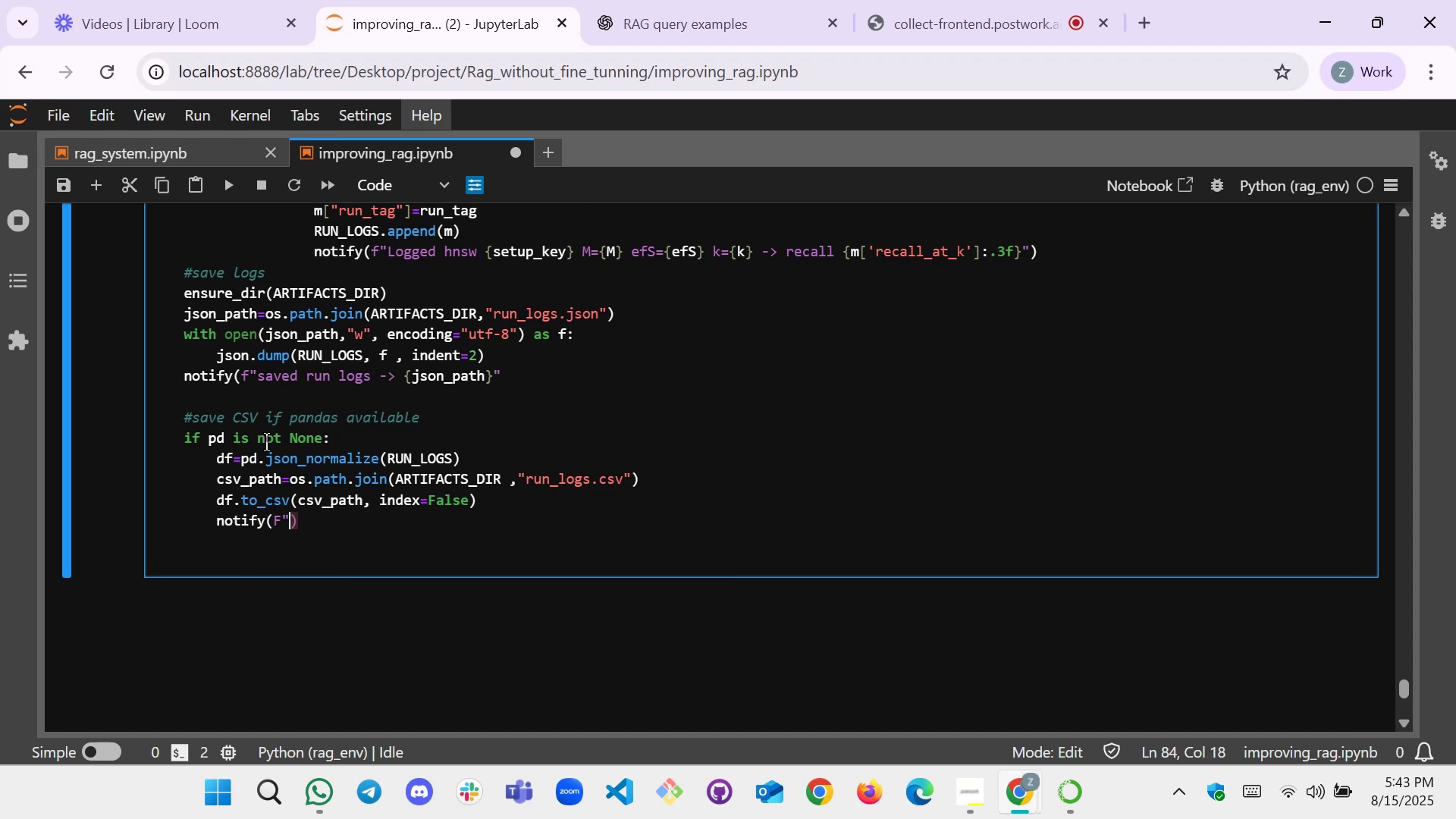 
key(Backspace)
 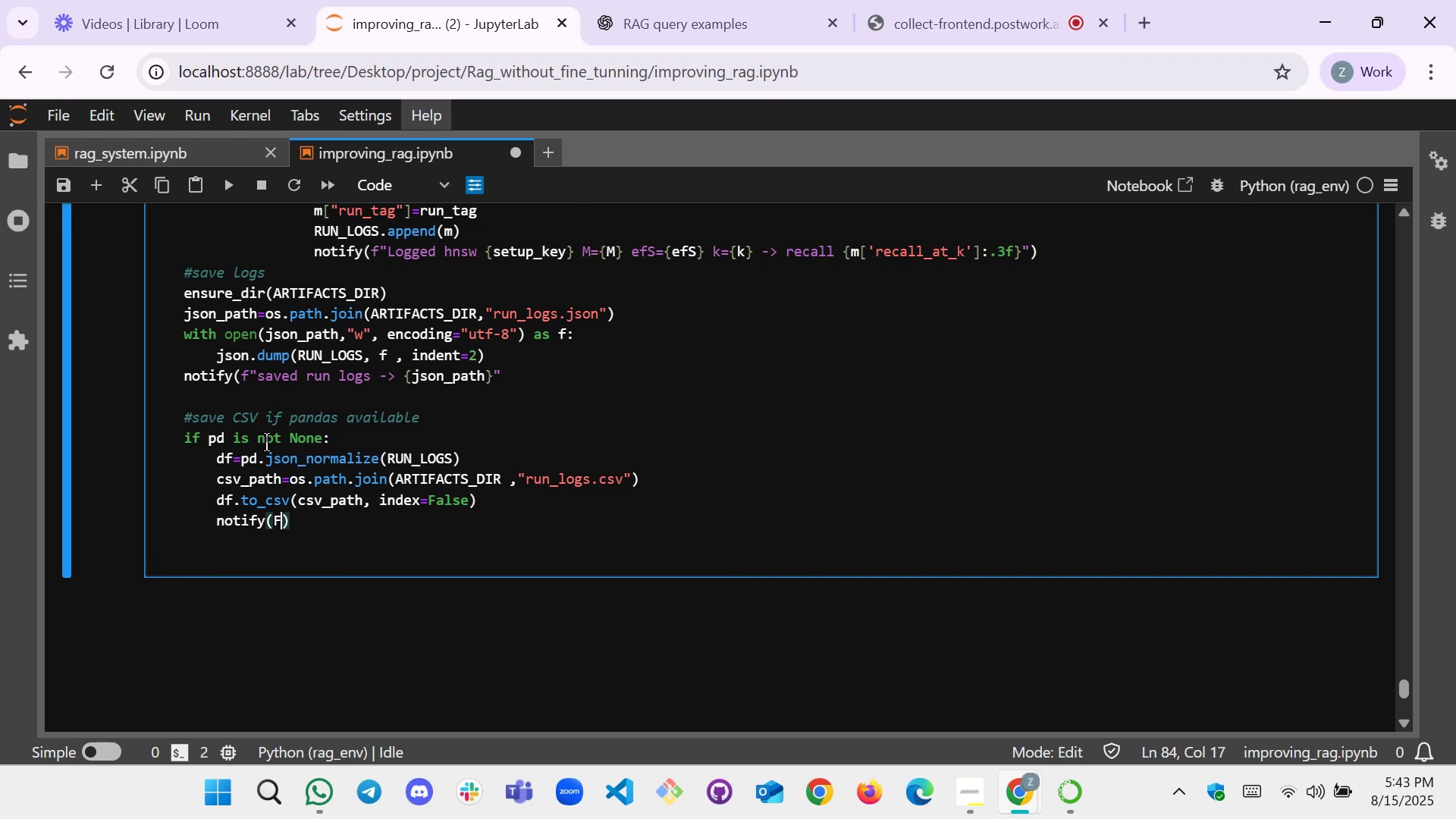 
key(Backspace)
 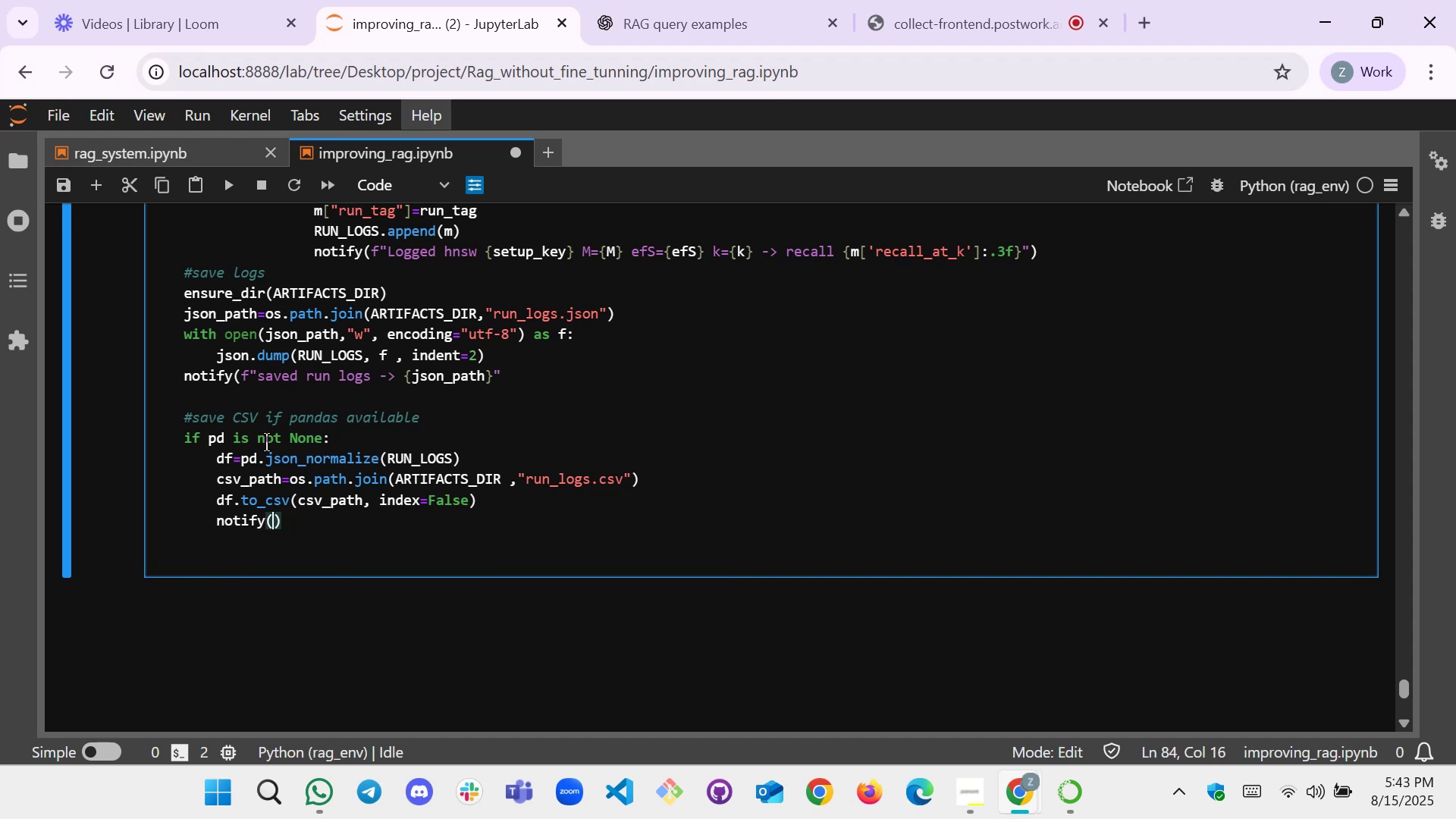 
key(F)
 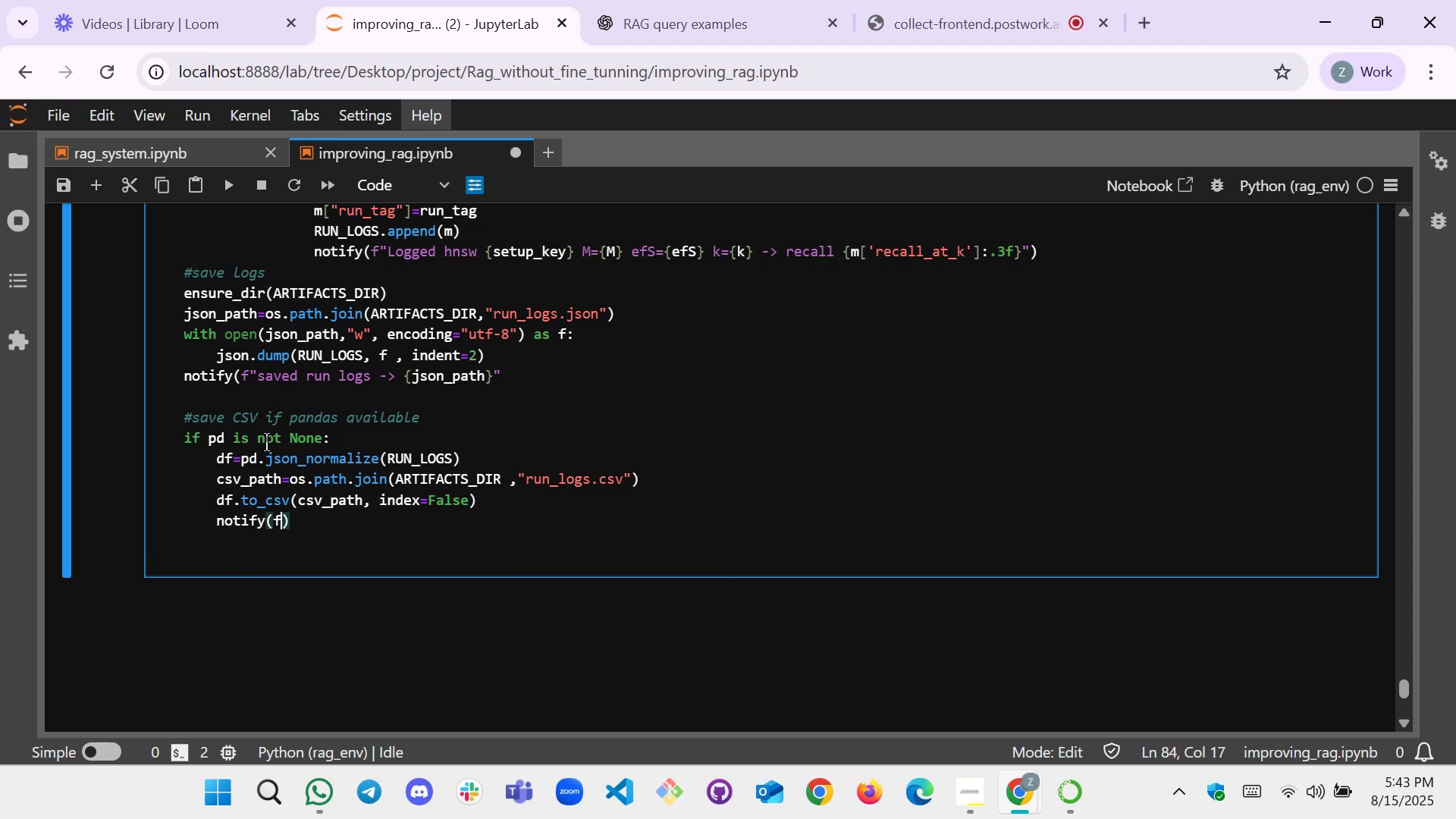 
key(Shift+Quote)
 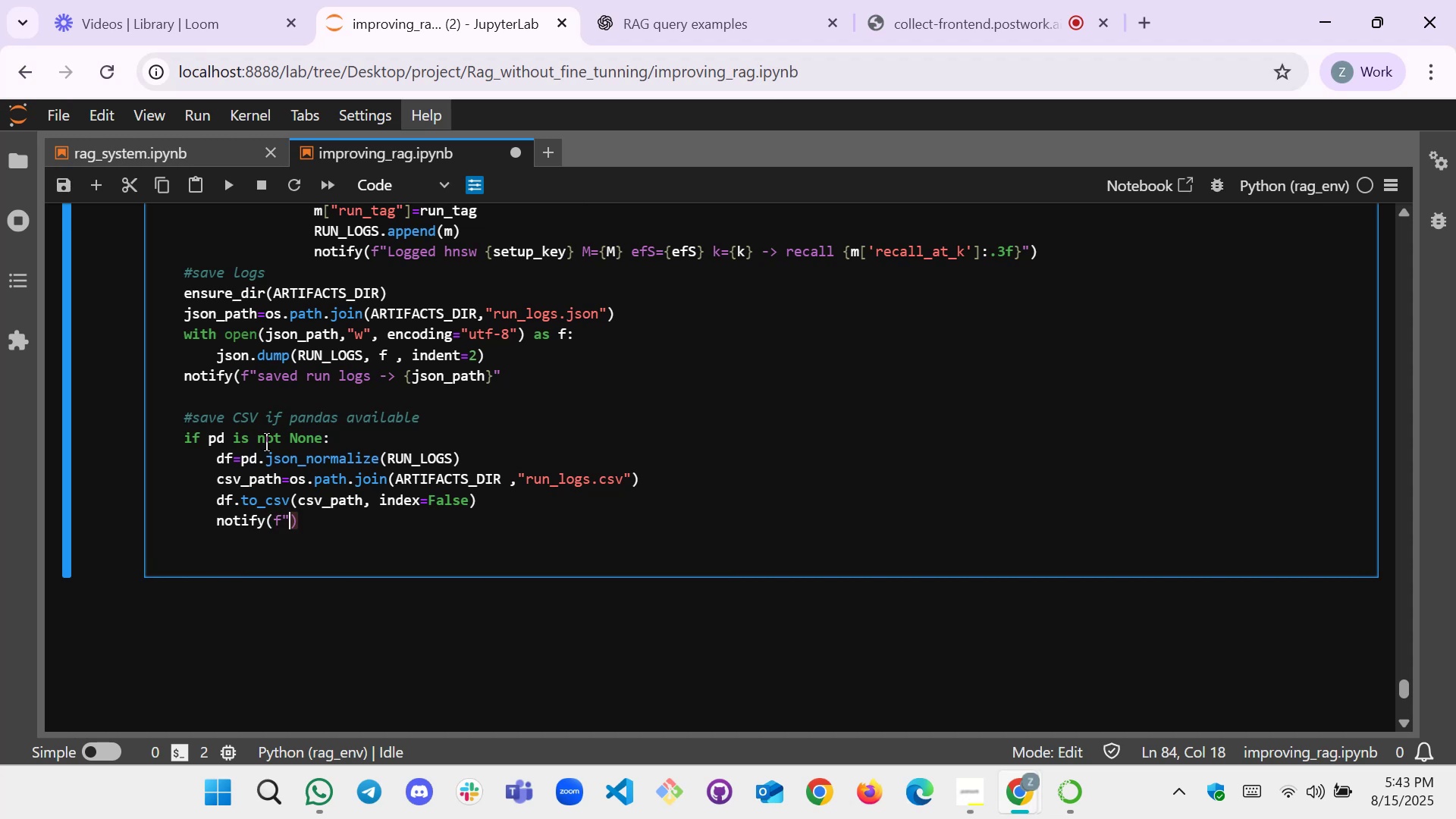 
key(Shift+Quote)
 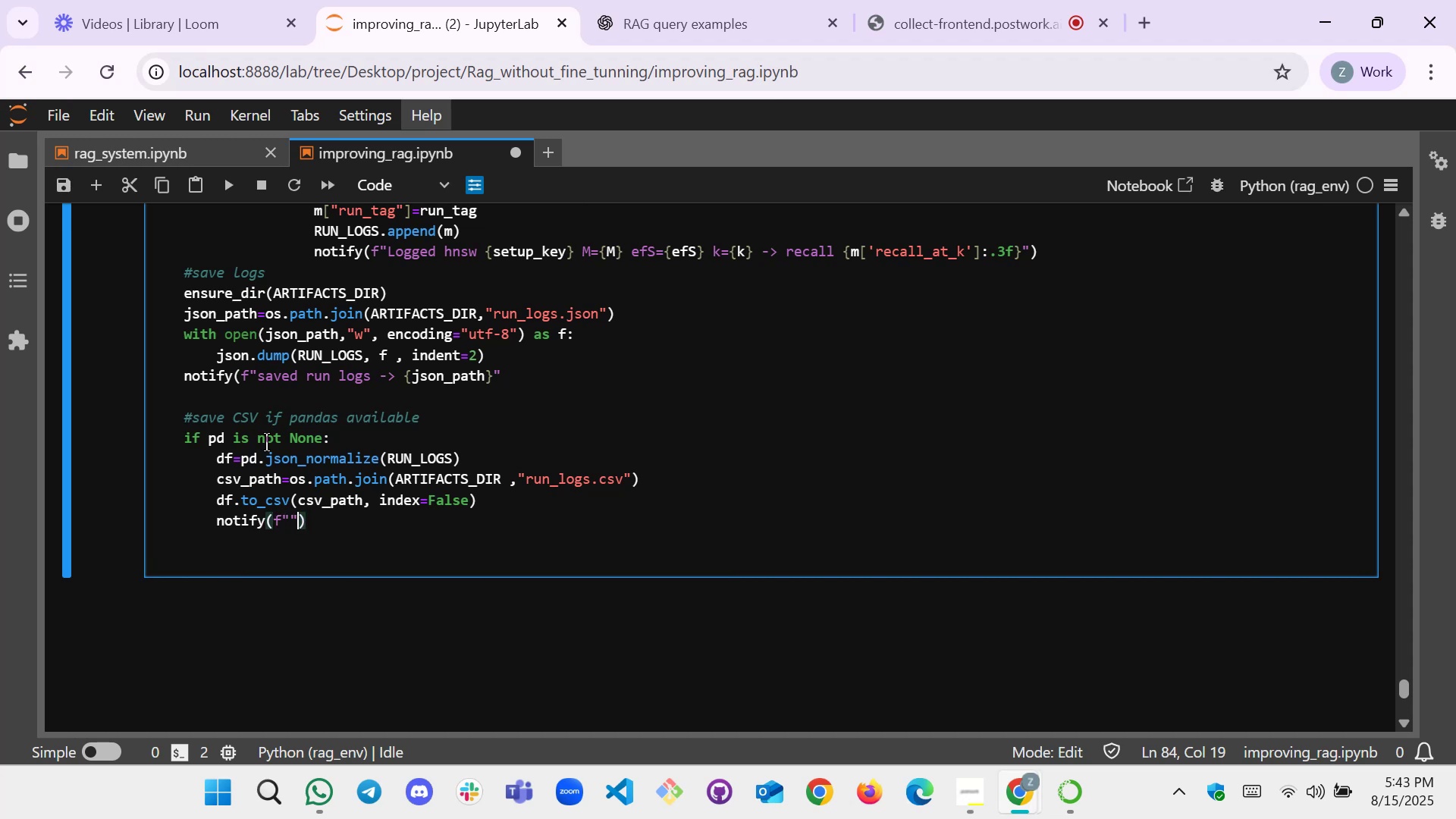 
key(ArrowLeft)
 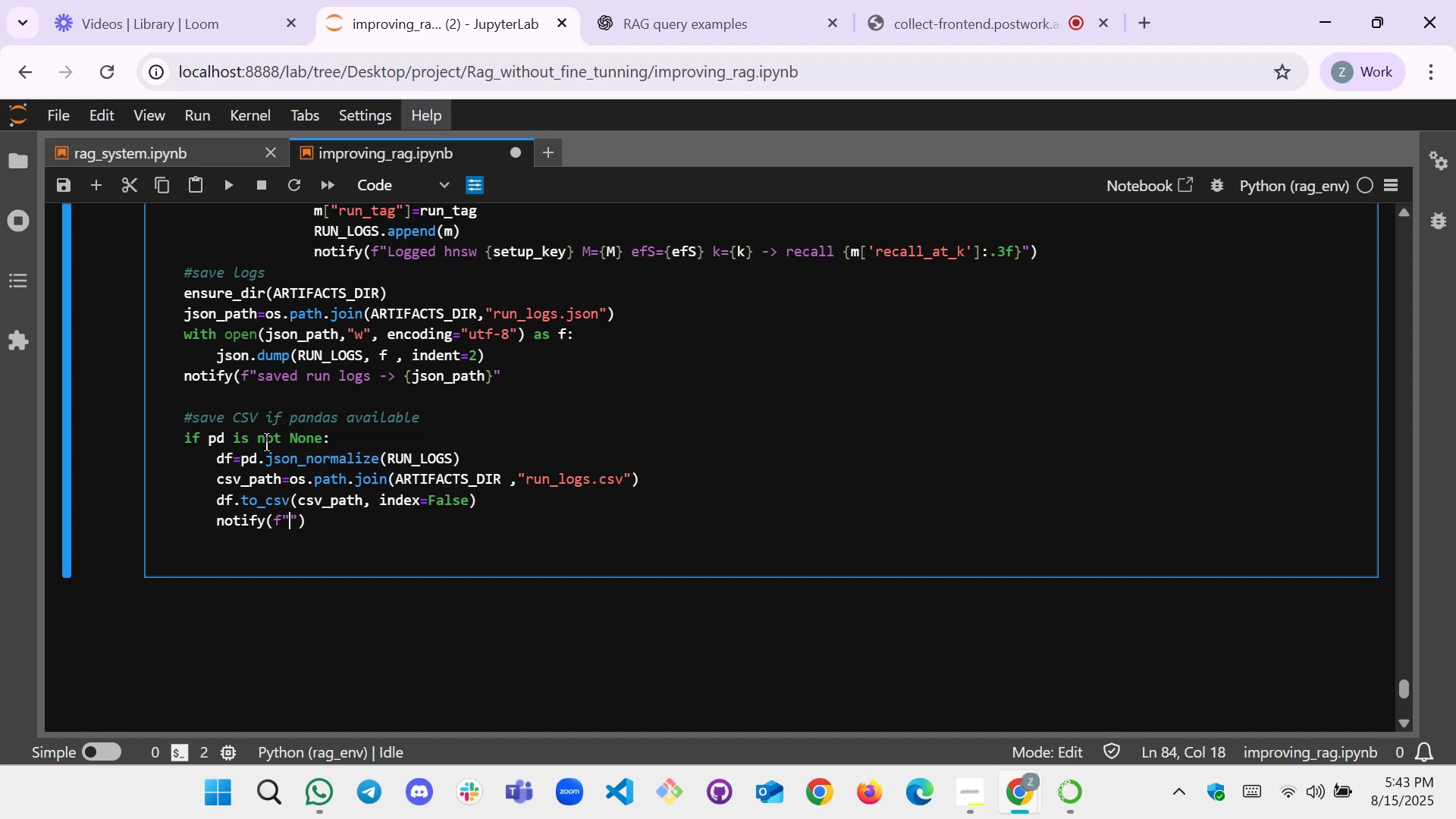 
type(s)
key(Backspace)
type(Saved run logs csv)
key(Backspace)
key(Backspace)
key(Backspace)
 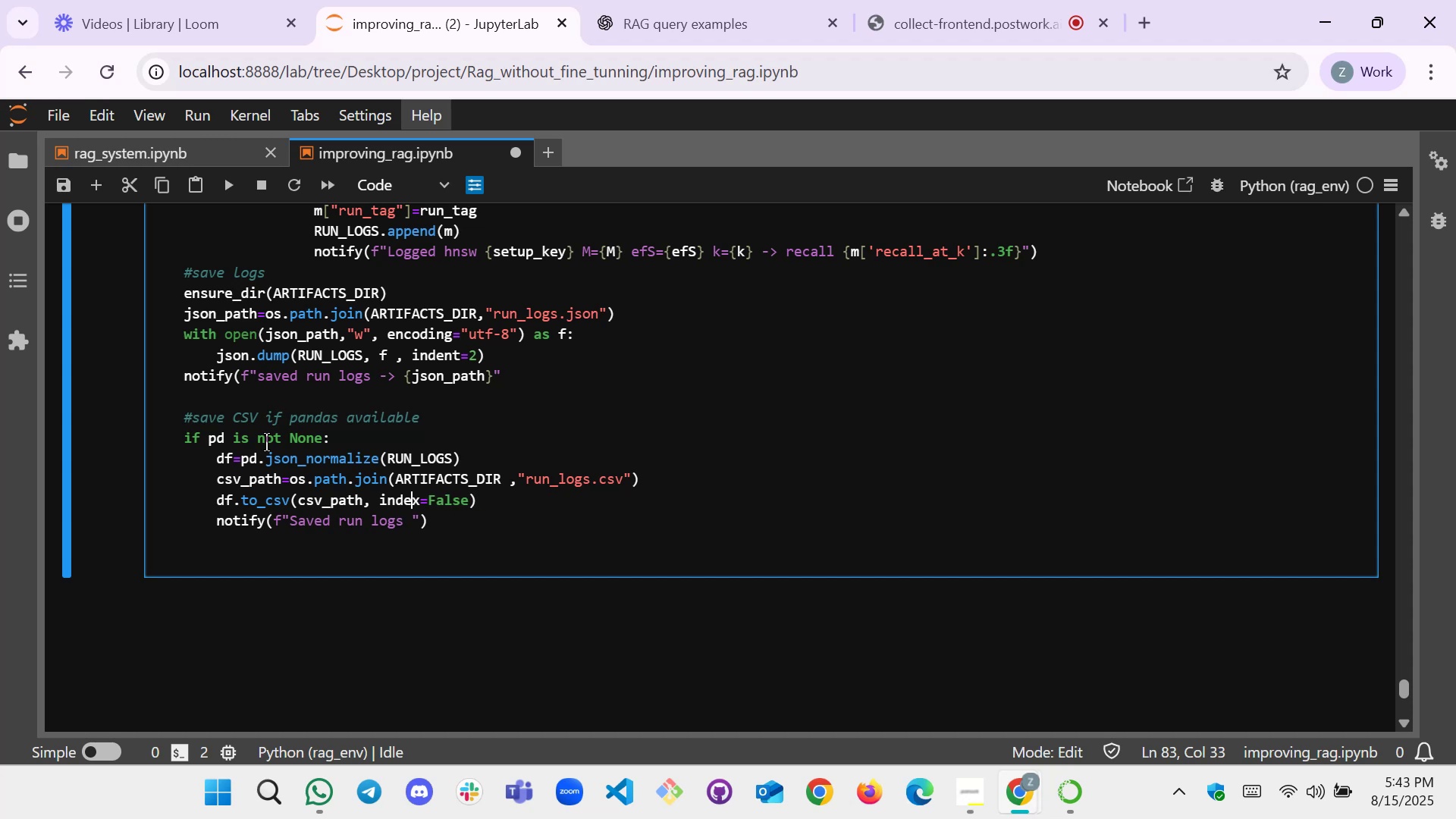 
 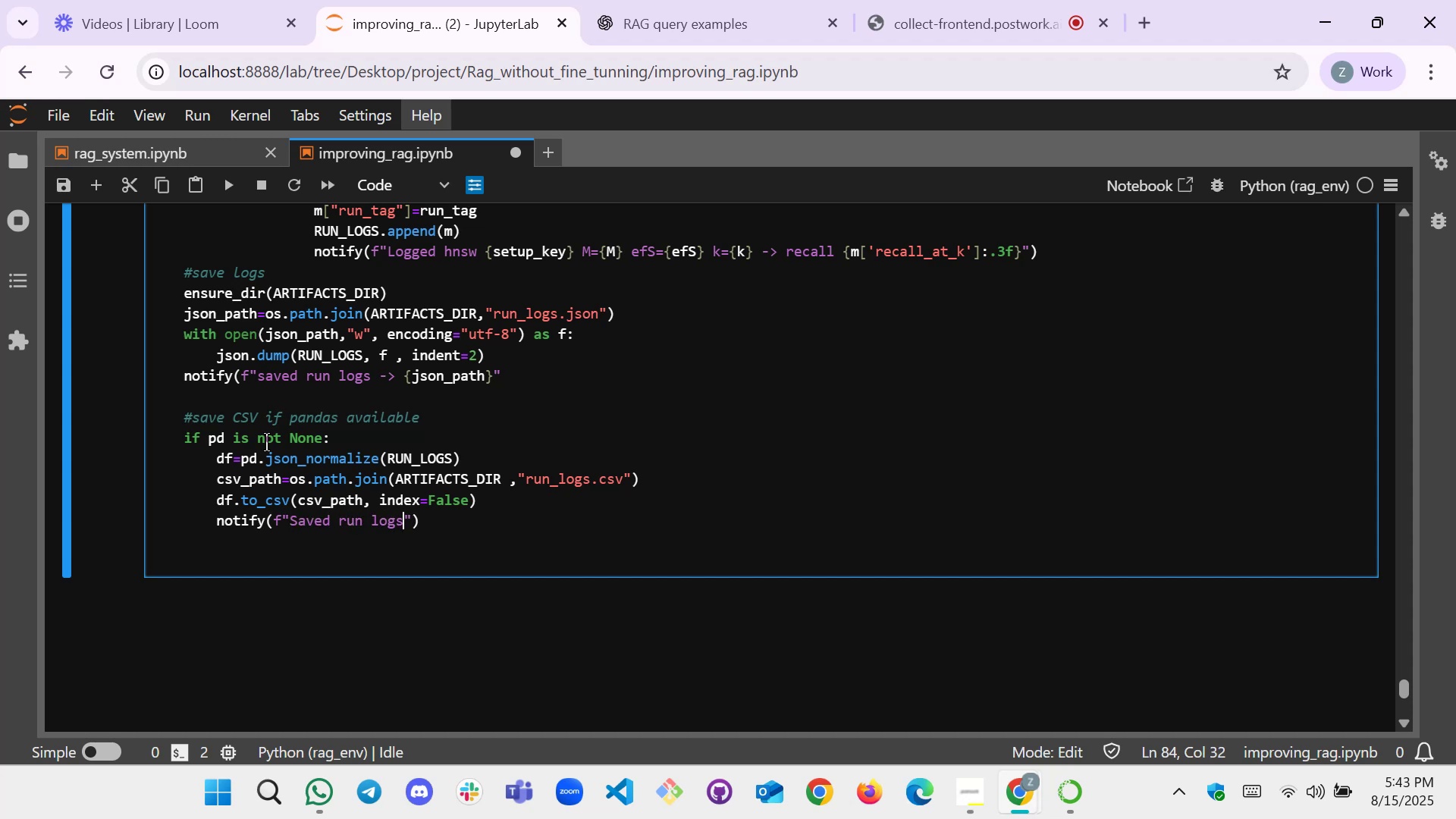 
hold_key(key=ArrowUp, duration=0.77)
 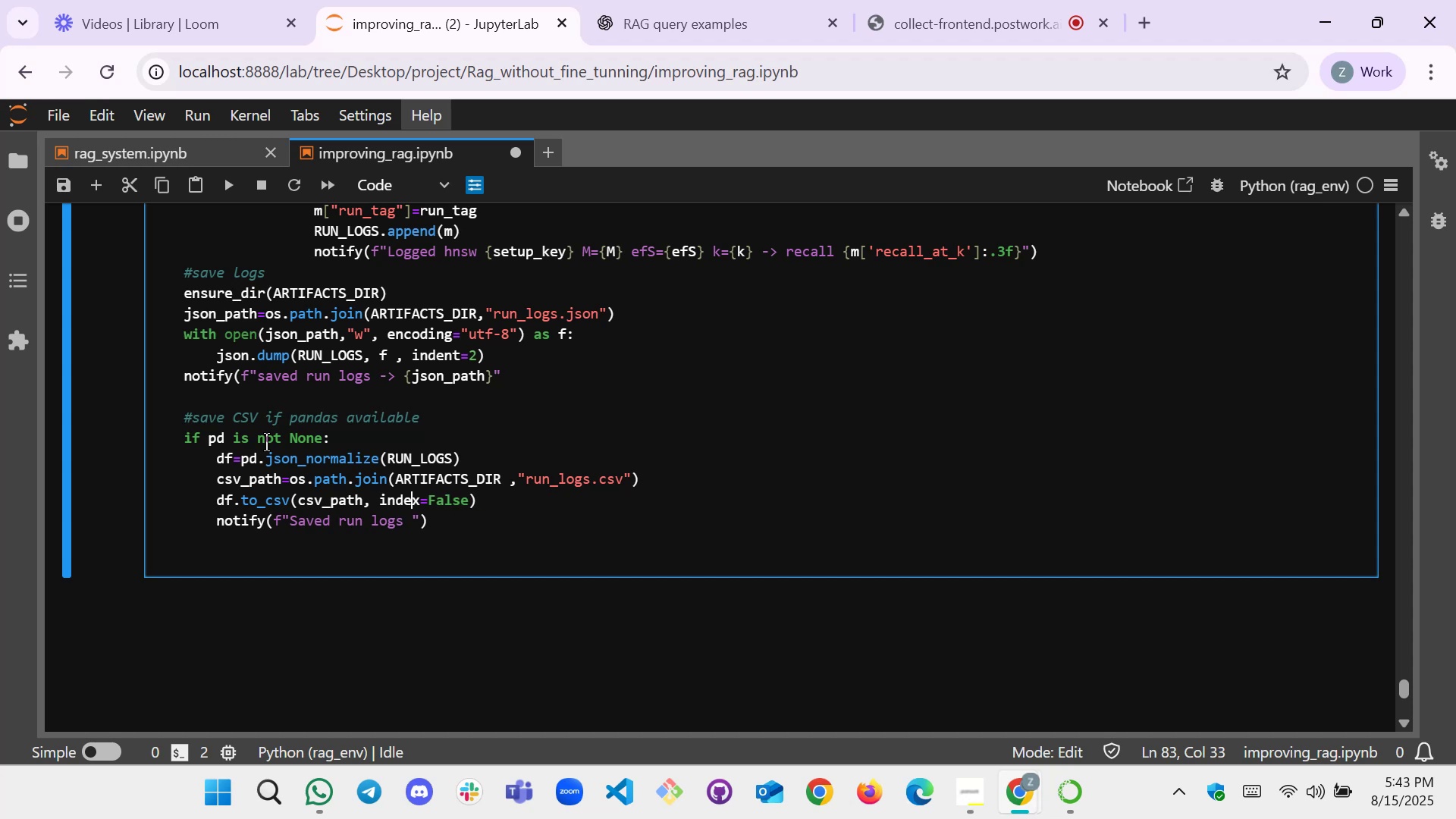 
key(ArrowDown)
 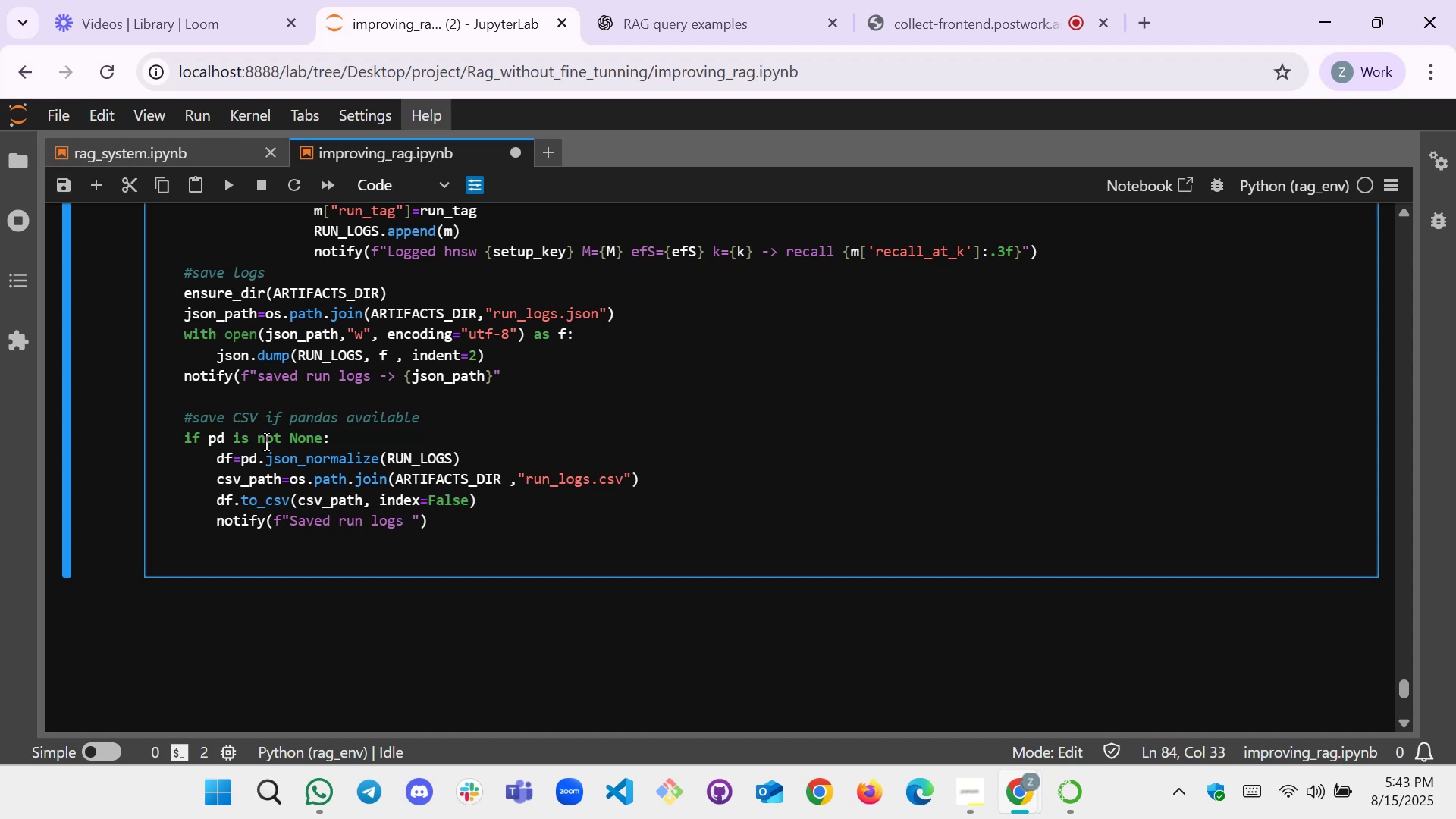 
type(CSV )
 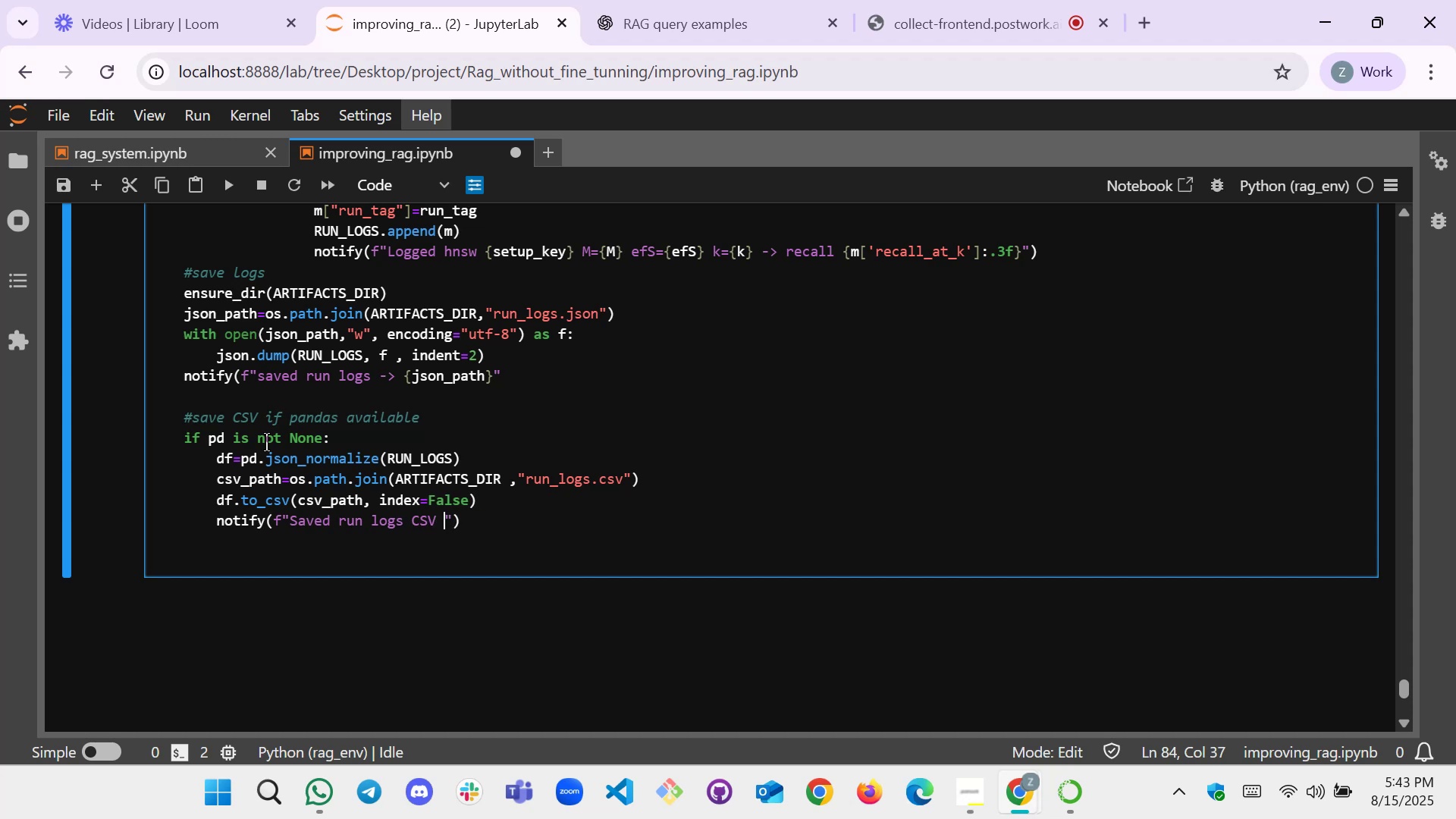 
key(Minus)
 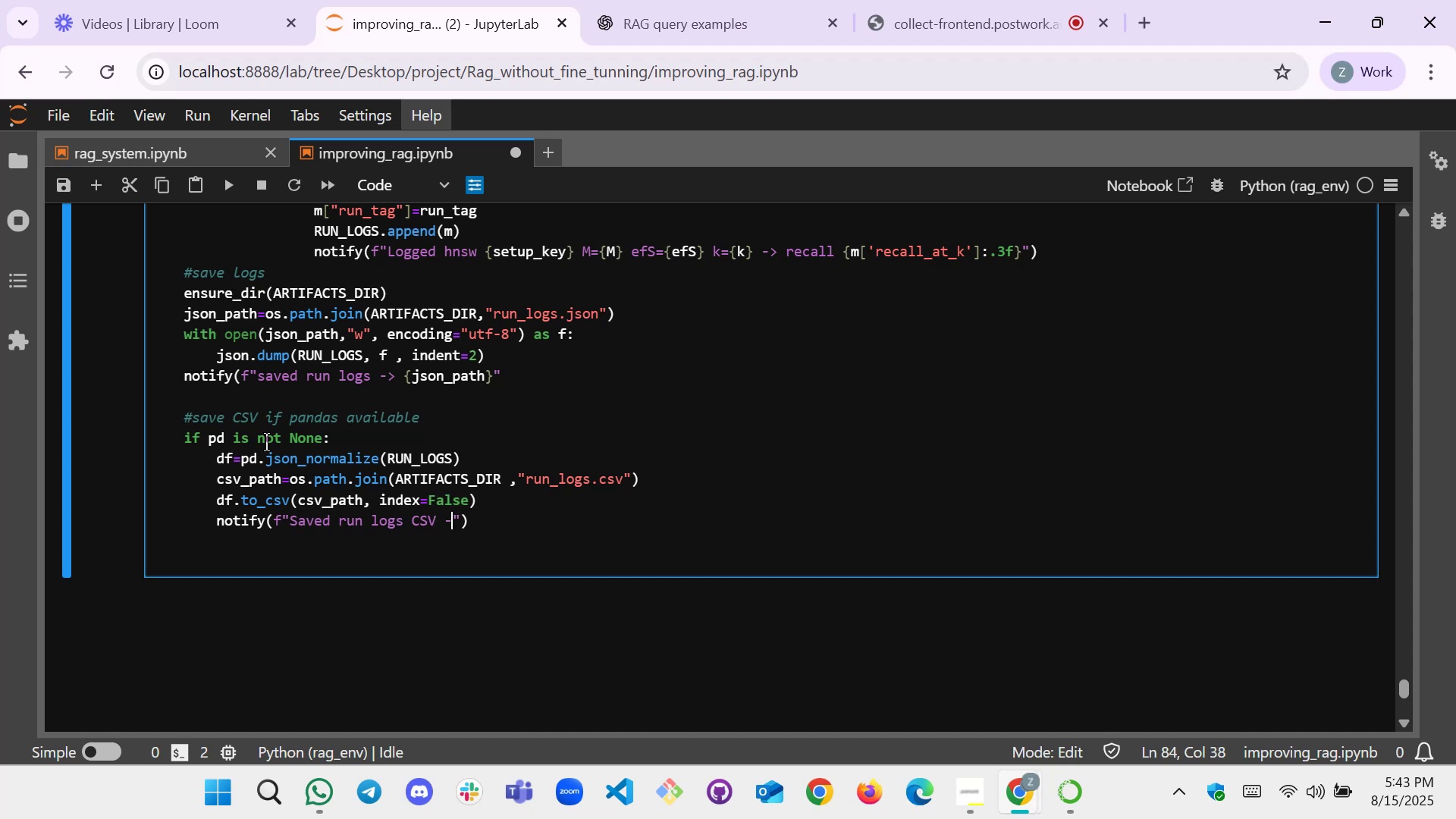 
key(Shift+Period)
 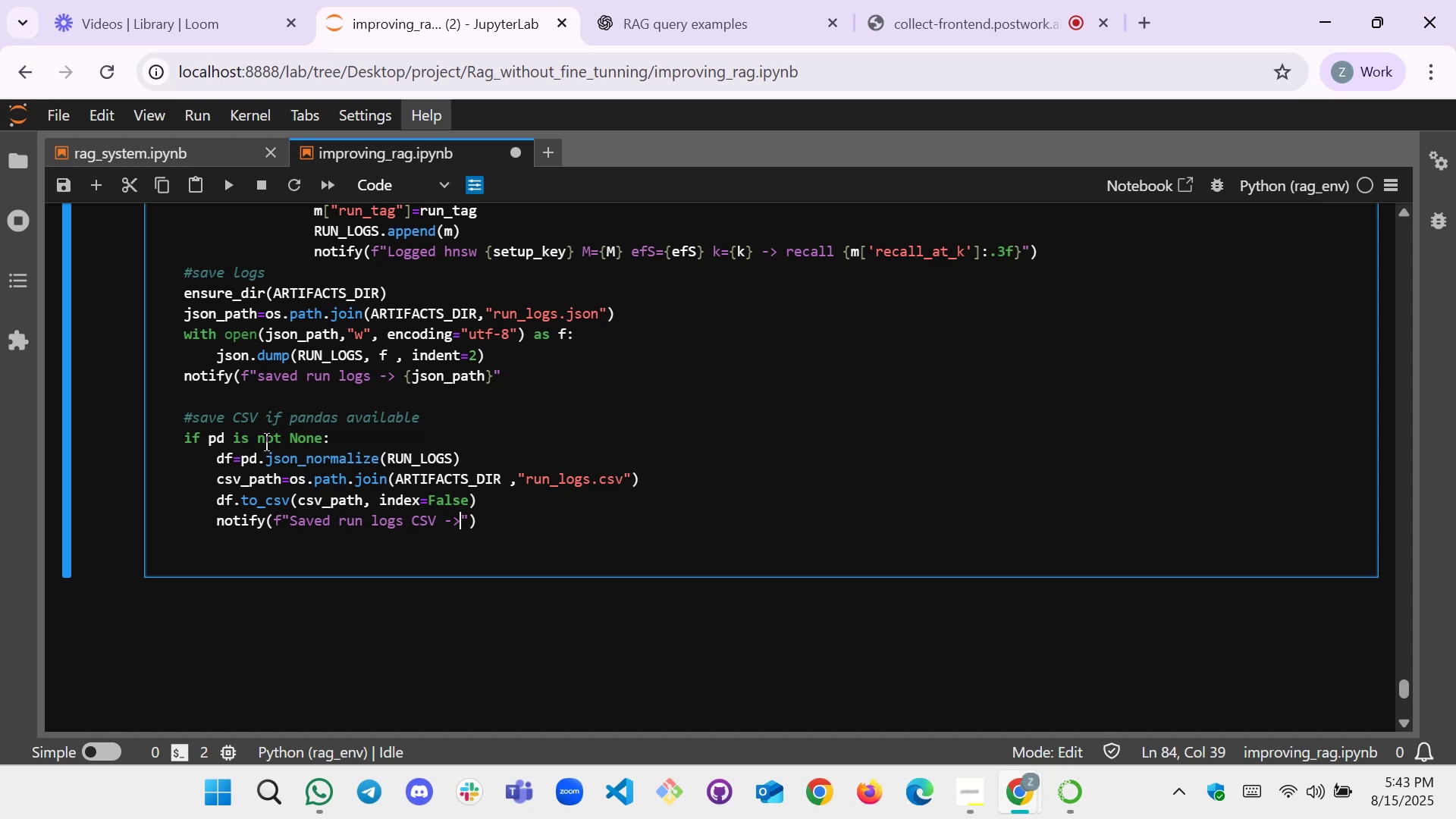 
key(Space)
 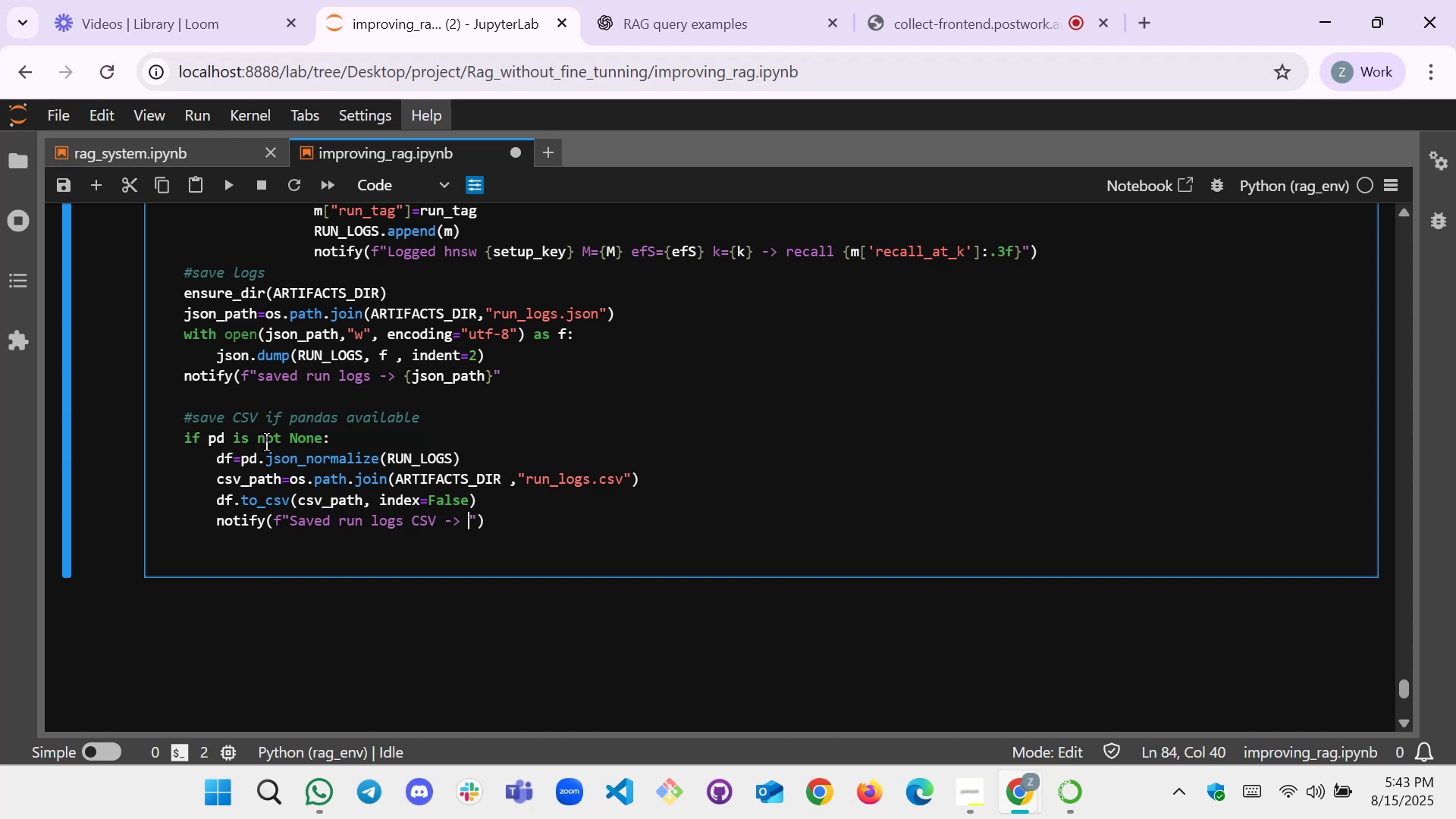 
key(Shift+BracketLeft)
 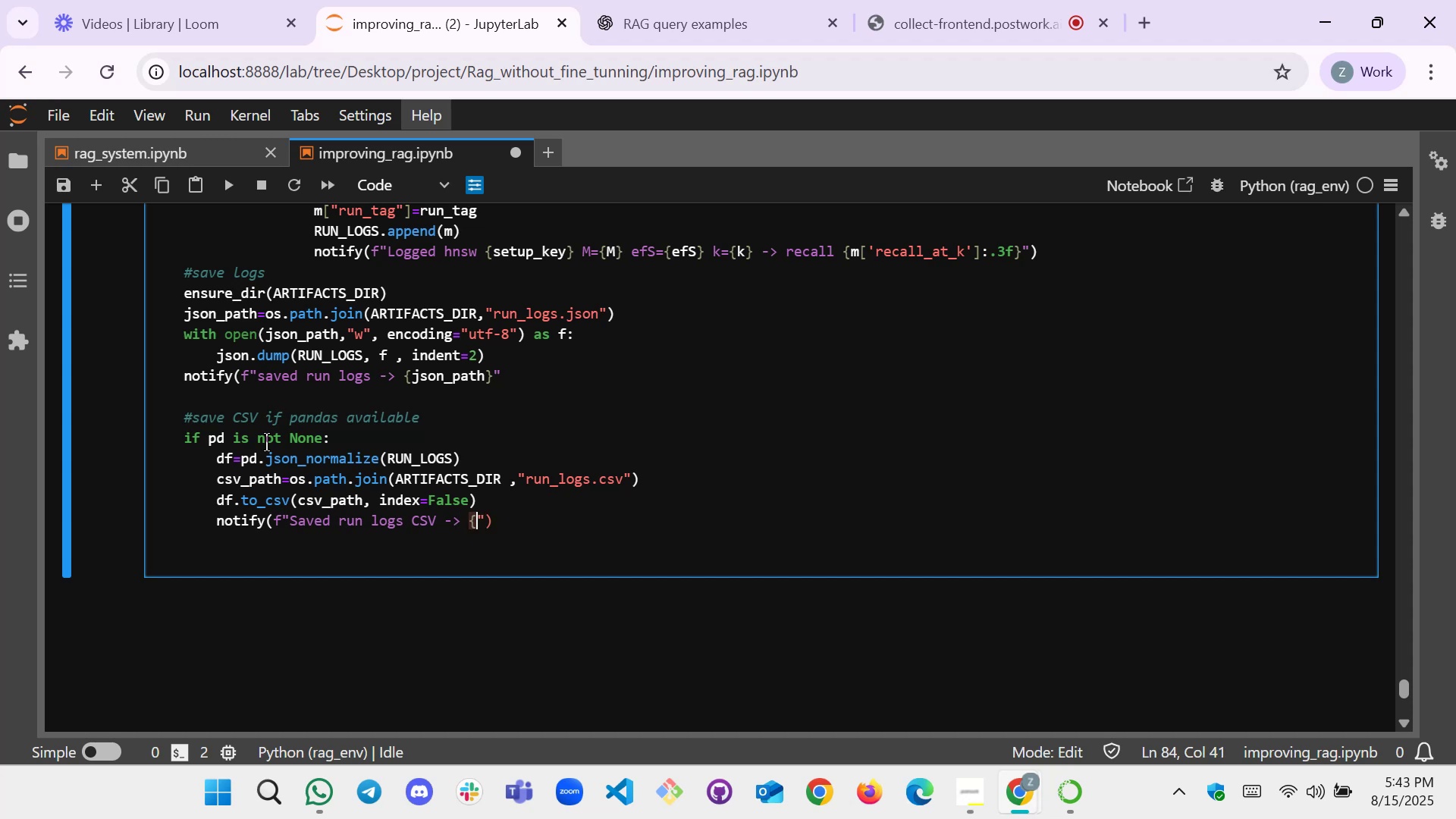 
key(Shift+BracketRight)
 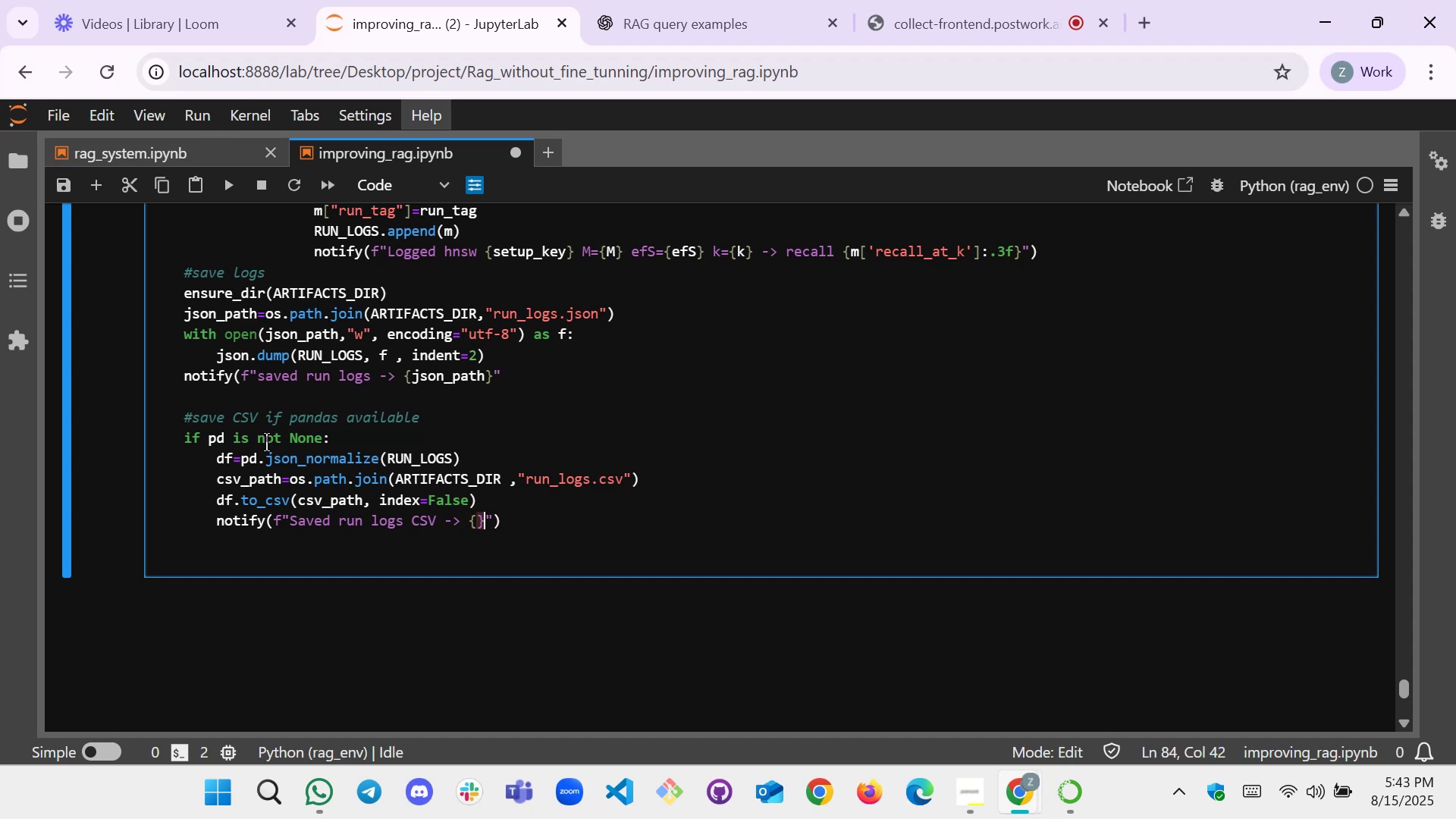 
key(ArrowLeft)
 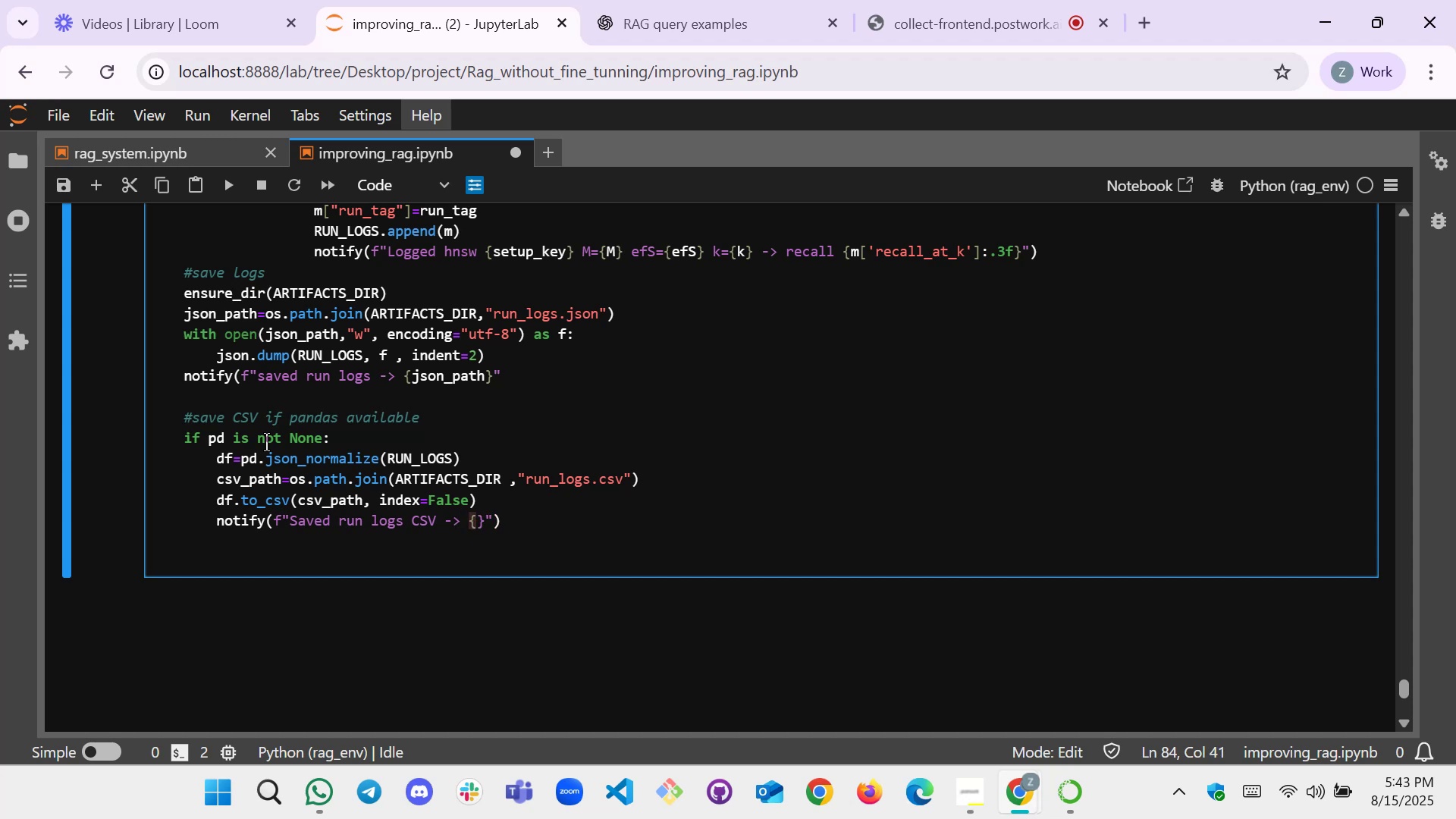 
type(csv_path)
 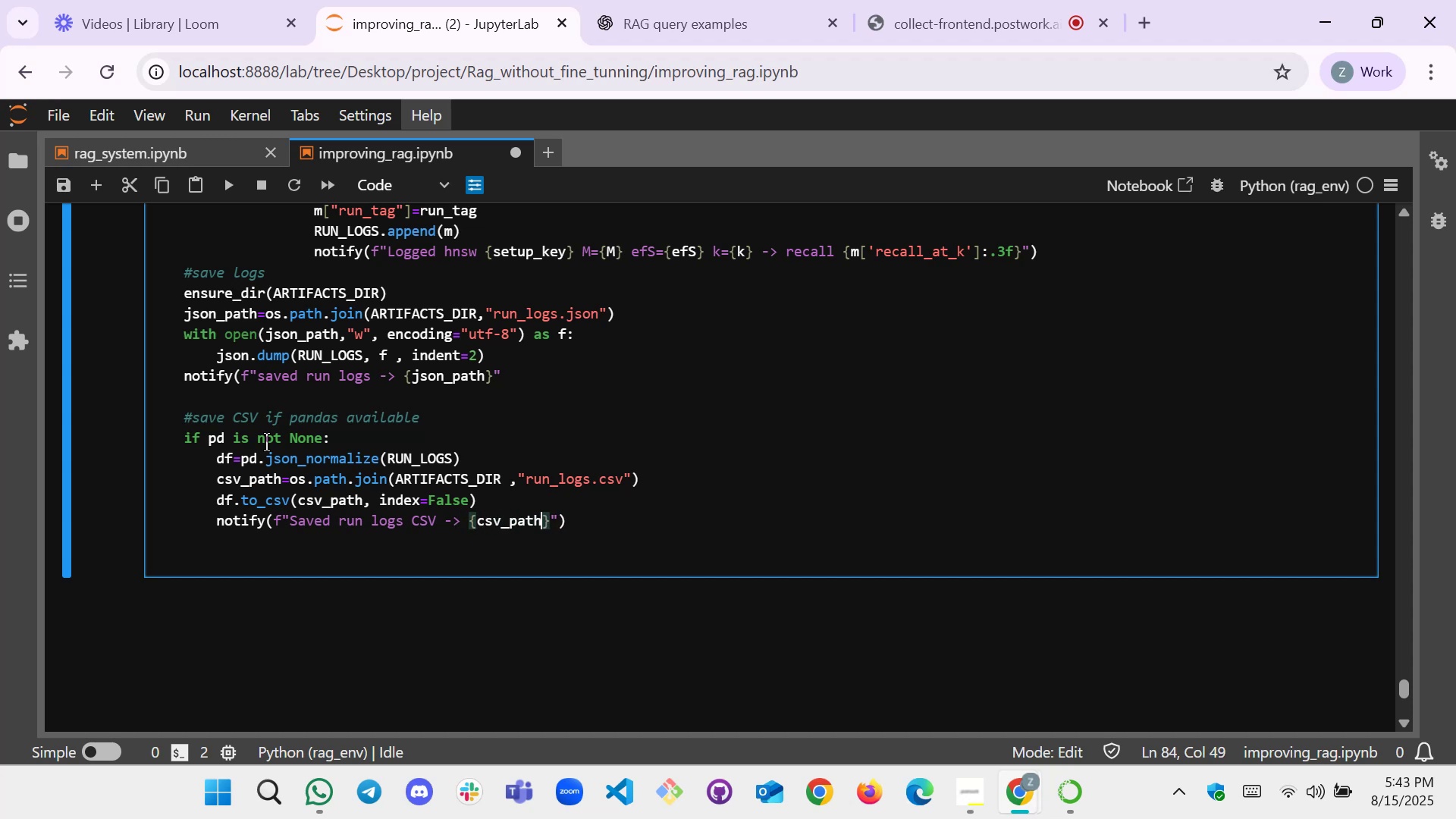 
key(ArrowRight)
 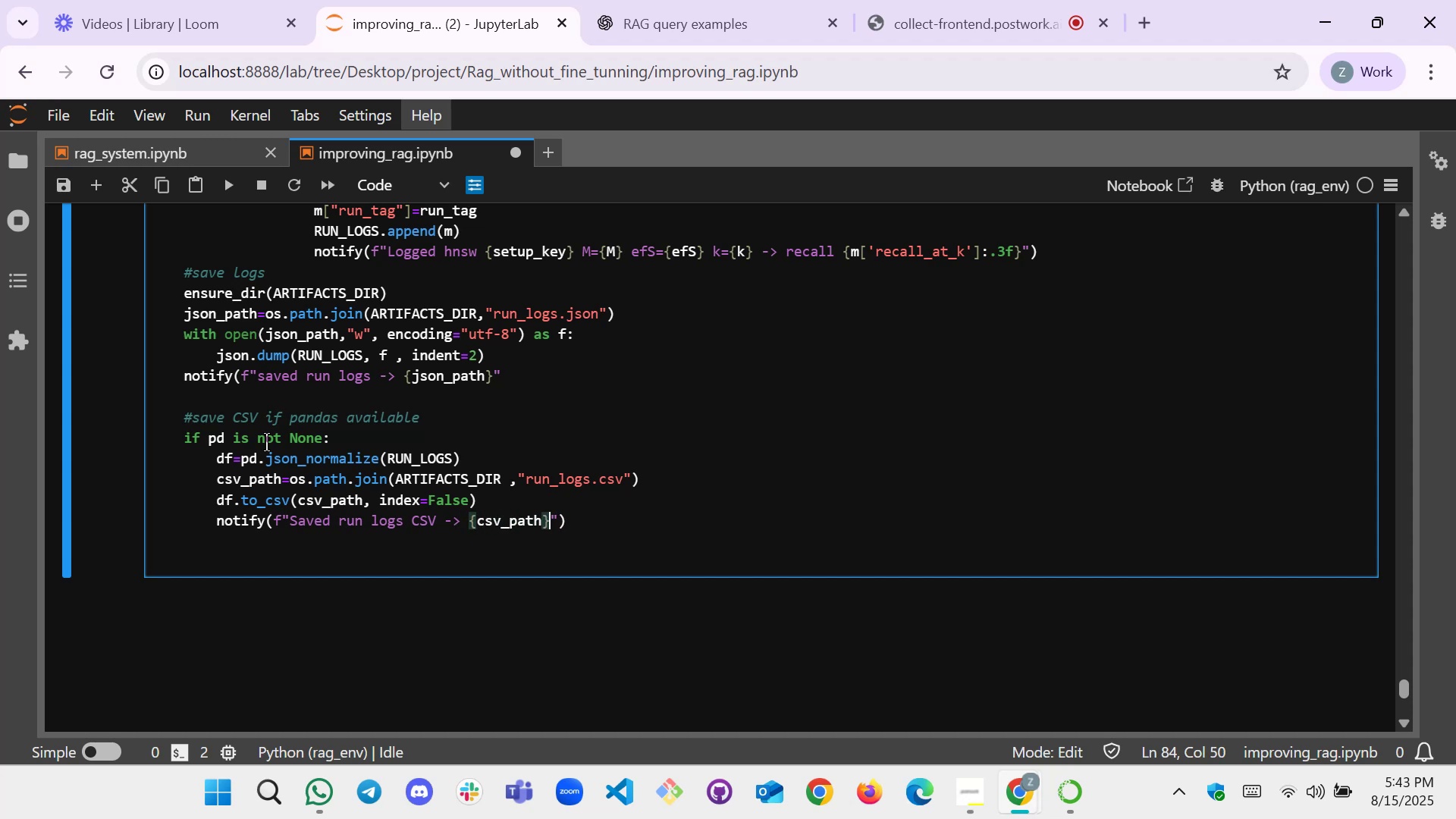 
key(ArrowRight)
 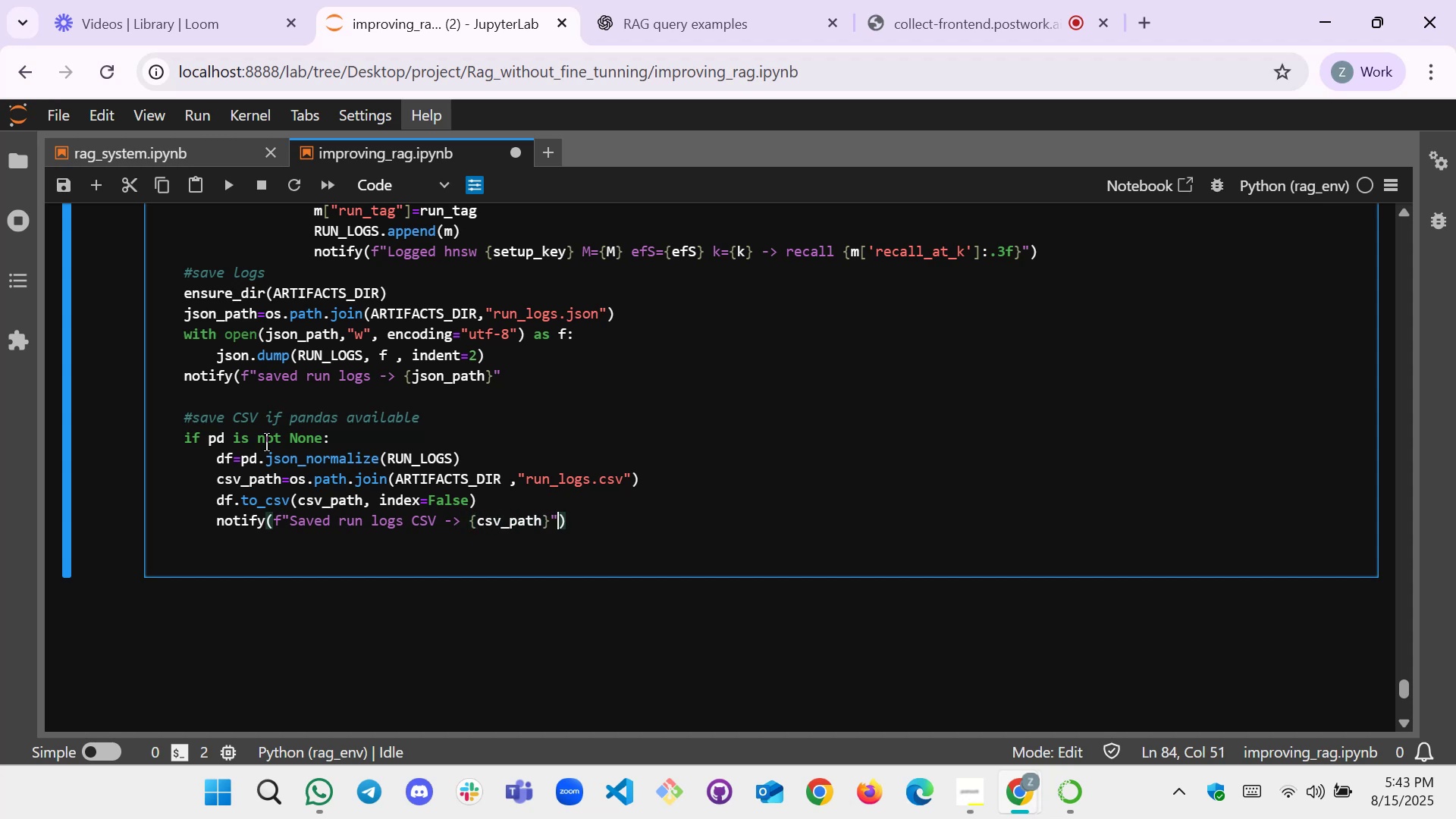 
key(ArrowRight)
 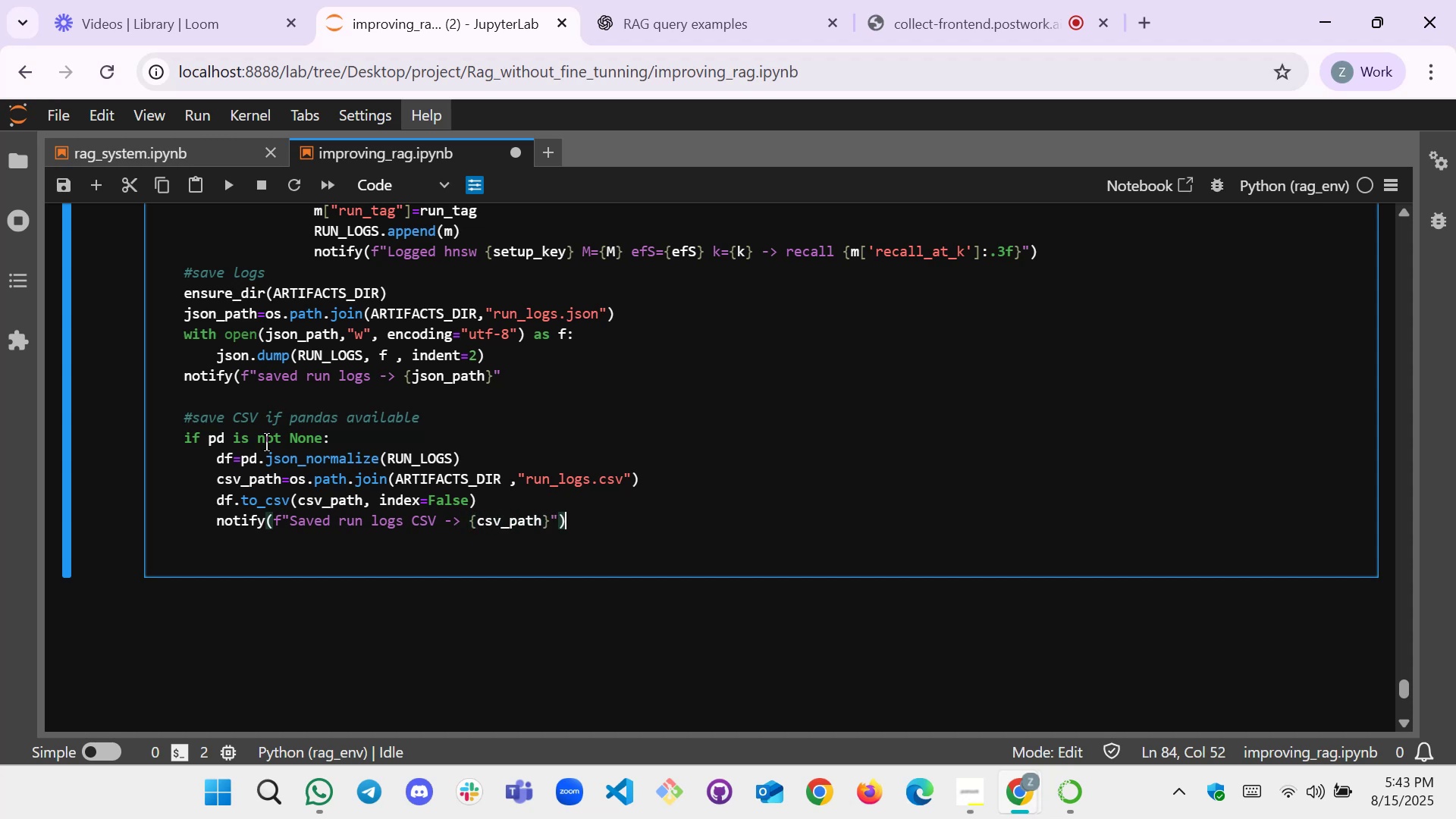 
key(Enter)
 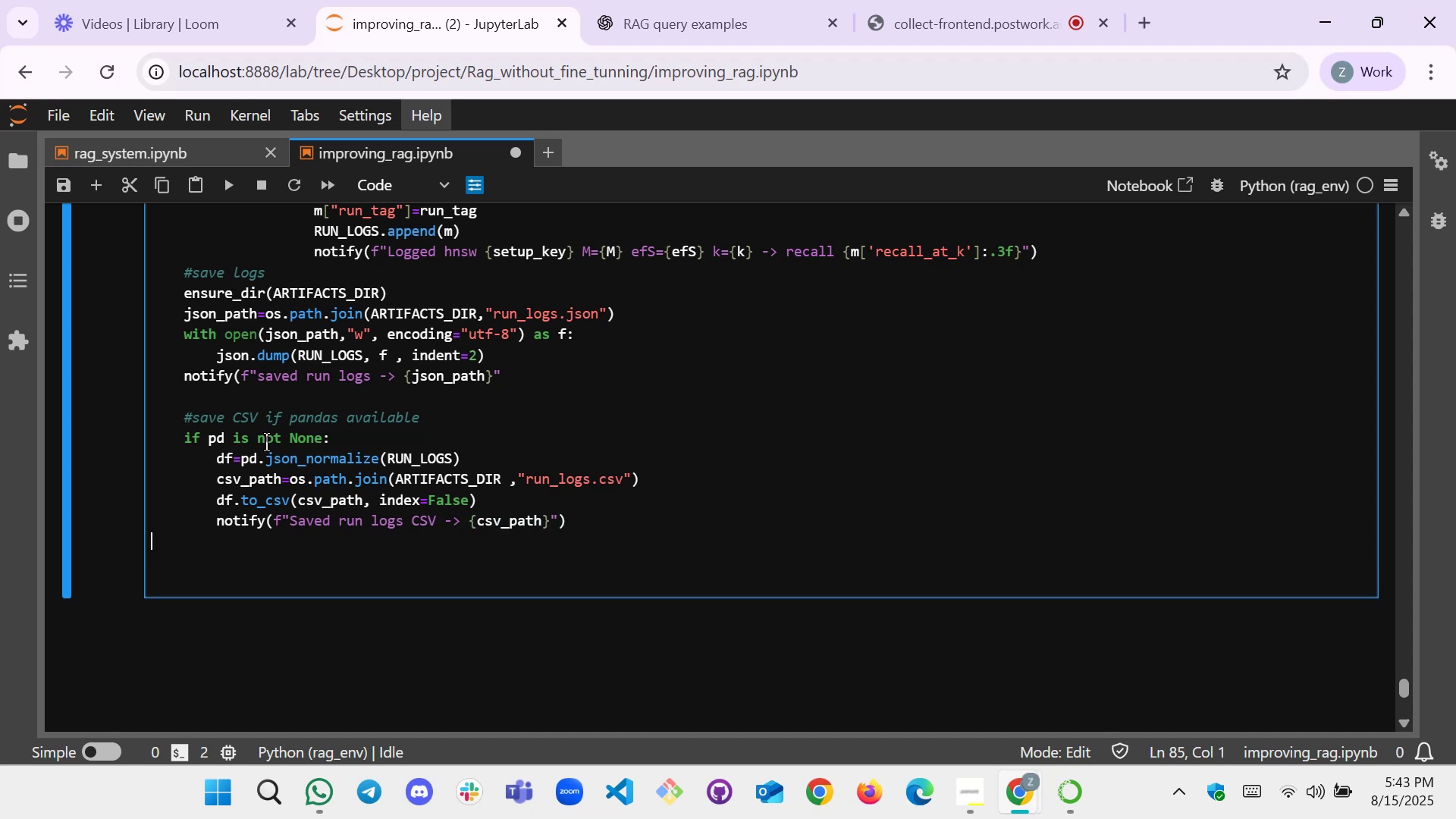 
key(Tab)
type(else:)
key(Backspace)
key(Backspace)
key(Backspace)
key(Backspace)
key(Backspace)
key(Backspace)
 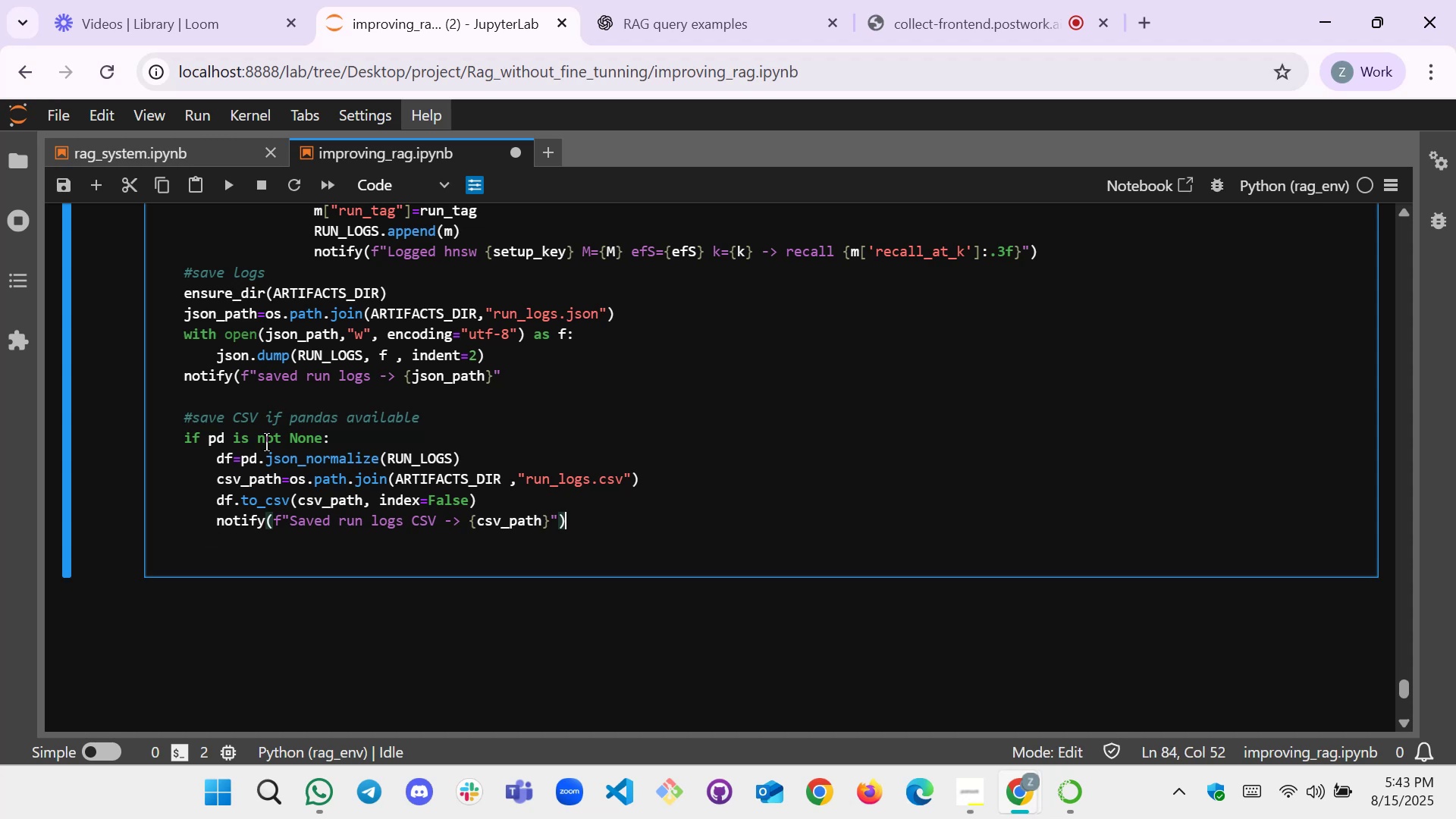 
key(Enter)
 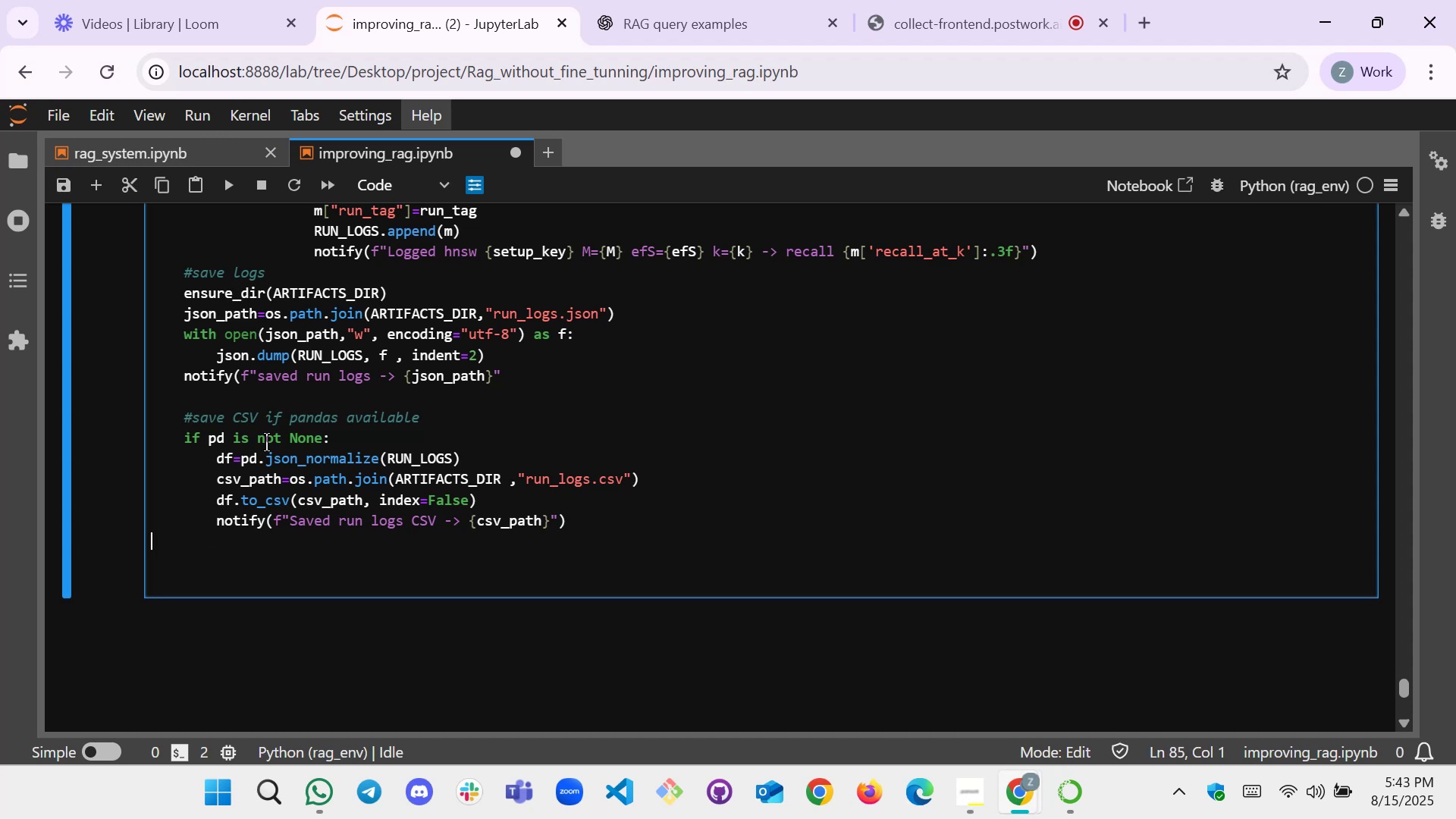 
key(Tab)
type(l)
key(Backspace)
type(else:)
 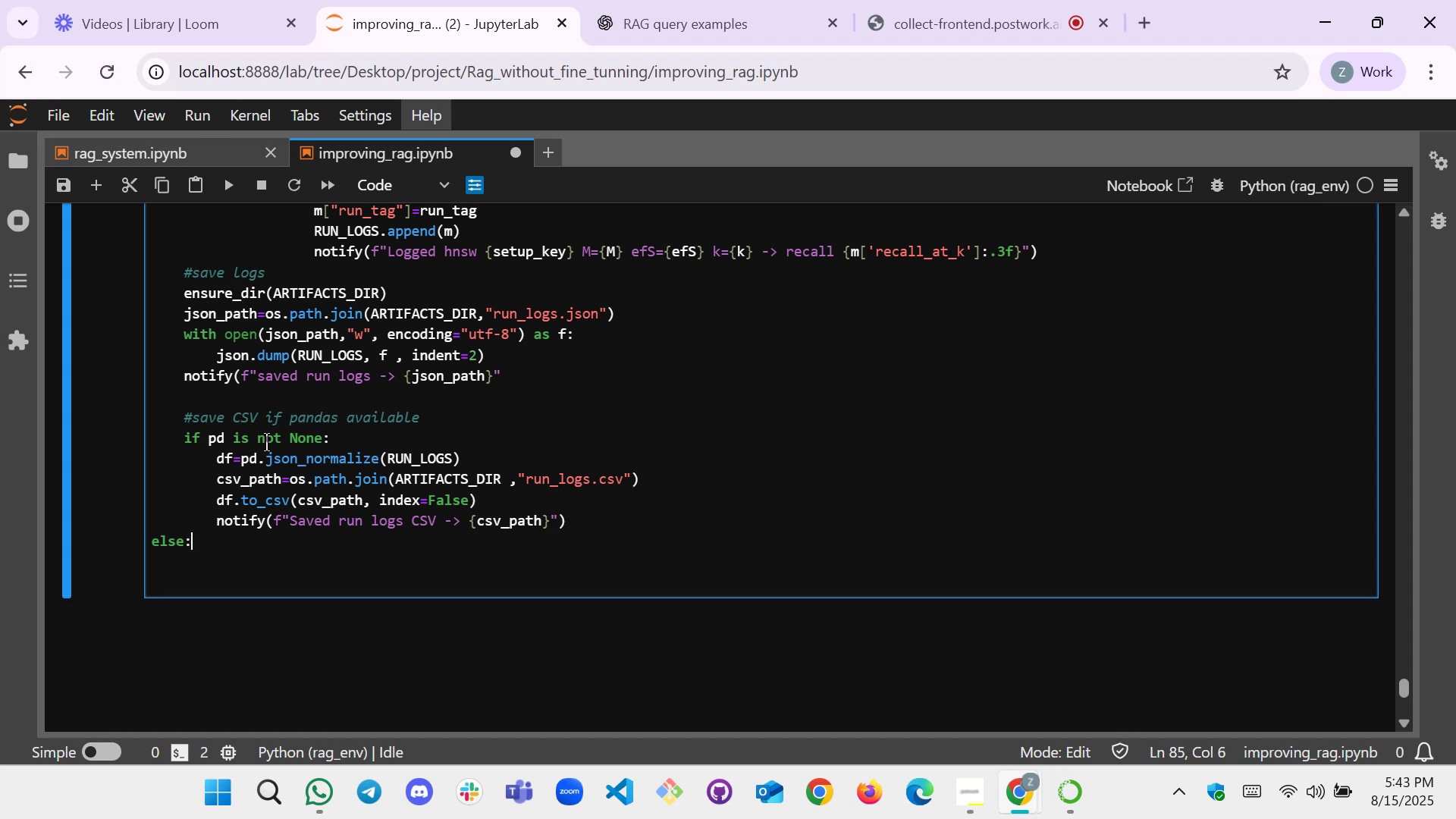 
key(ArrowLeft)
 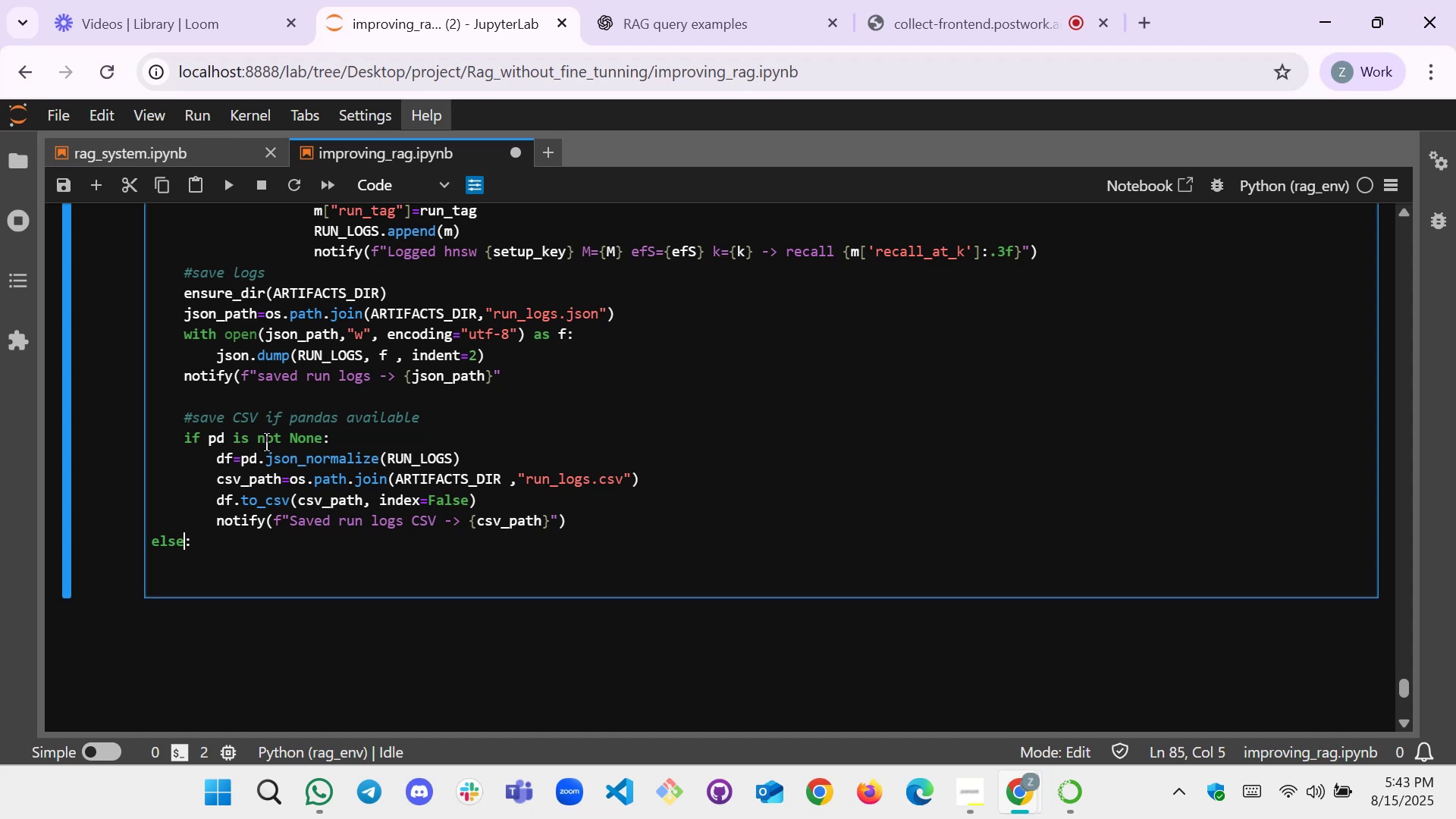 
key(ArrowLeft)
 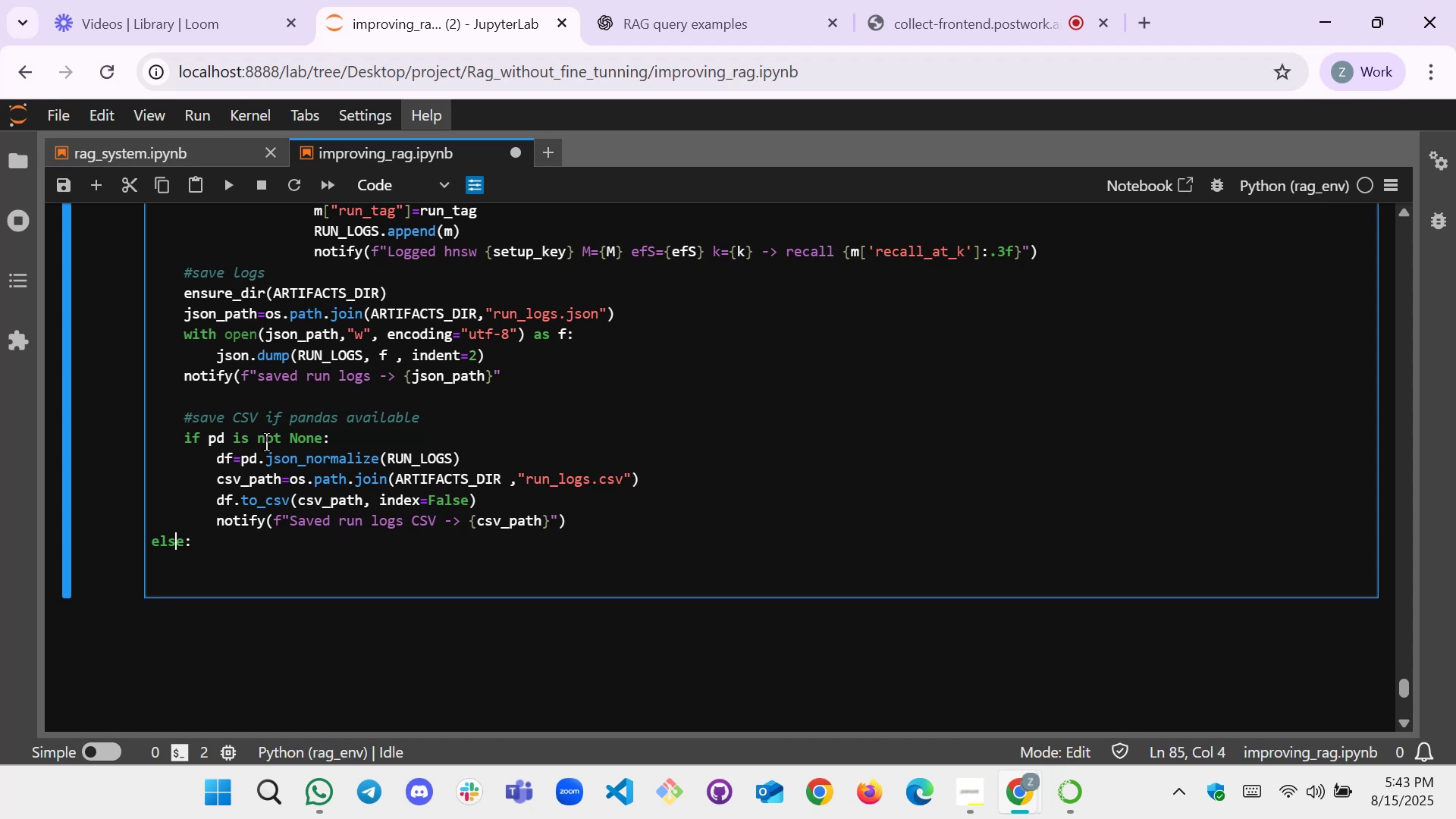 
key(ArrowLeft)
 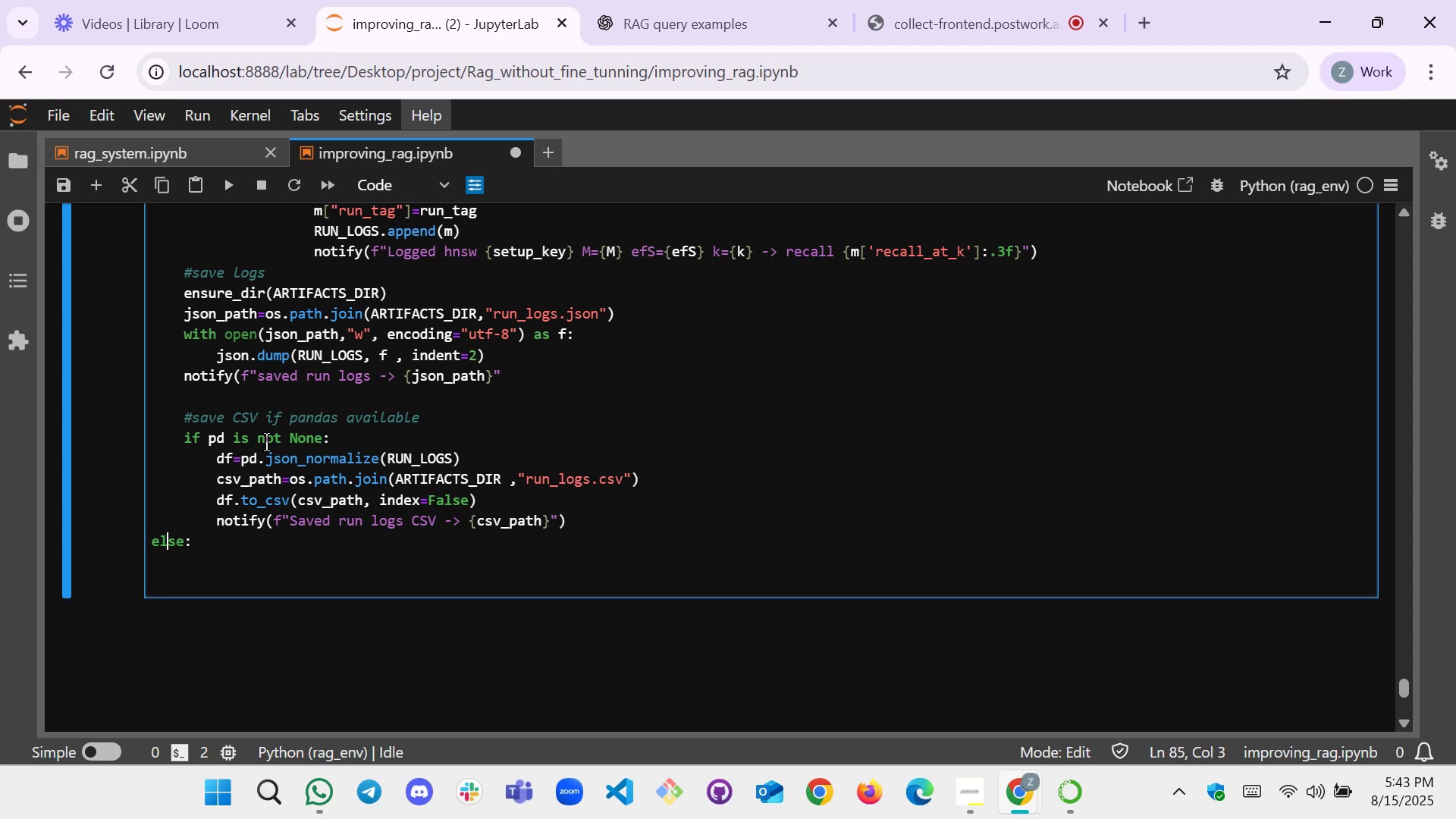 
key(ArrowLeft)
 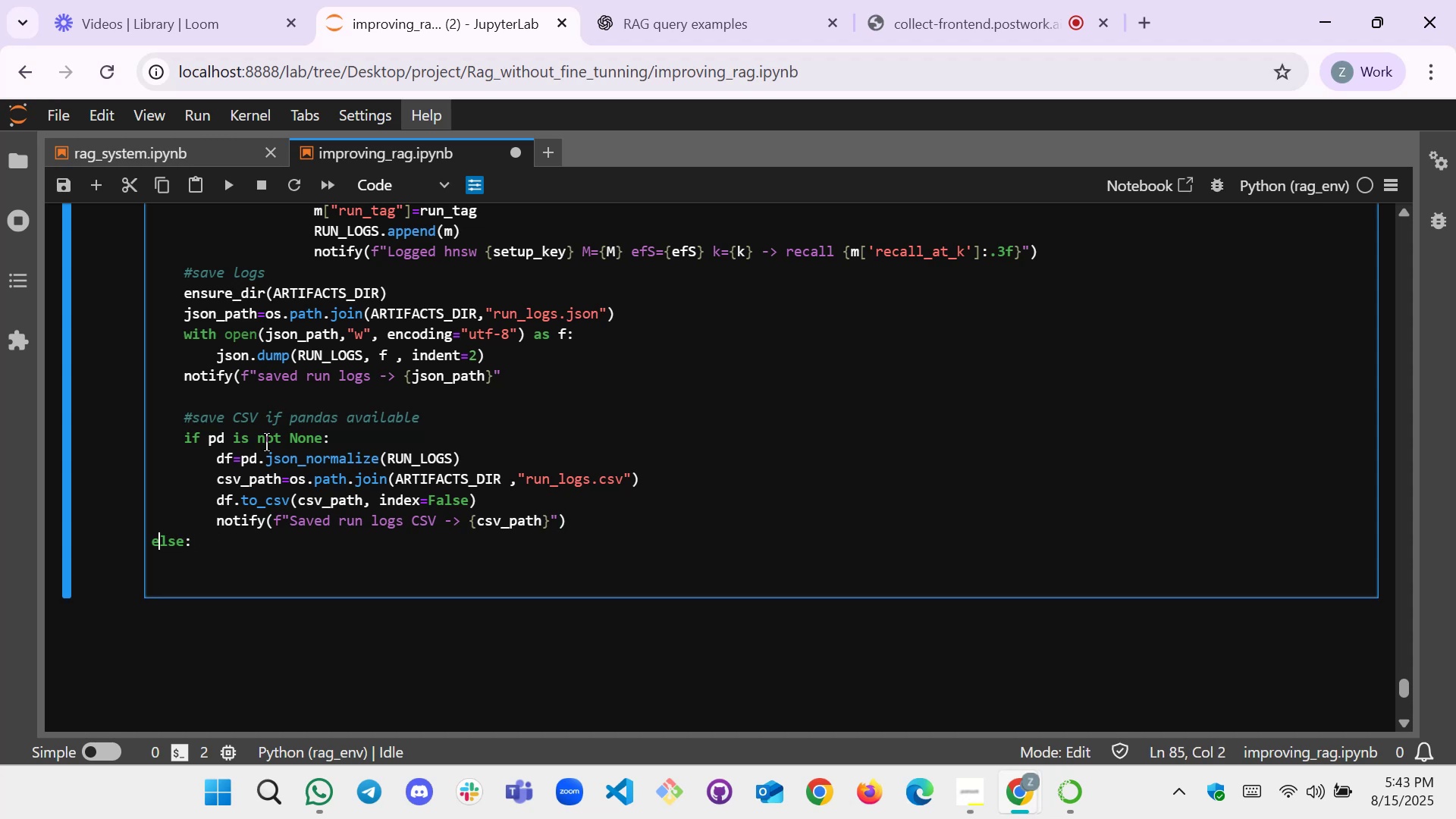 
key(ArrowLeft)
 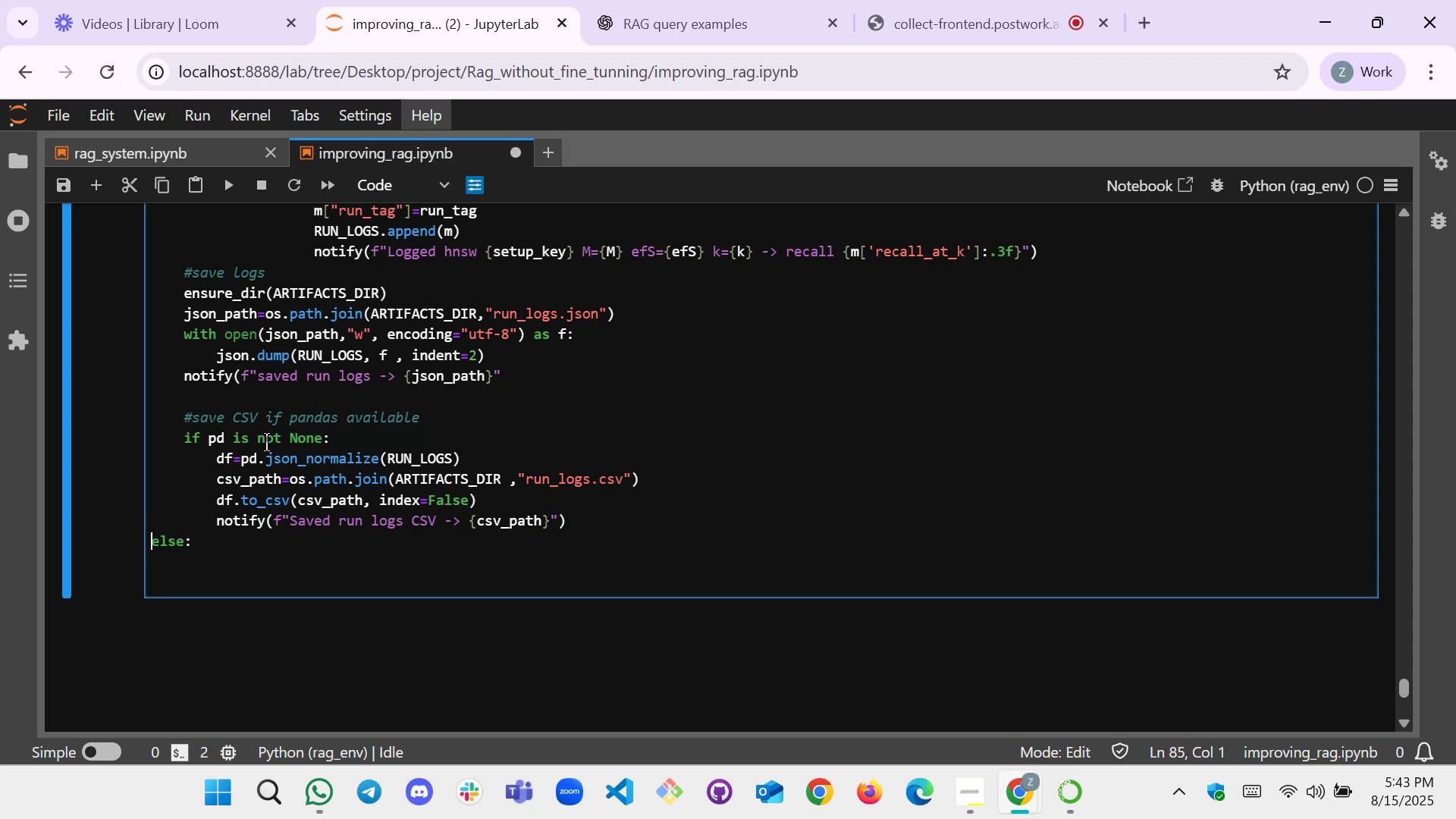 
key(Tab)
 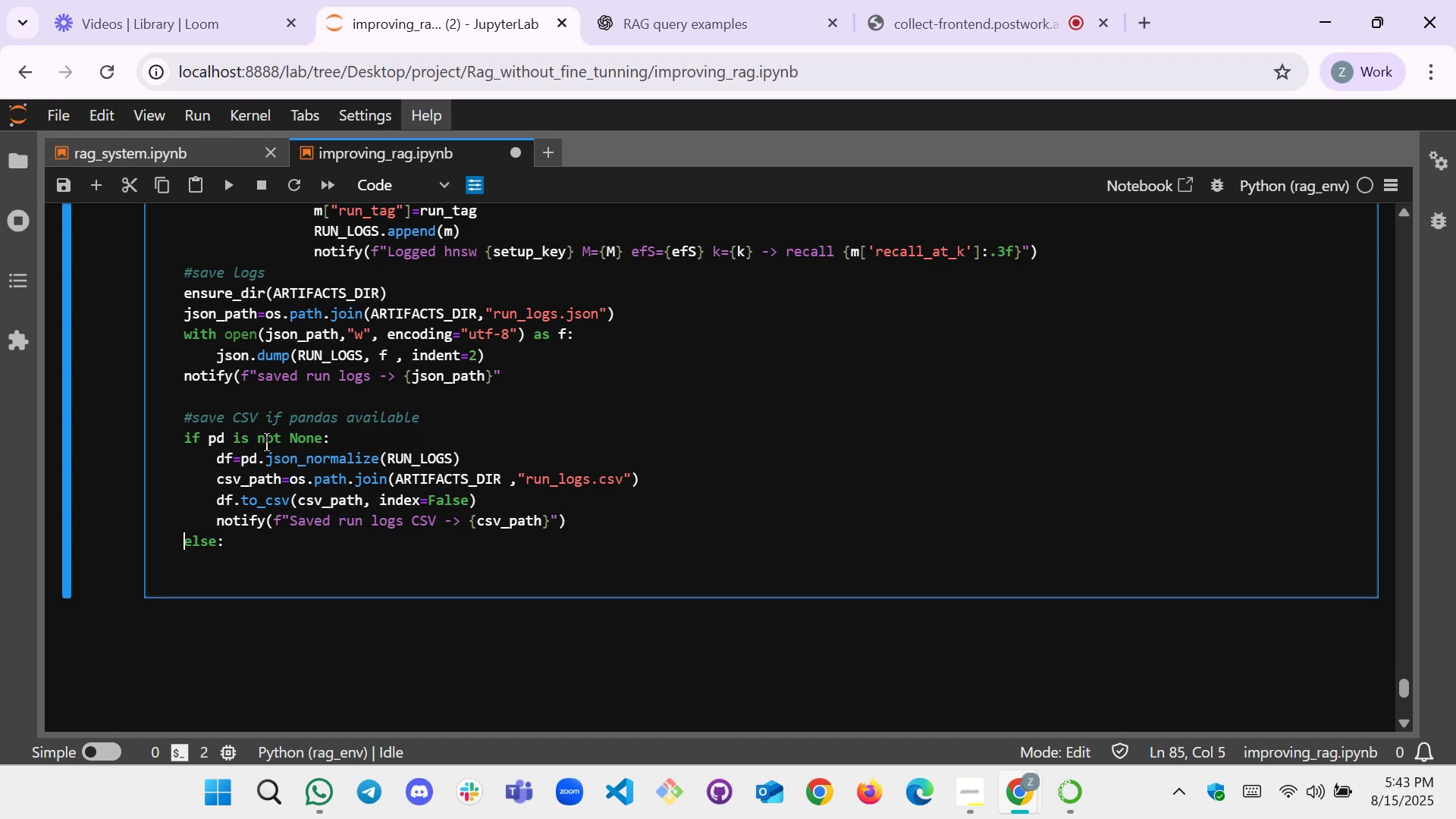 
key(ArrowRight)
 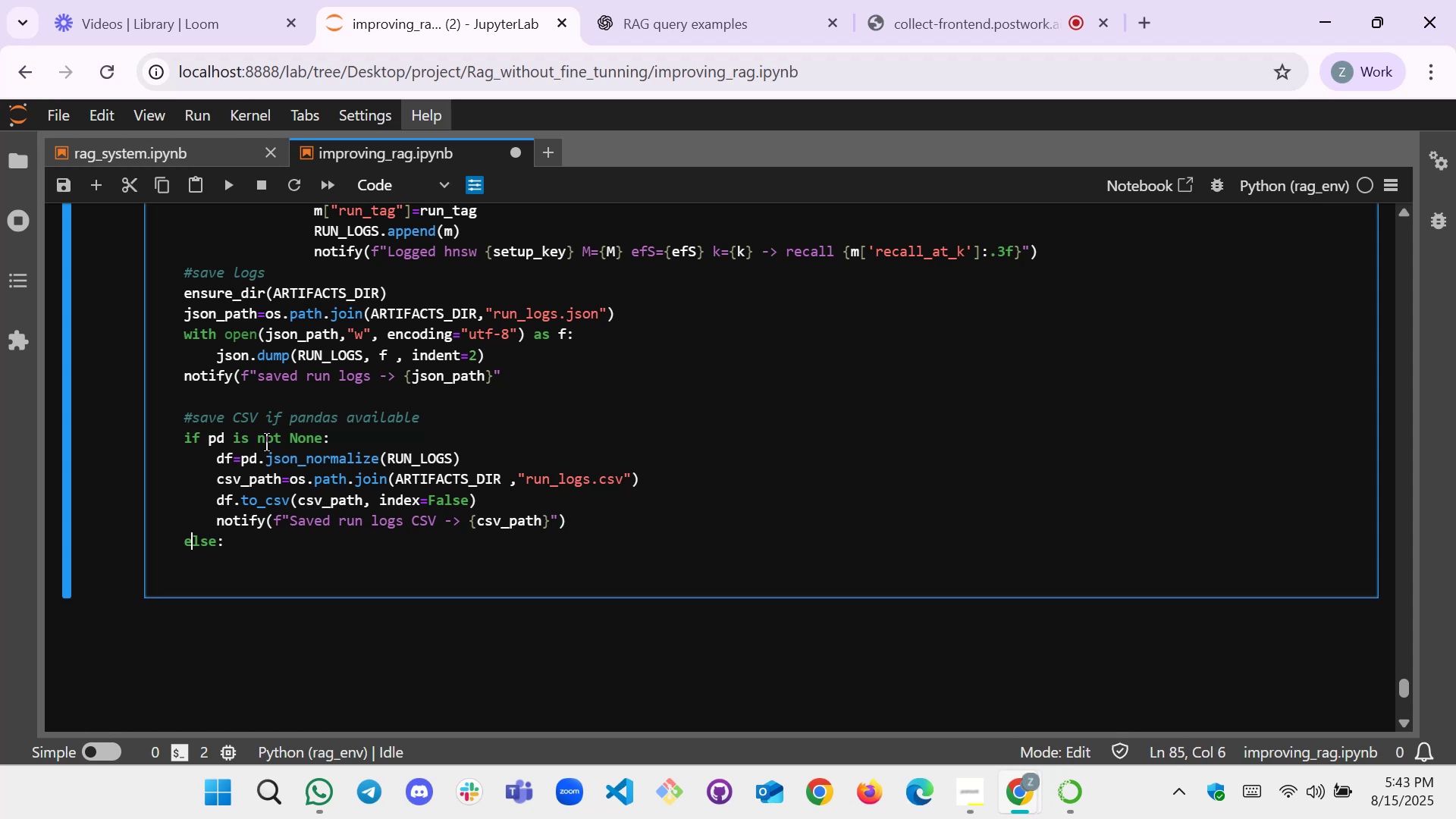 
key(ArrowRight)
 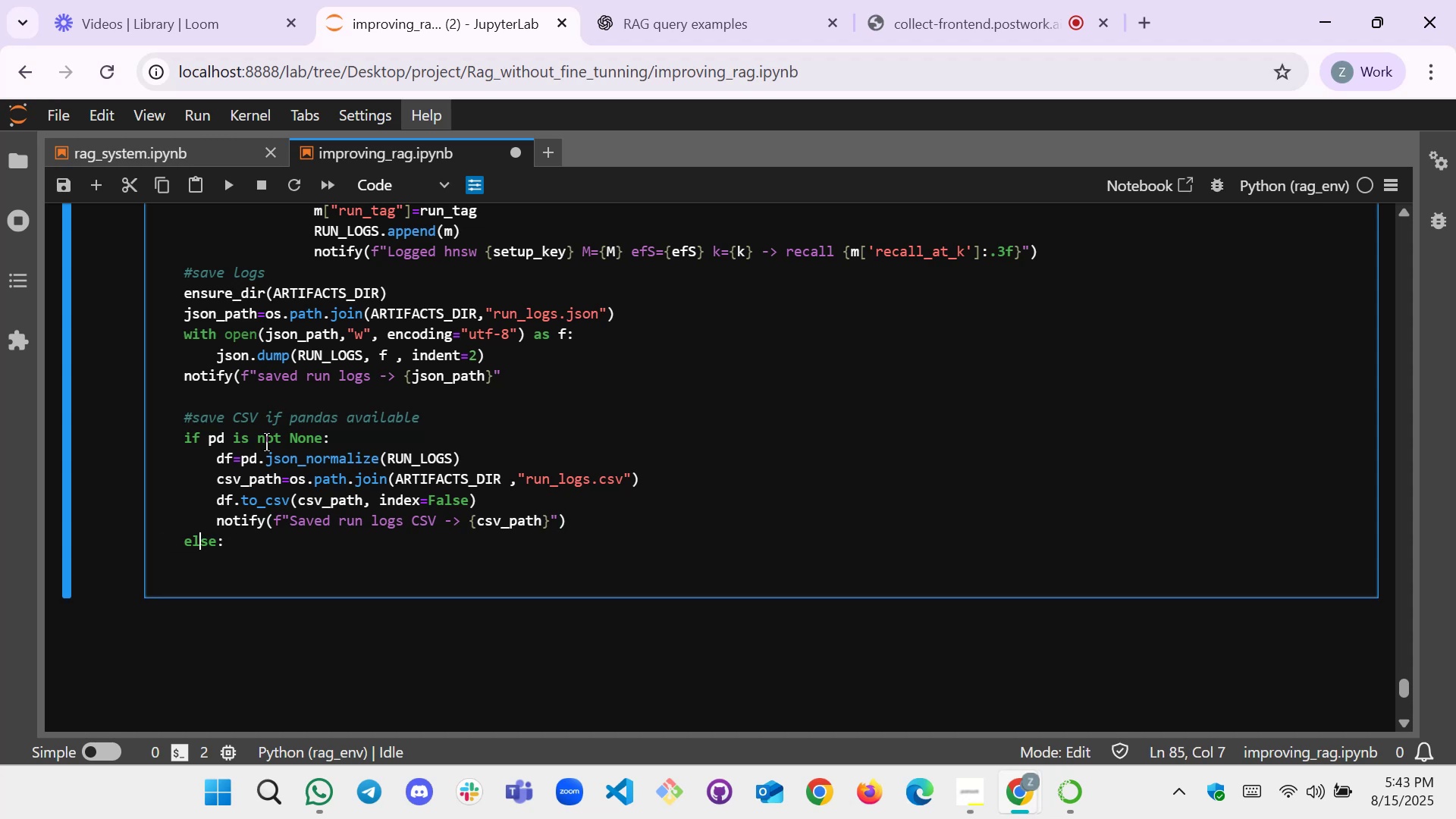 
key(ArrowRight)
 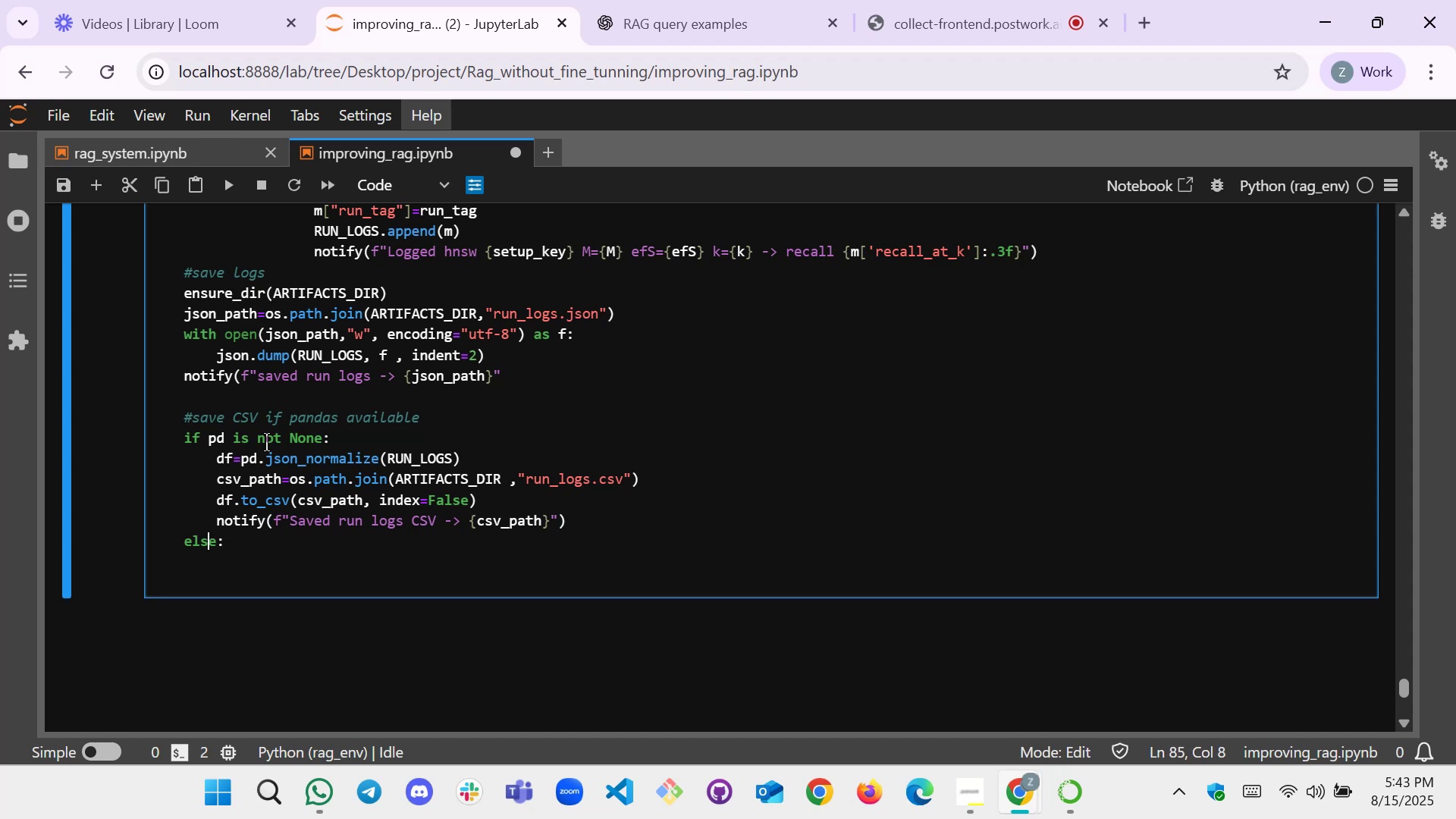 
key(ArrowRight)
 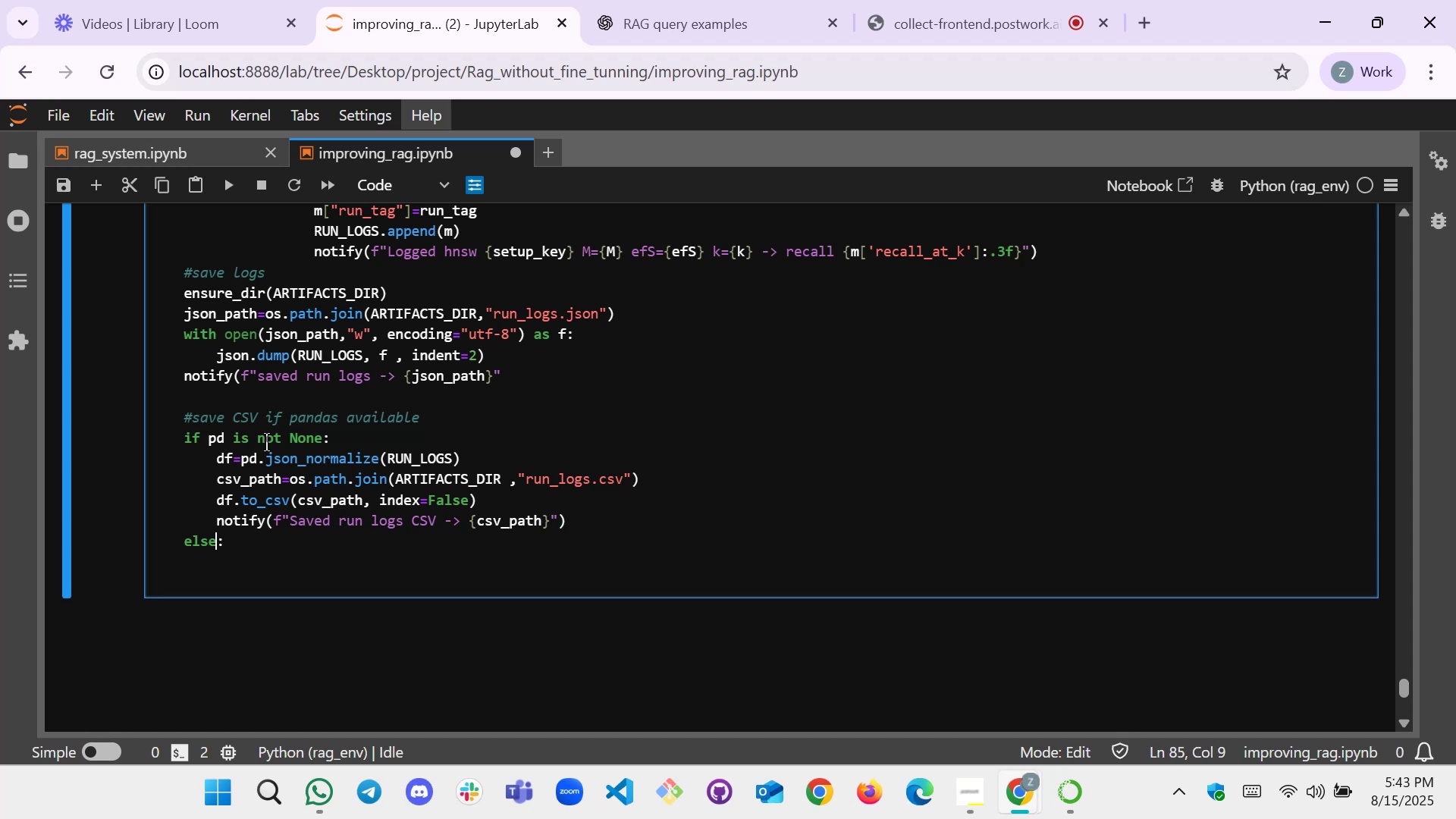 
key(ArrowRight)
 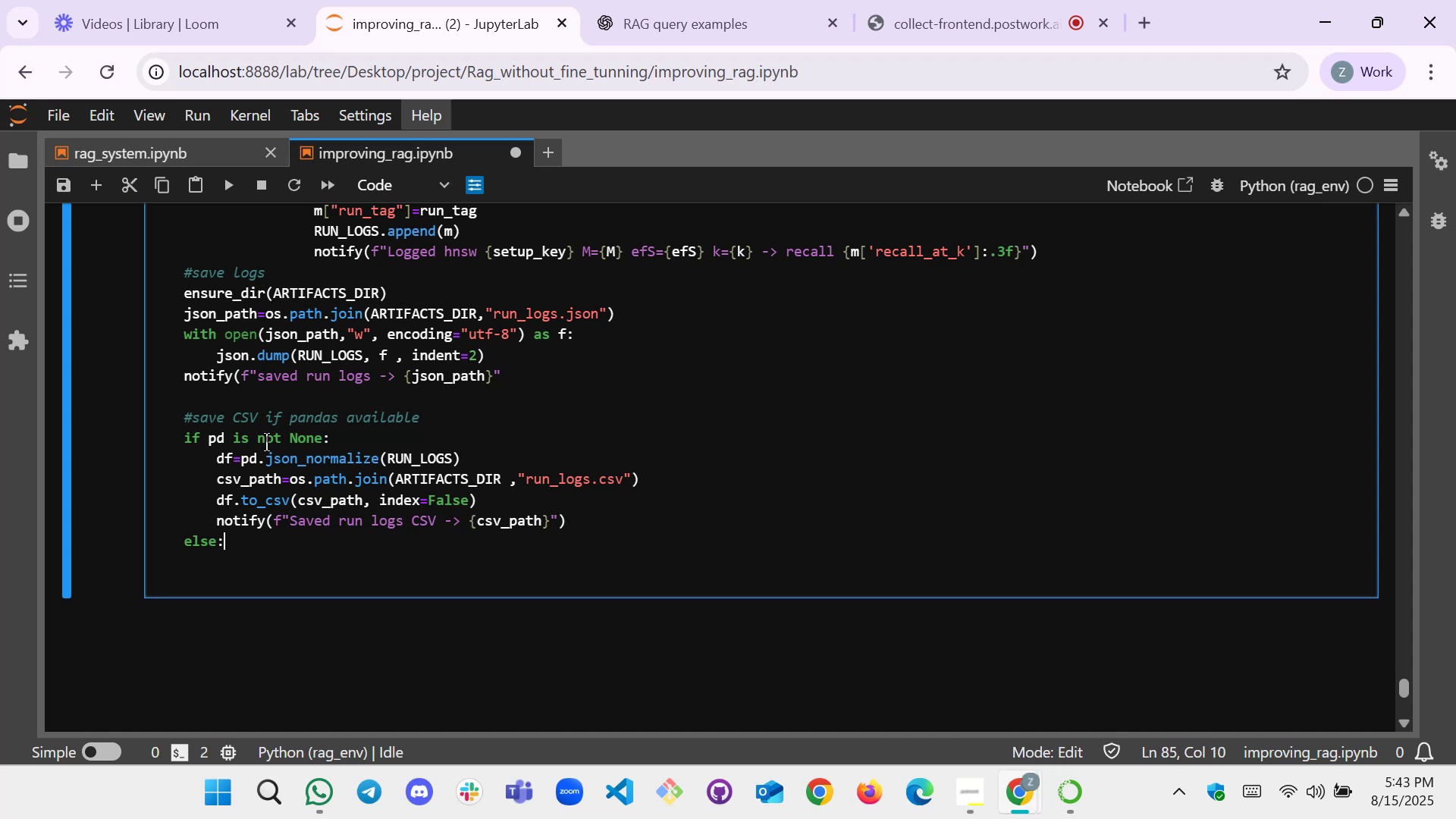 
key(Enter)
 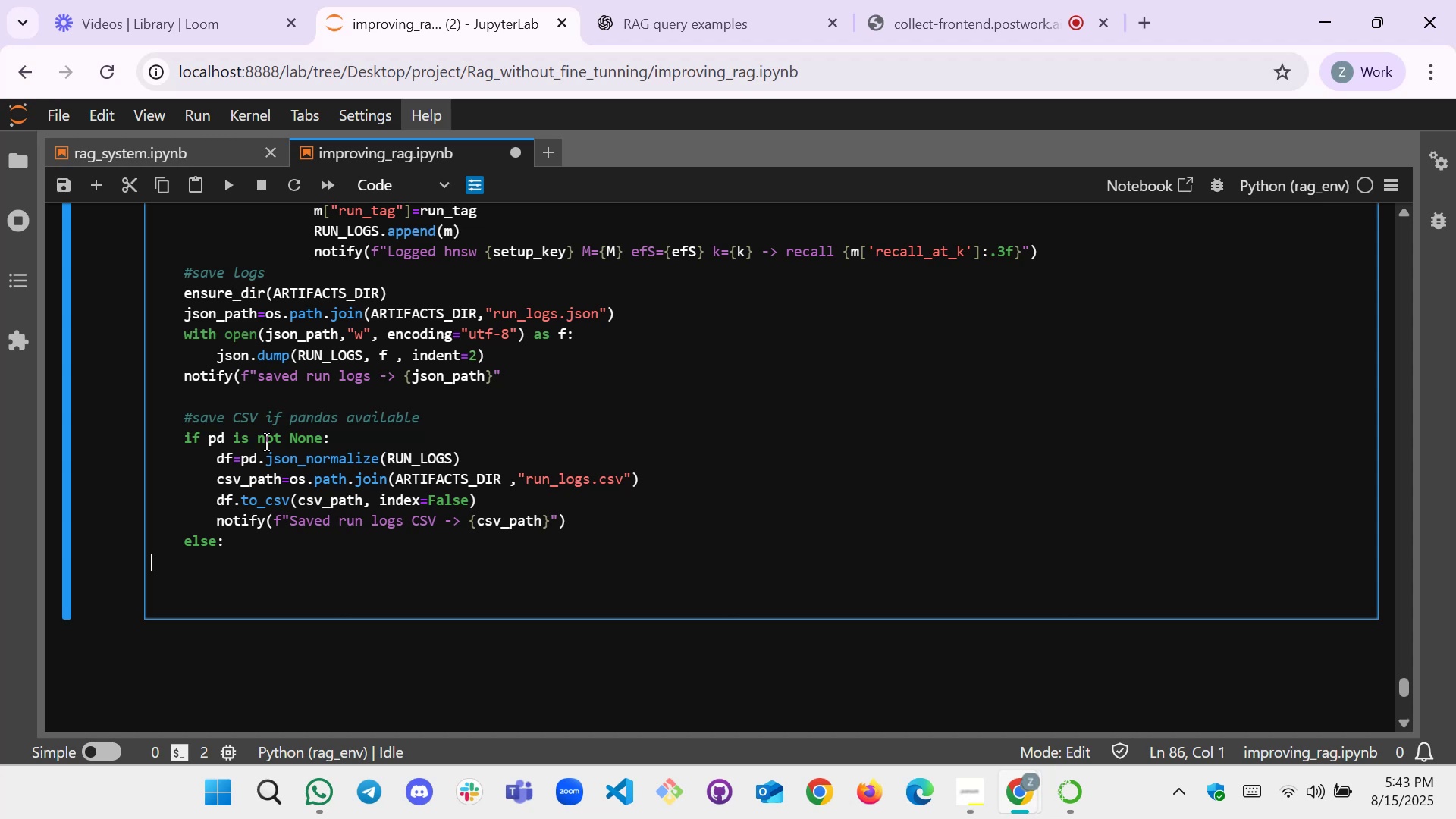 
key(Tab)
 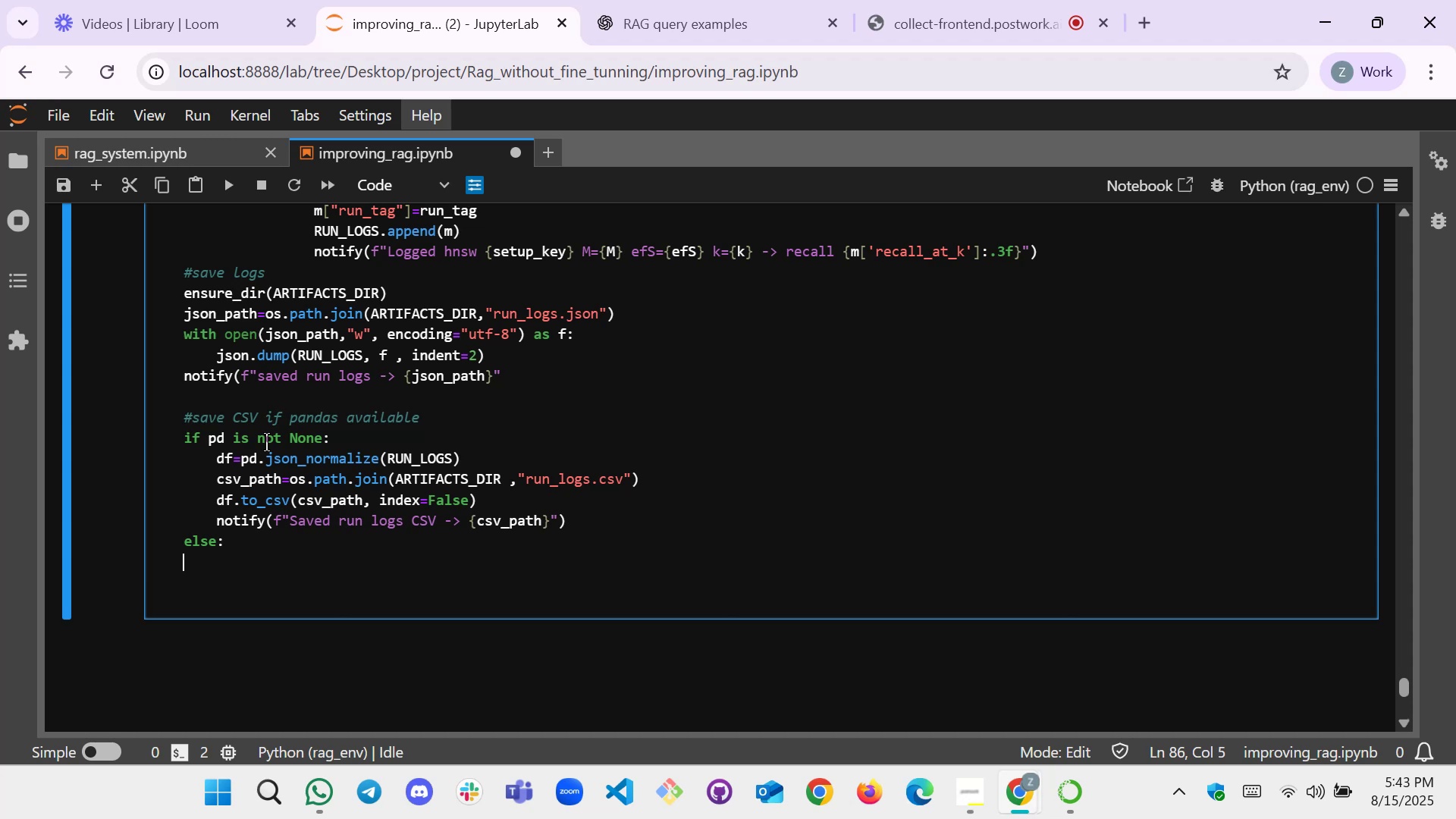 
key(Tab)
 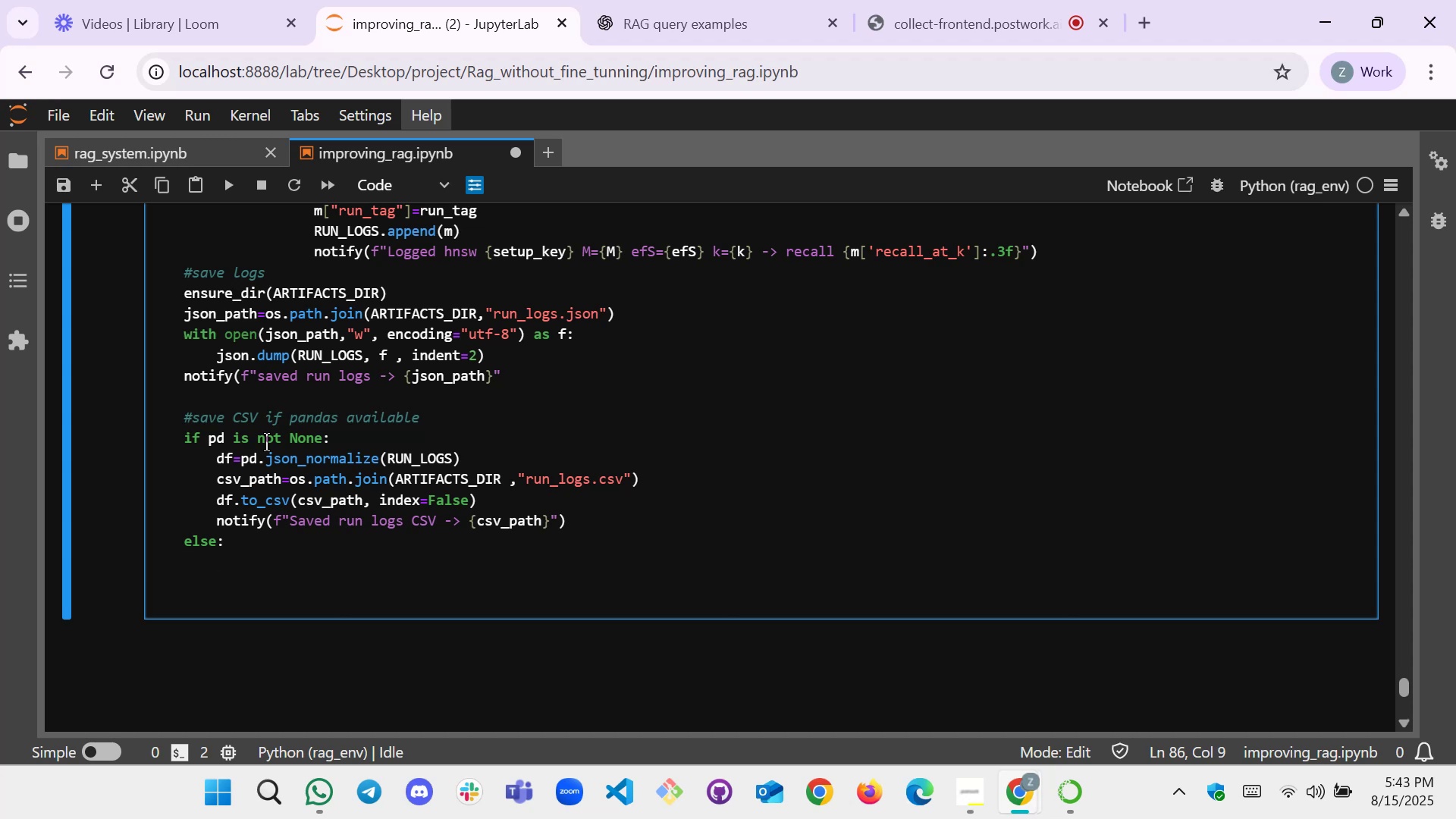 
type(notify())
 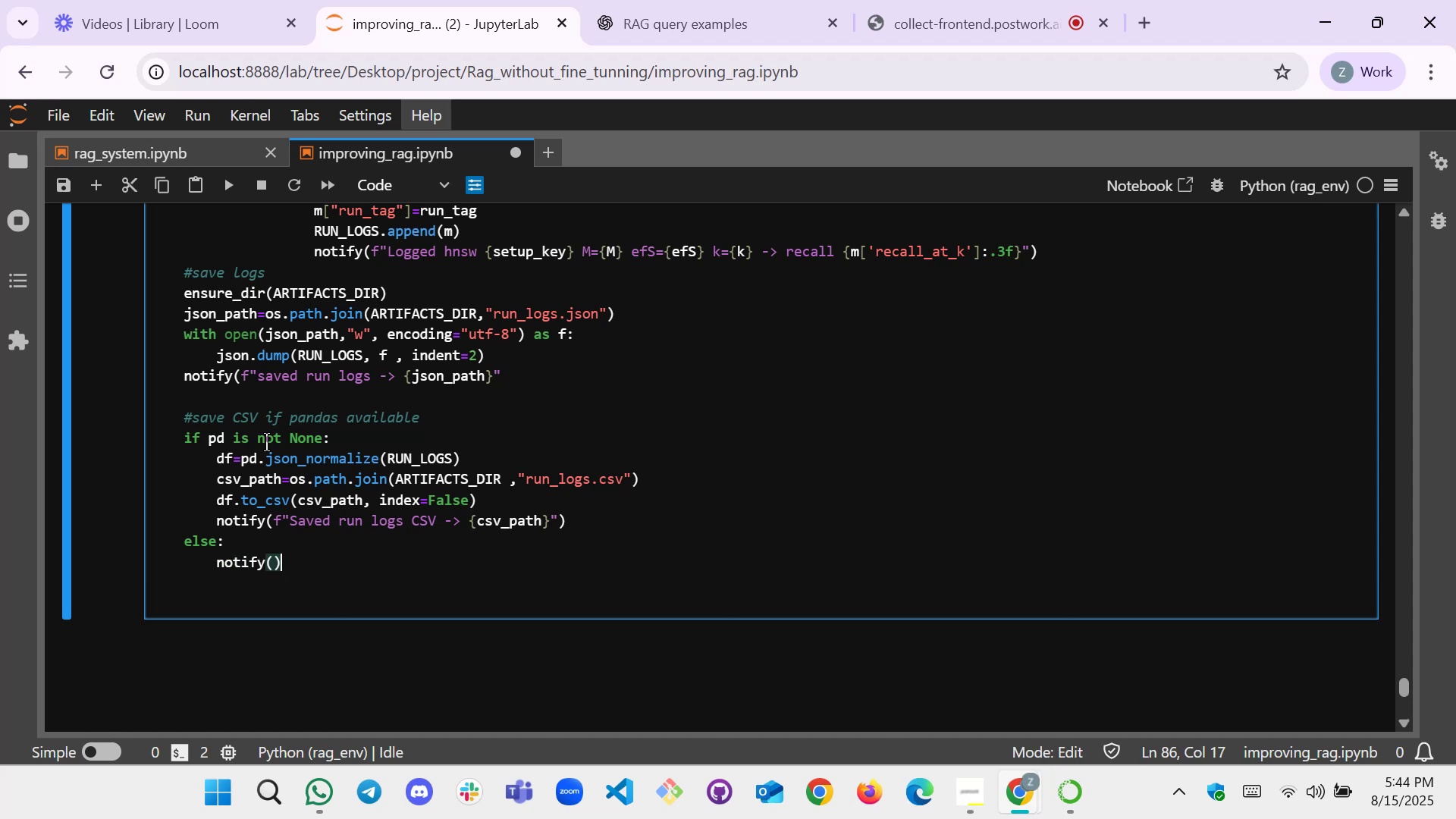 
key(ArrowLeft)
 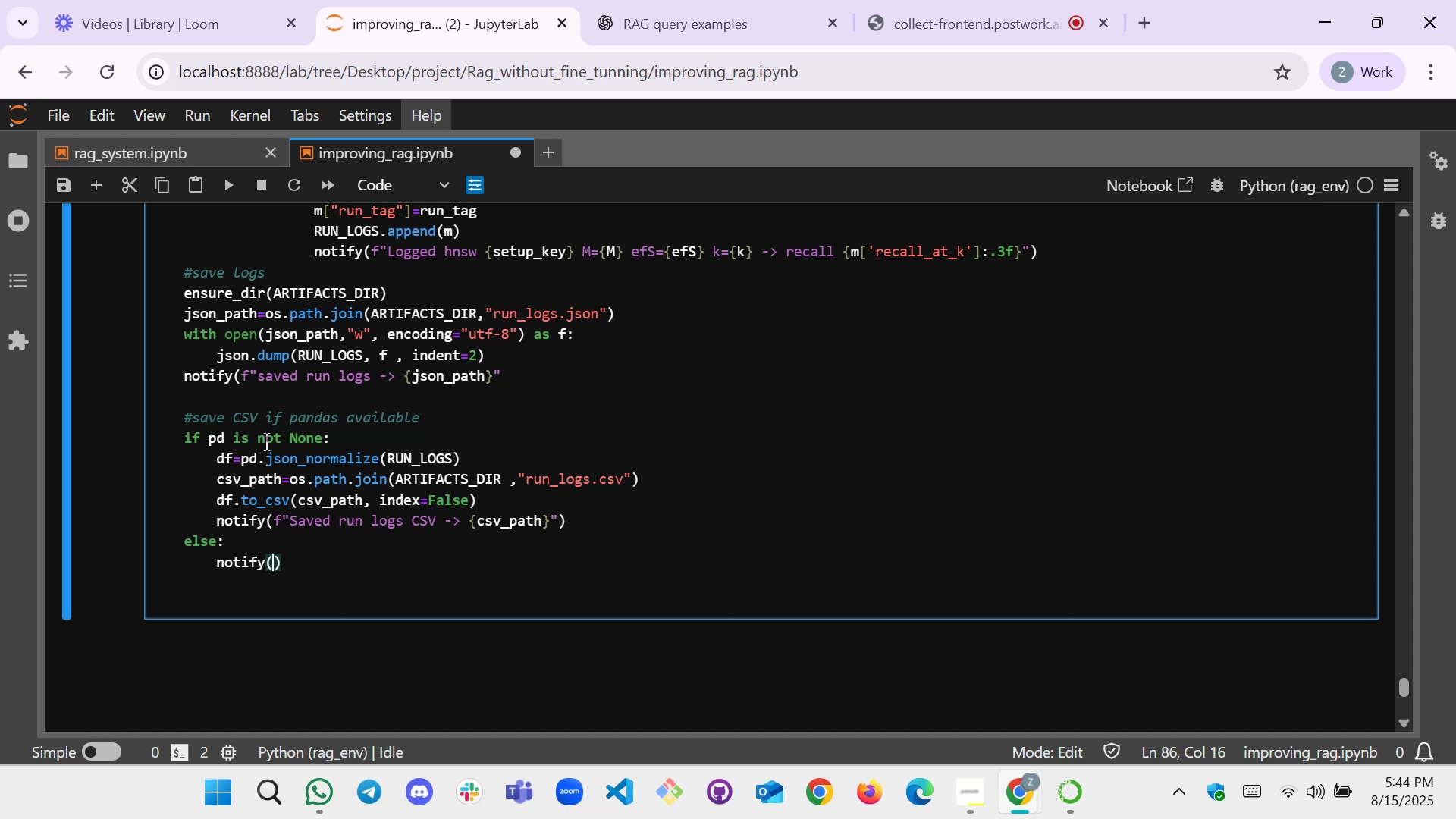 
key(Shift+Quote)
 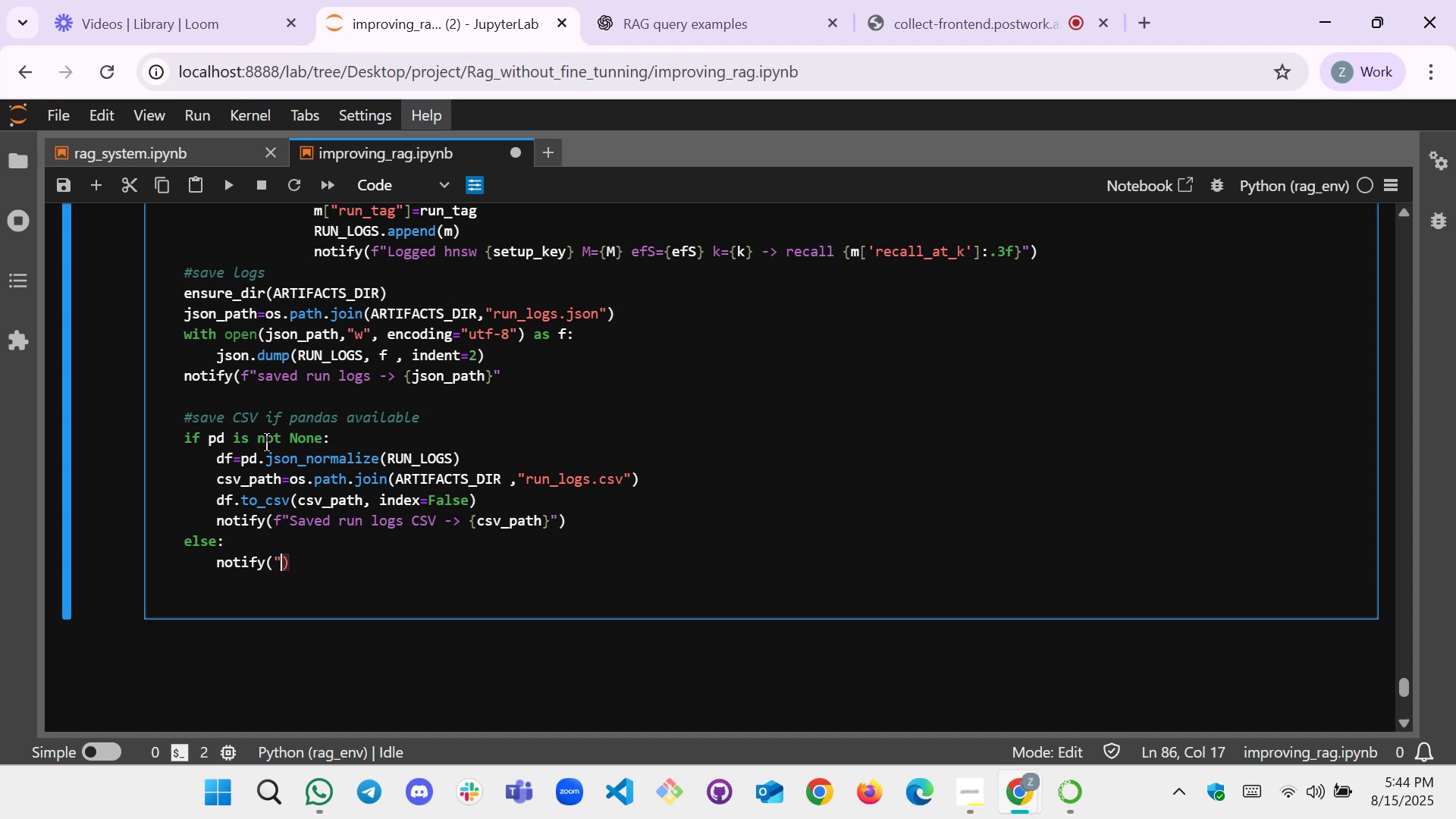 
key(Shift+Quote)
 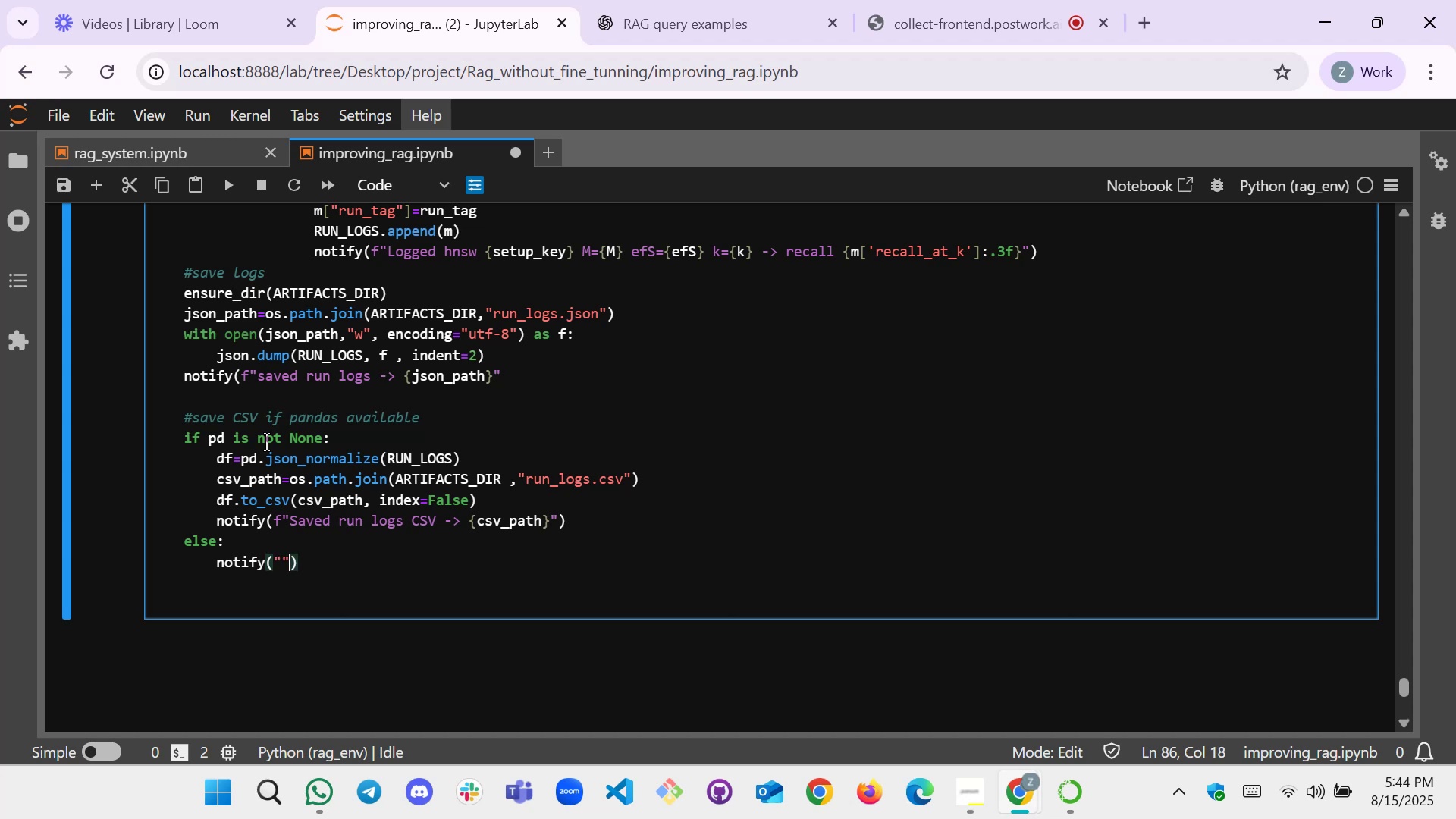 
key(ArrowLeft)
 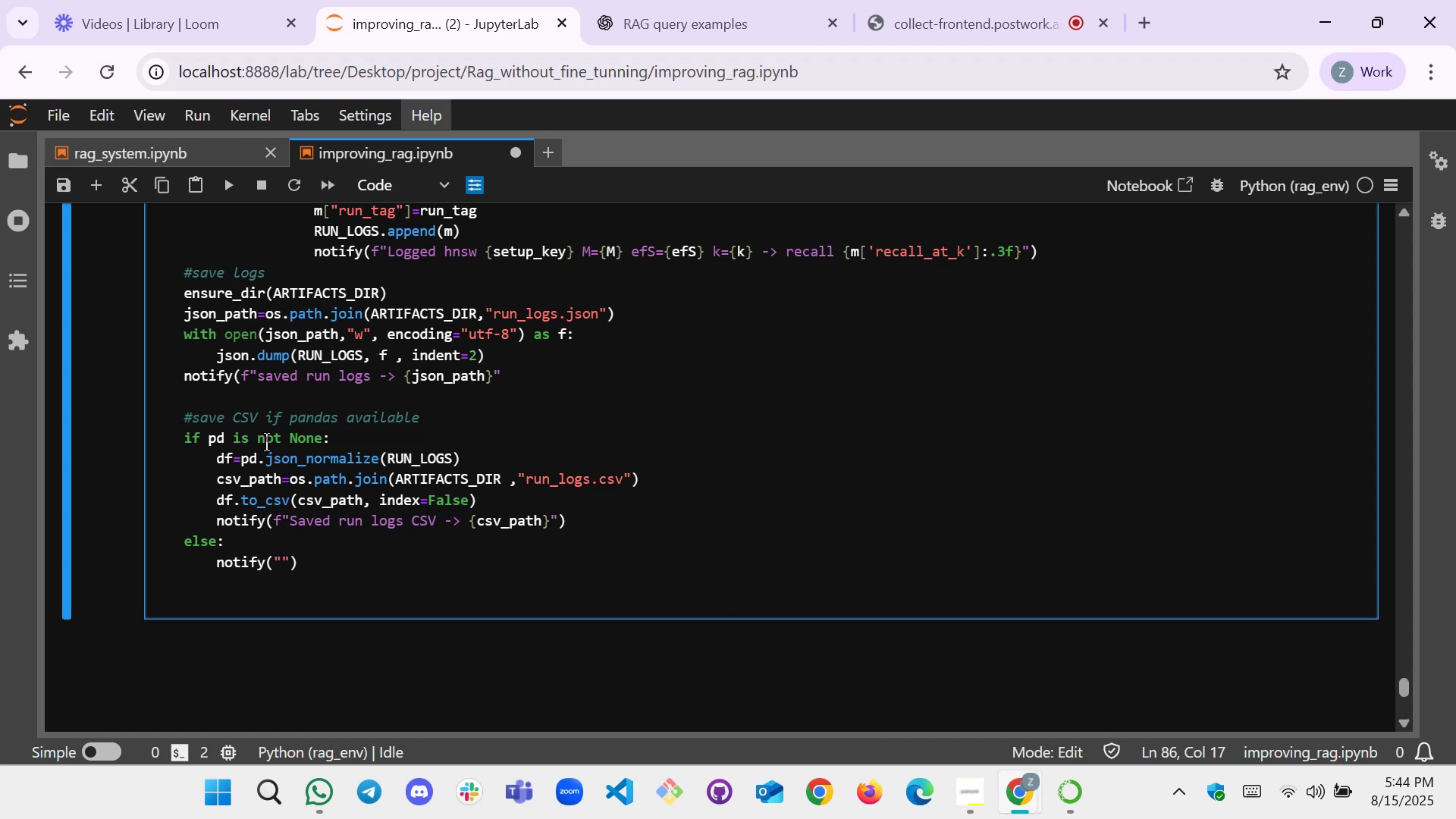 
type(pandas not avai)
 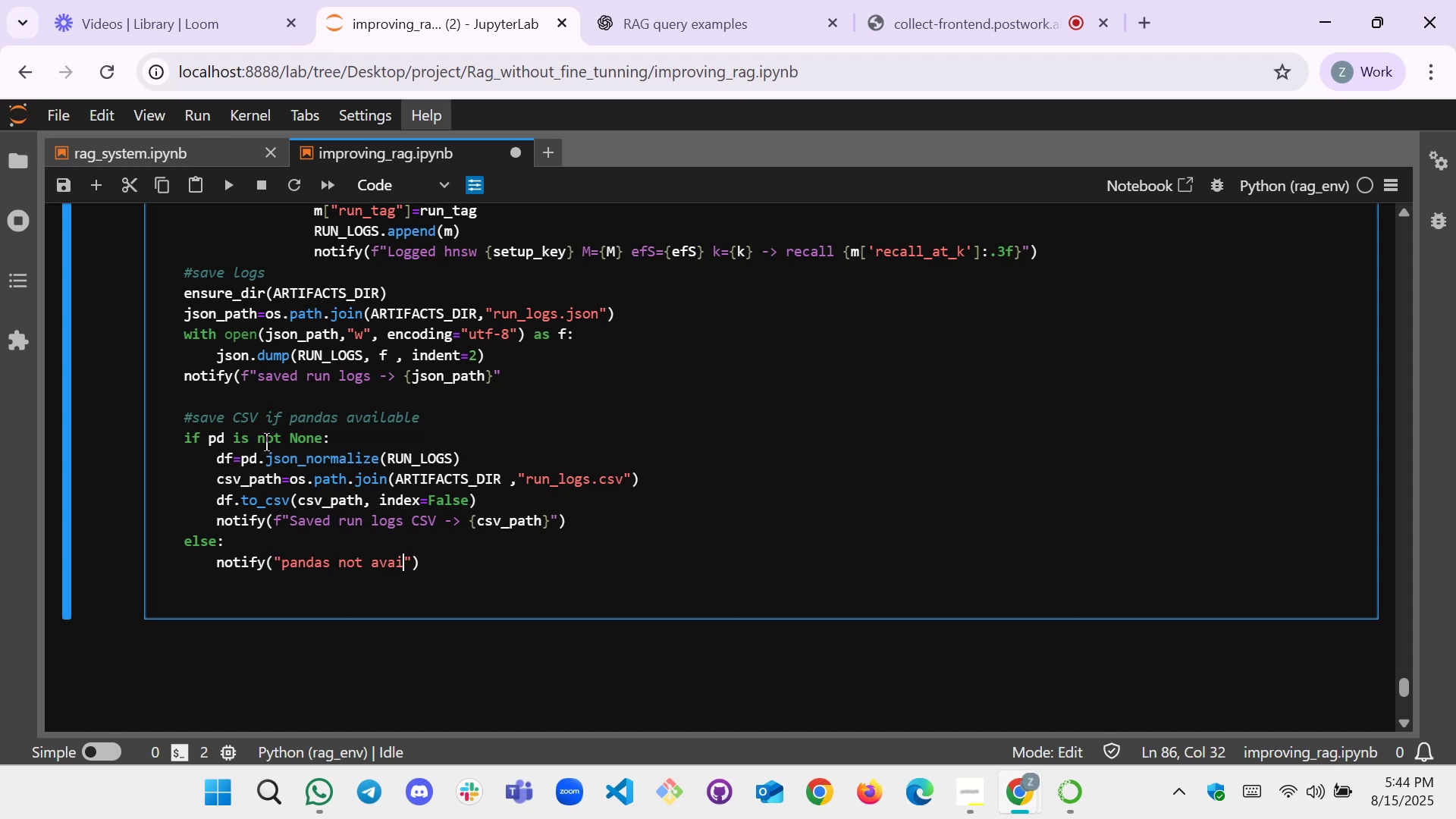 
type(lable:)
key(Backspace)
type(; run_logs )
key(Backspace)
type(.csv not por)
key(Backspace)
key(Backspace)
type(roude)
key(Backspace)
key(Backspace)
key(Backspace)
type(duced {})
 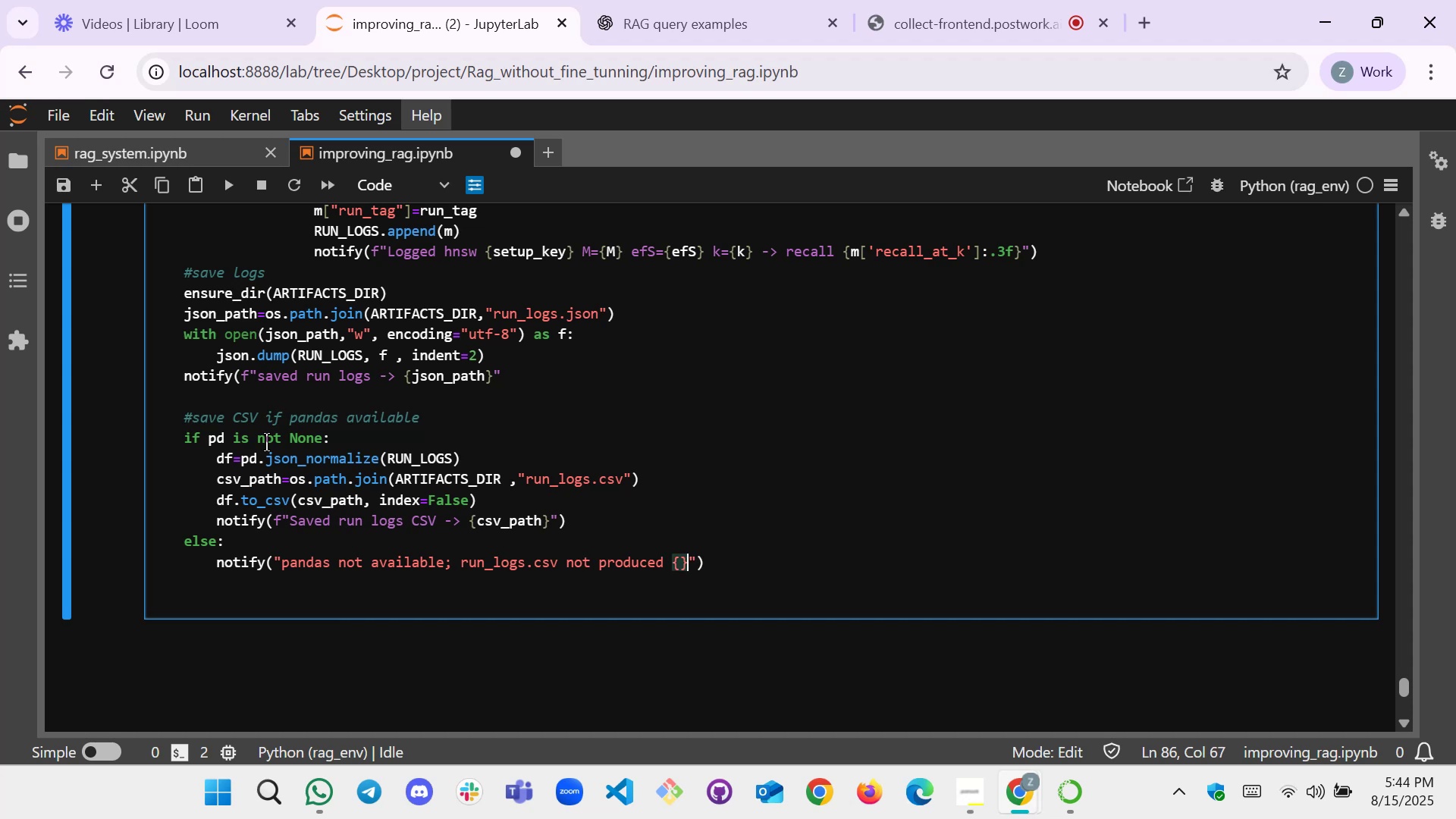 
key(ArrowLeft)
 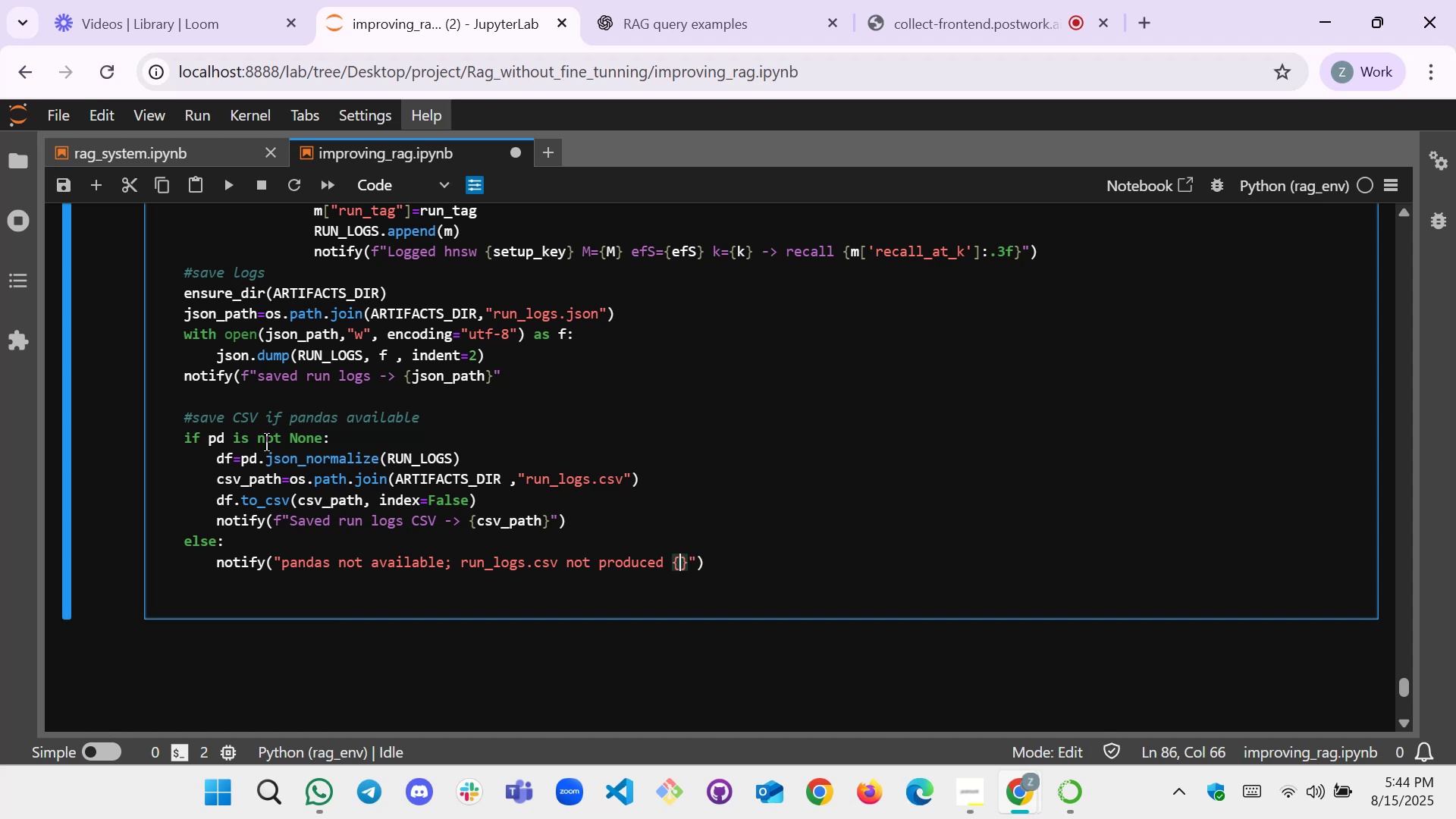 
wait(5.49)
 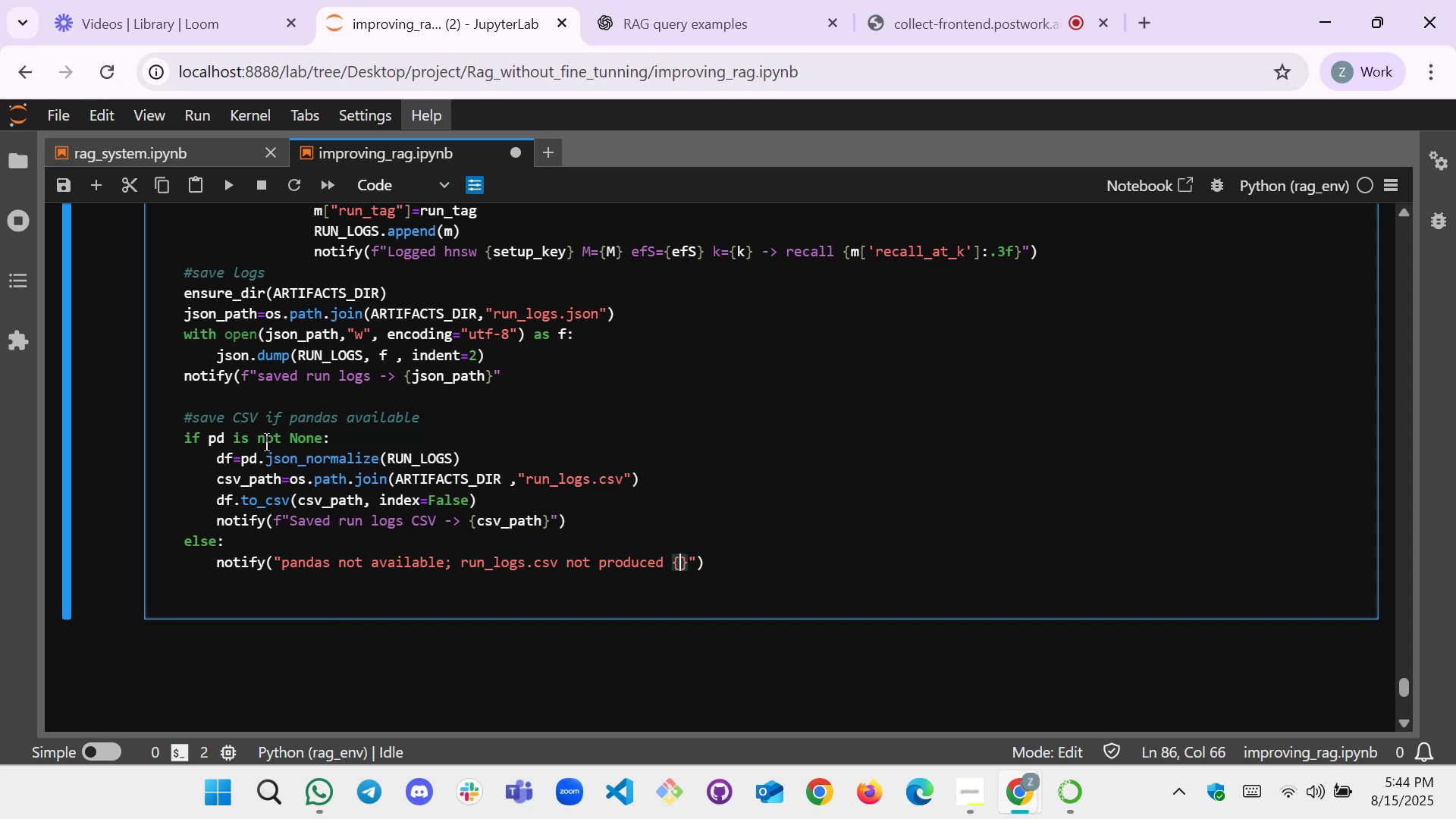 
type())
key(Backspace)
key(Backspace)
type(())
 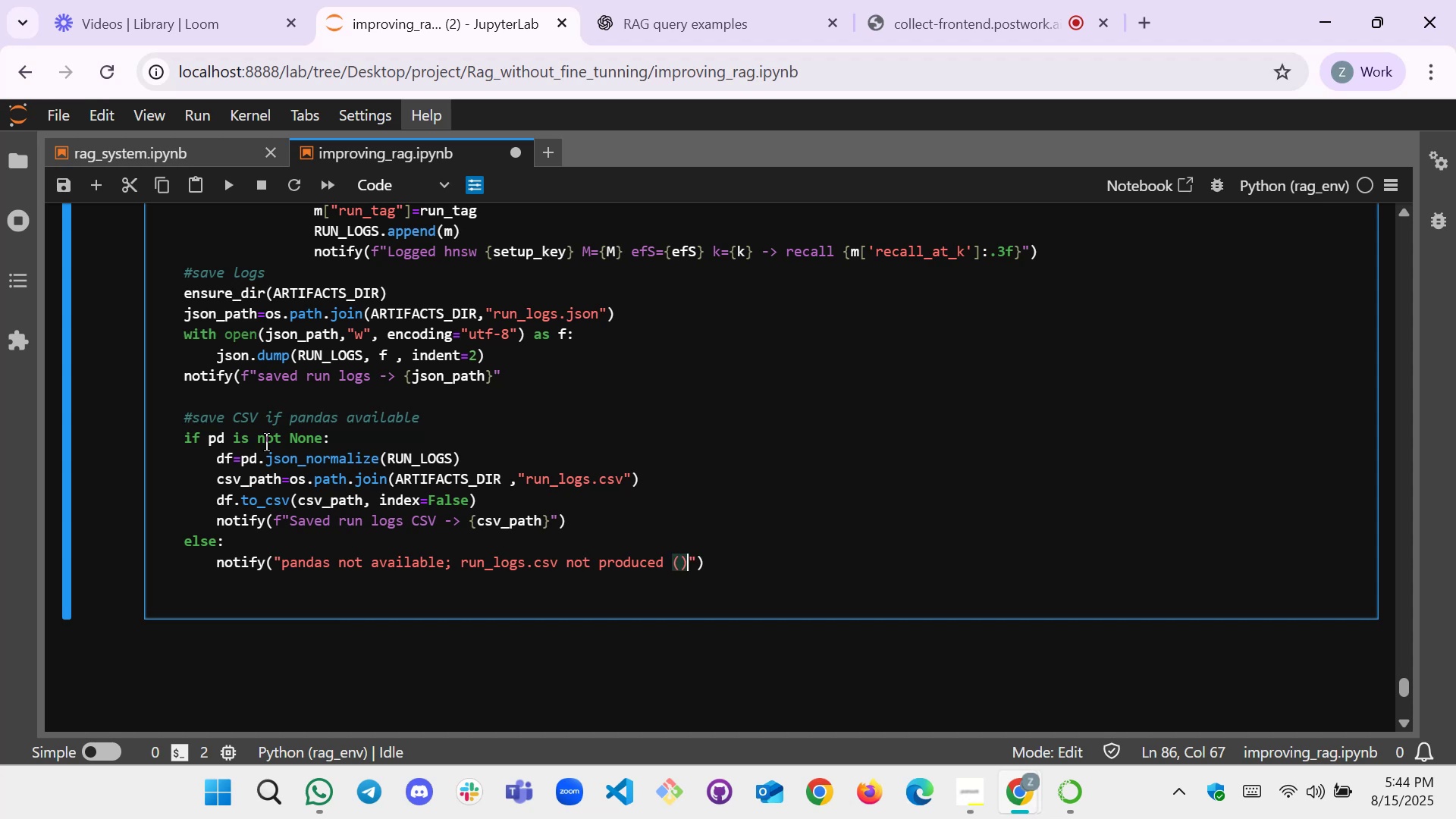 
 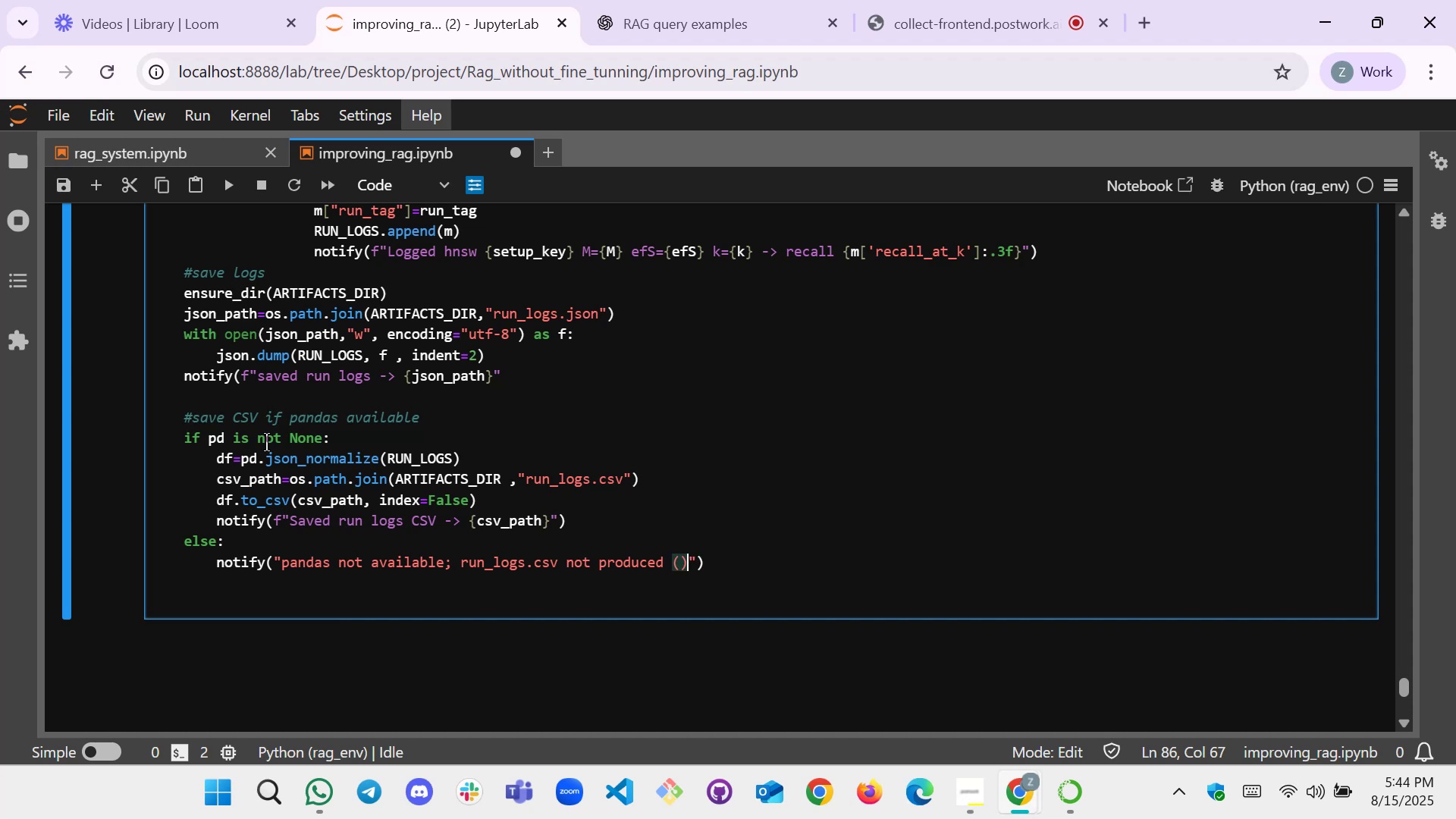 
key(ArrowLeft)
 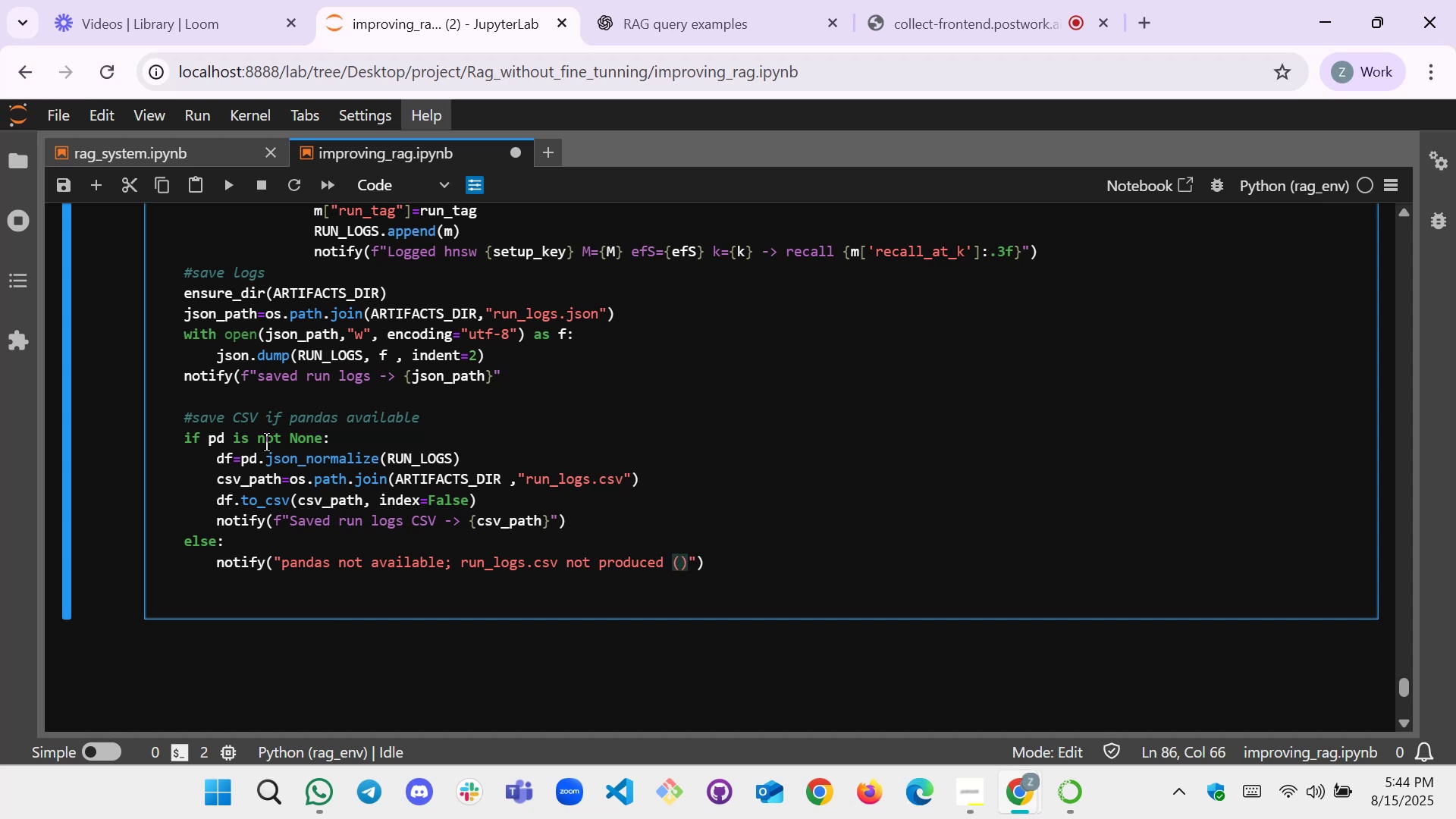 
type(runs)
key(Backspace)
type(_logs.json is saved)
 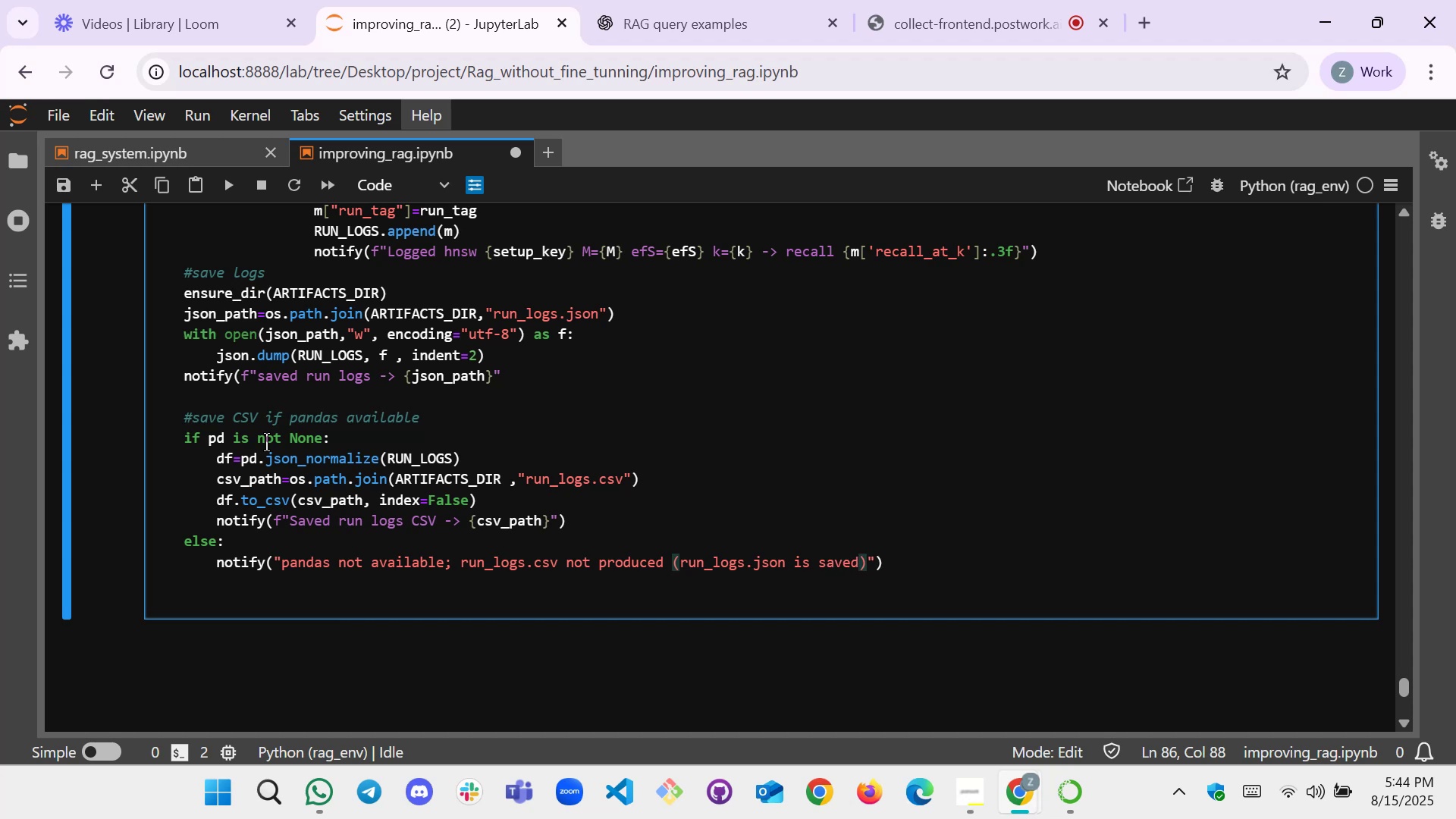 
key(ArrowRight)
 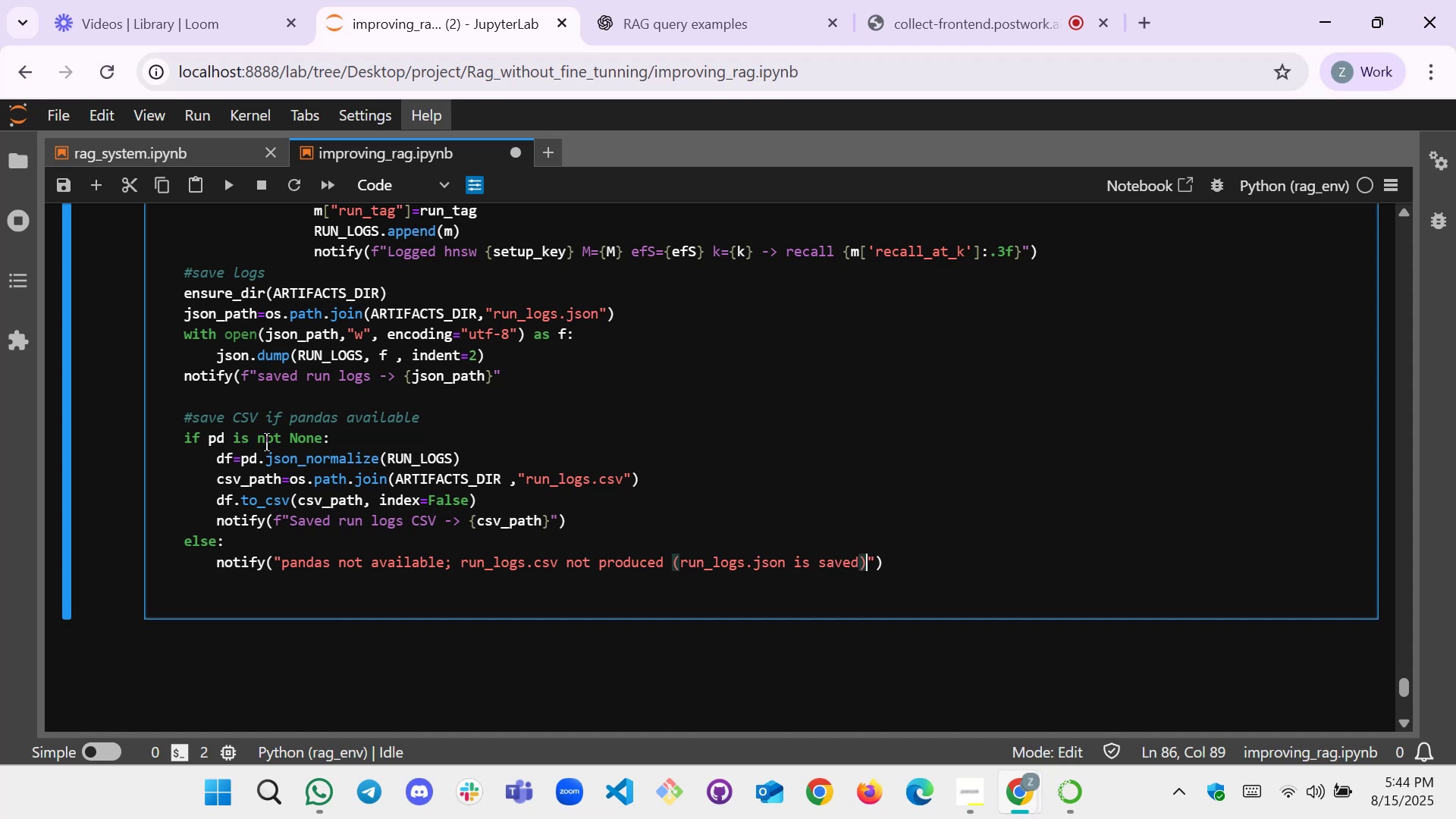 
key(ArrowRight)
 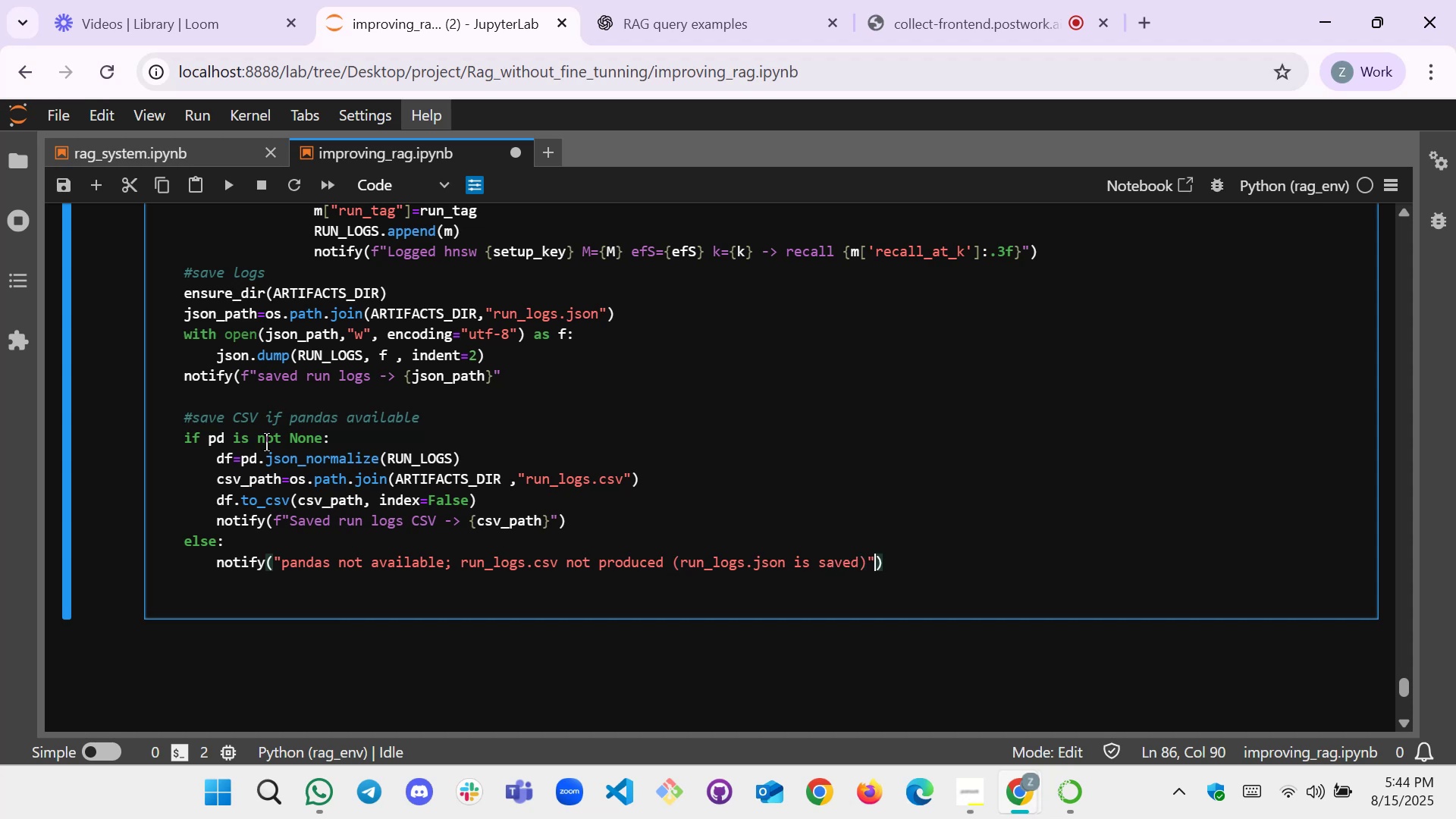 
key(ArrowRight)
 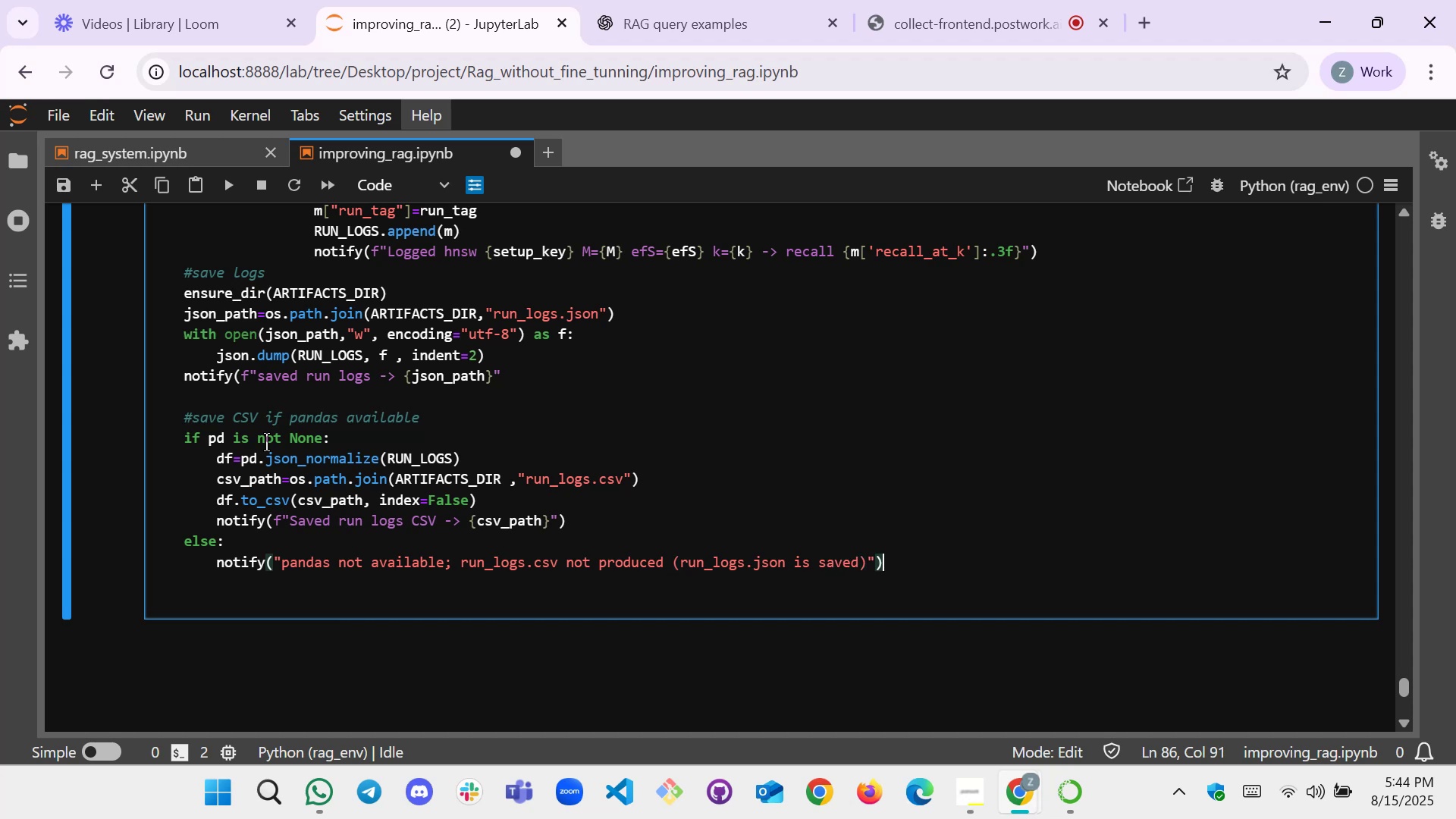 
key(Enter)
 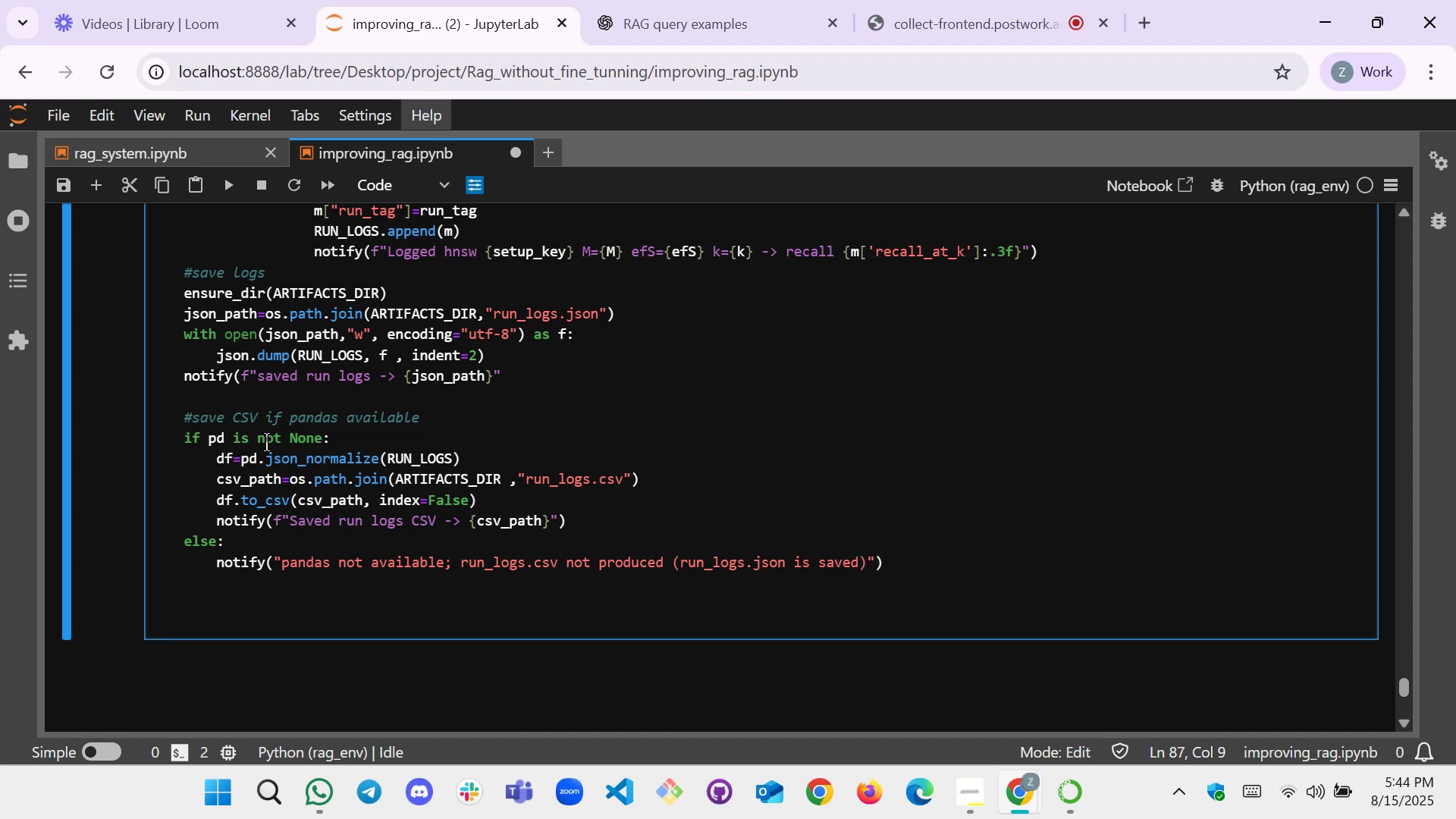 
key(Backspace)
 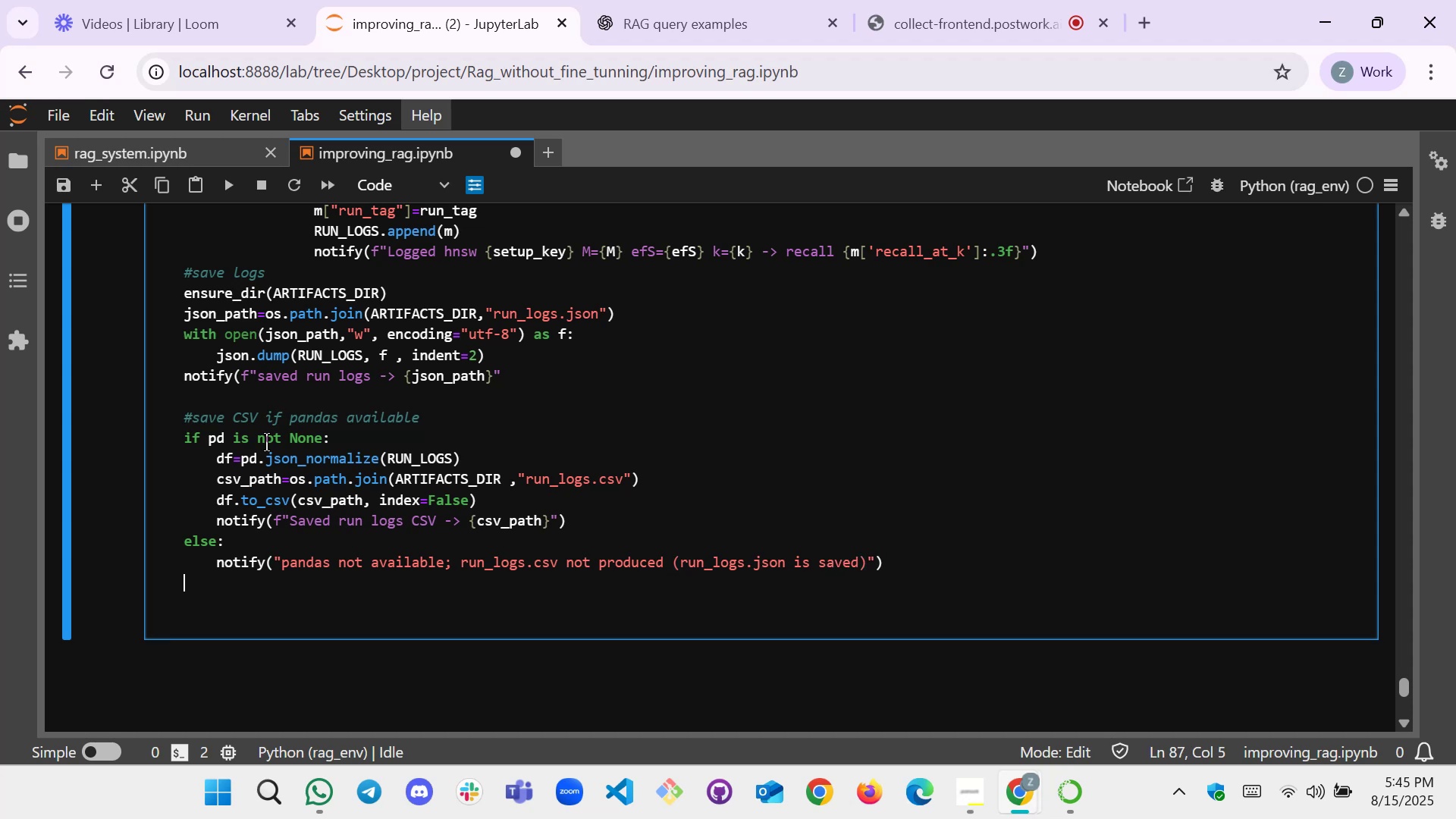 
key(Enter)
 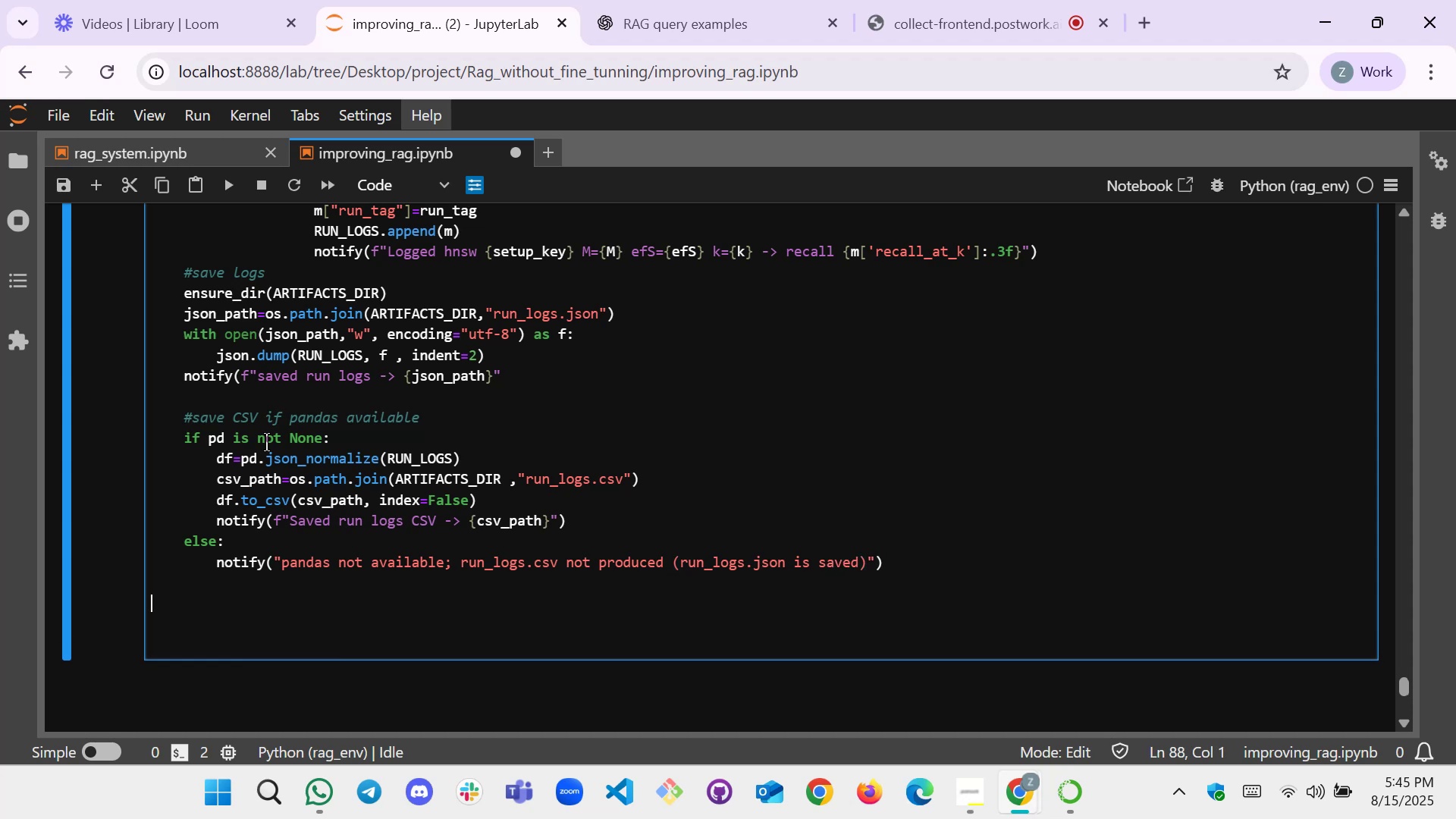 
key(Tab)
type(return RU)
key(Tab)
 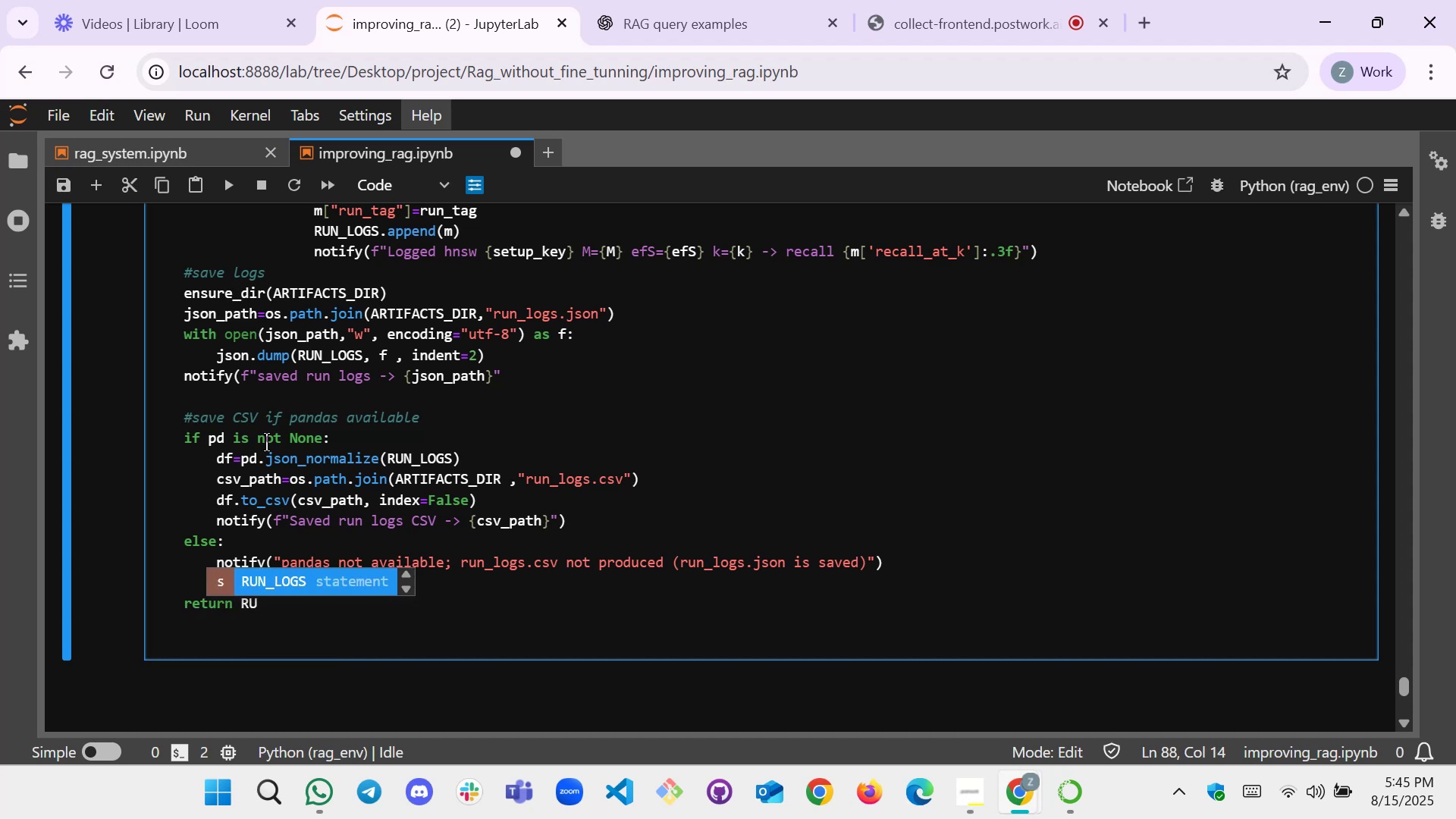 
key(Enter)
 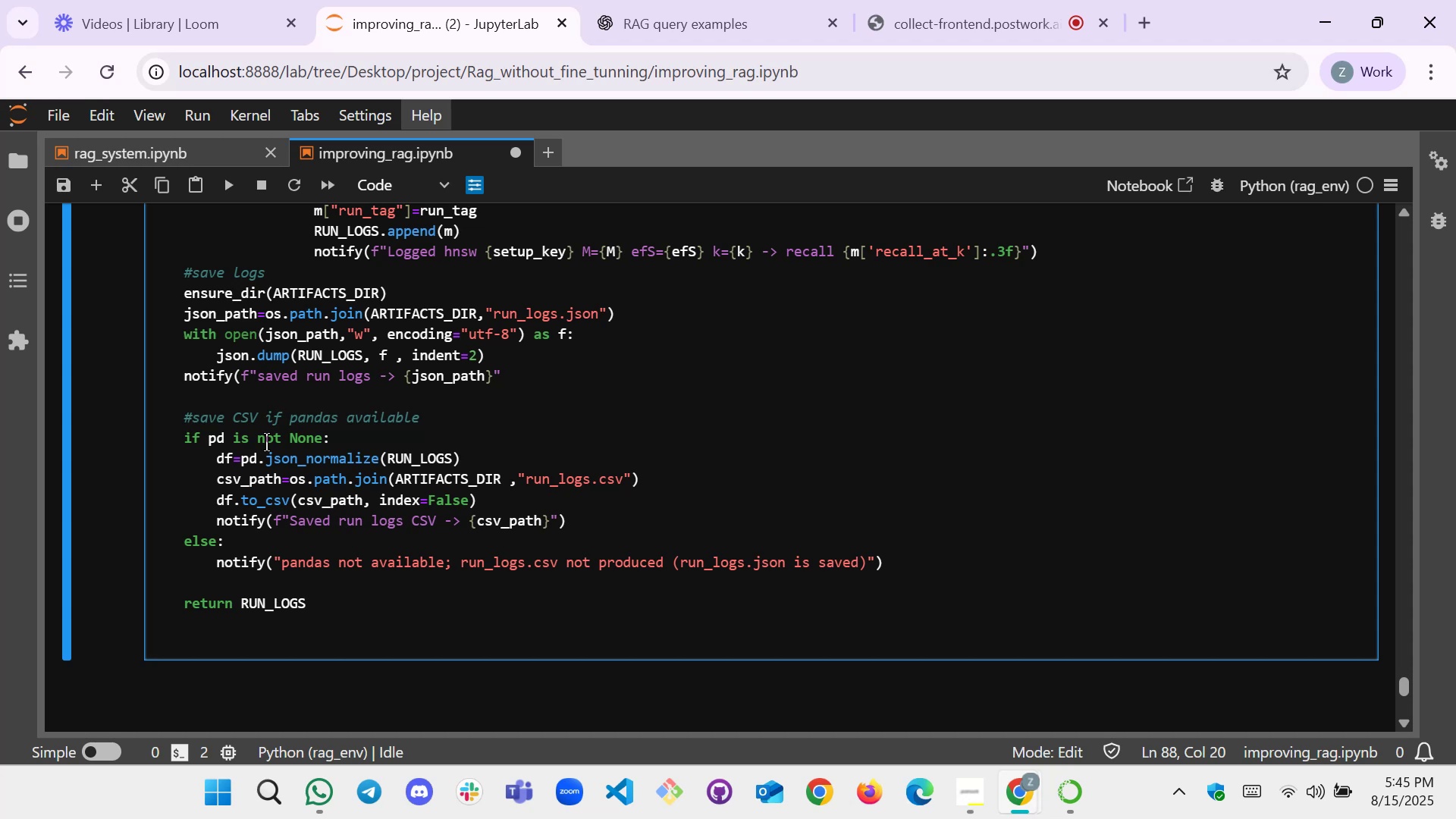 
wait(33.77)
 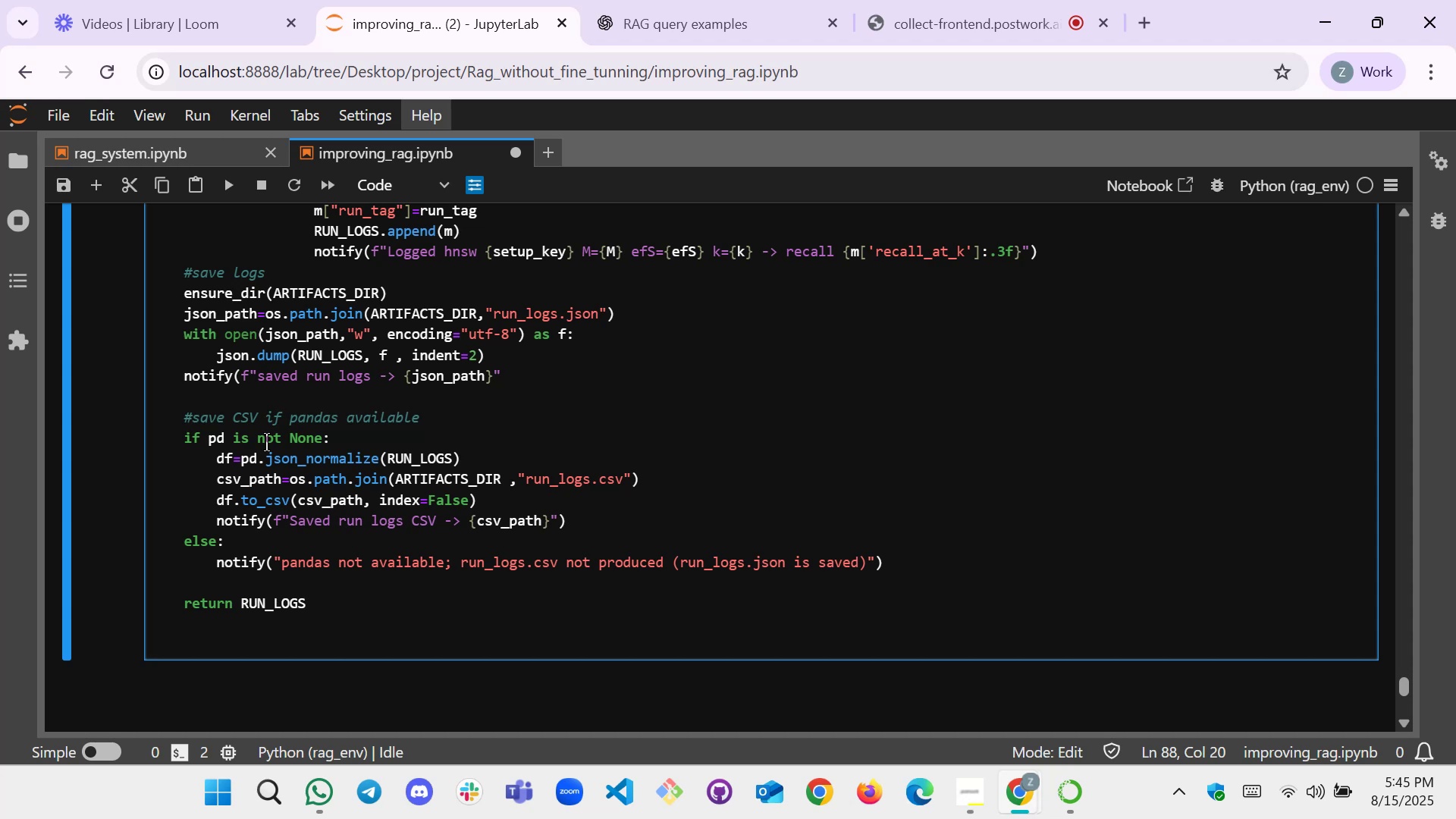 
left_click([371, 613])
 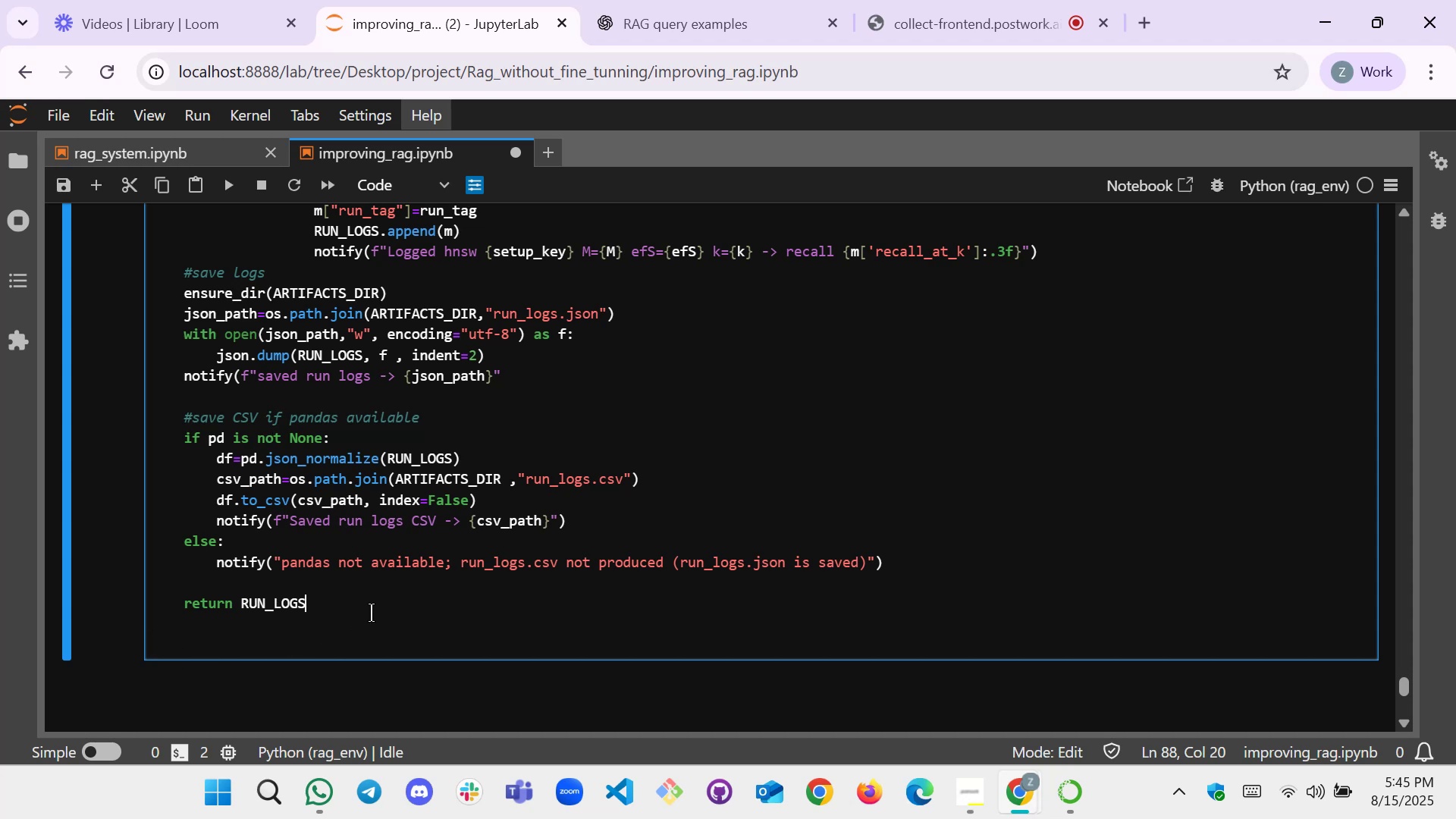 
key(Control+A)
 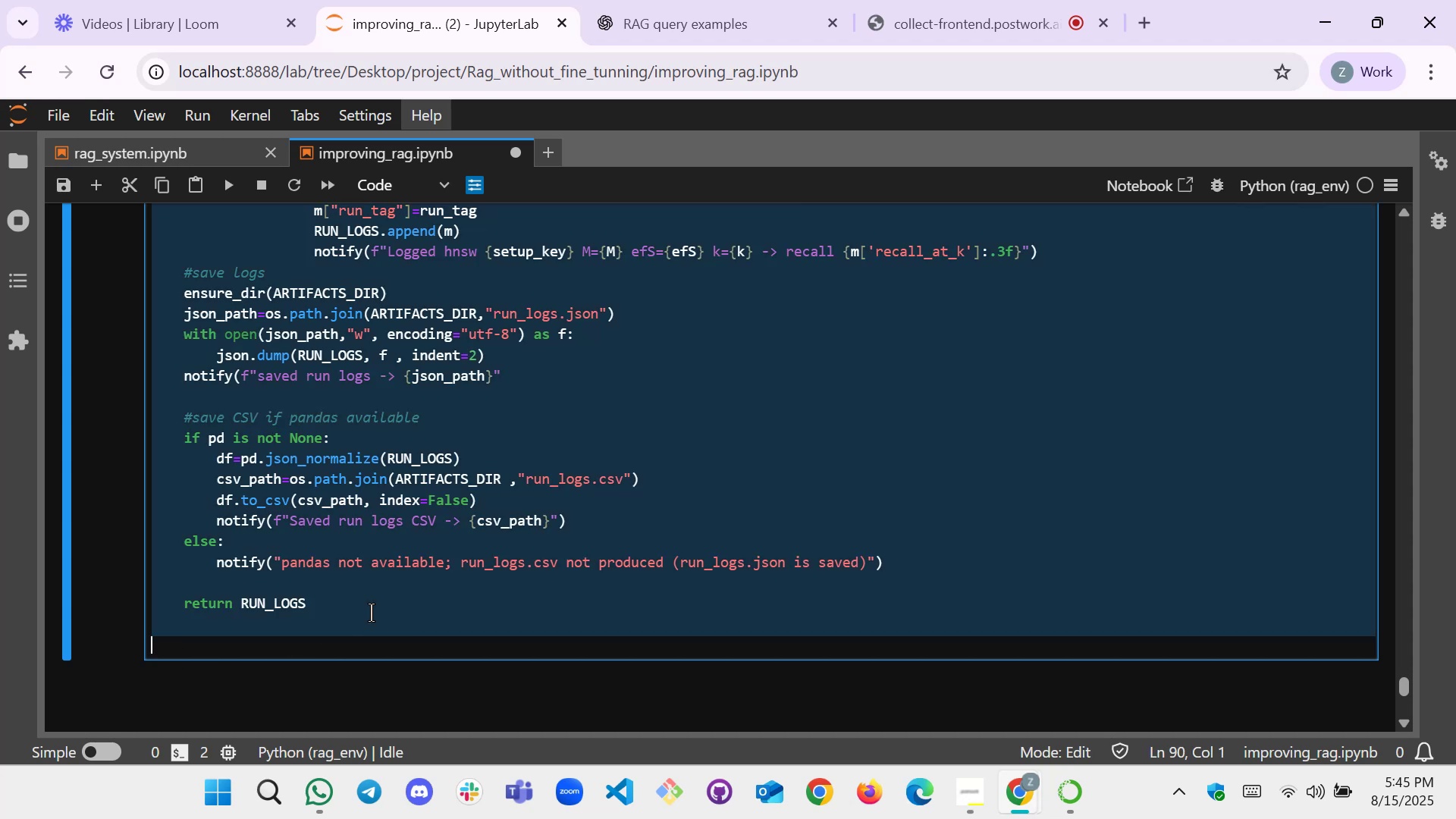 
key(Control+C)
 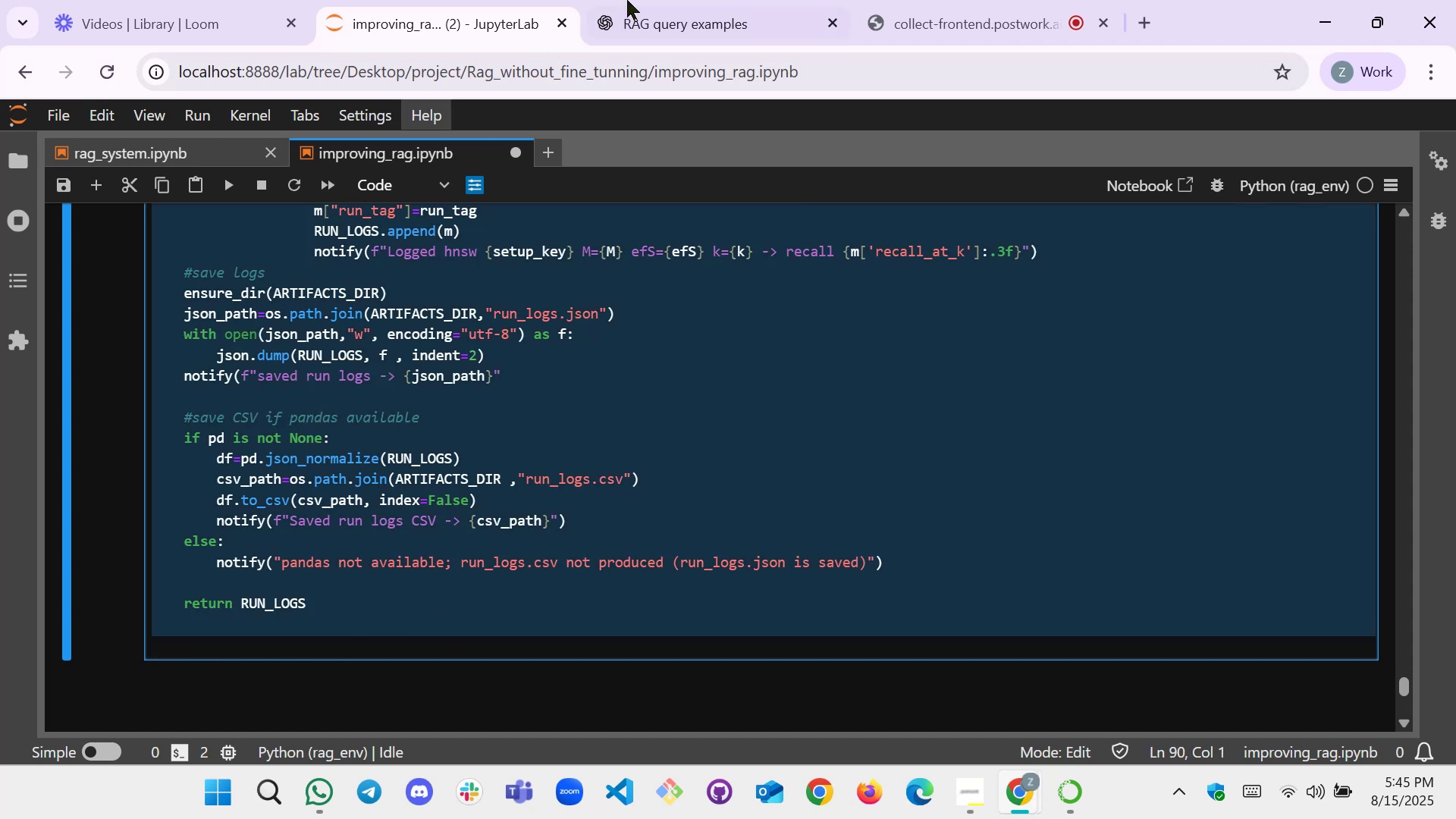 
left_click([662, 0])
 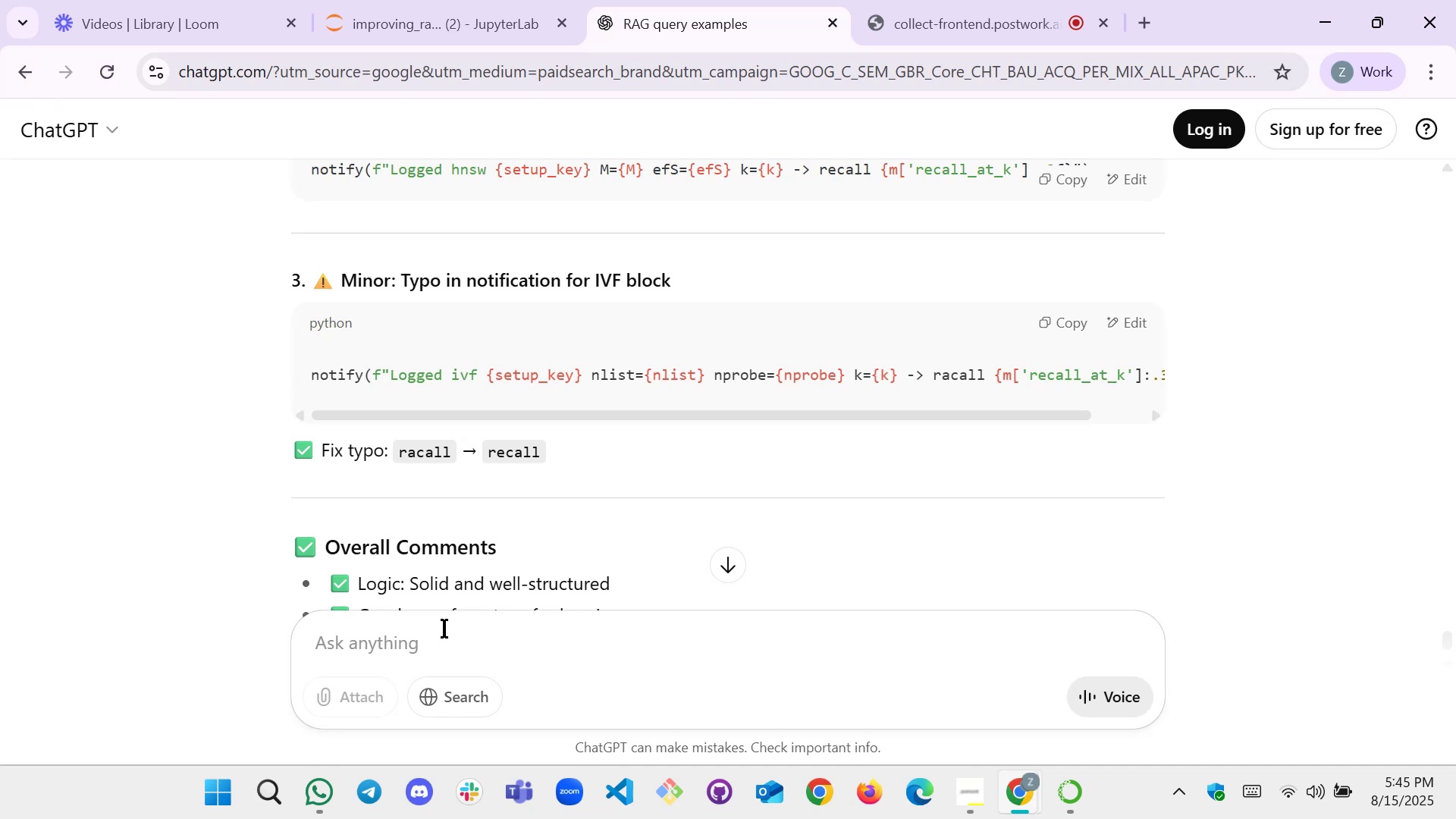 
left_click([443, 632])
 